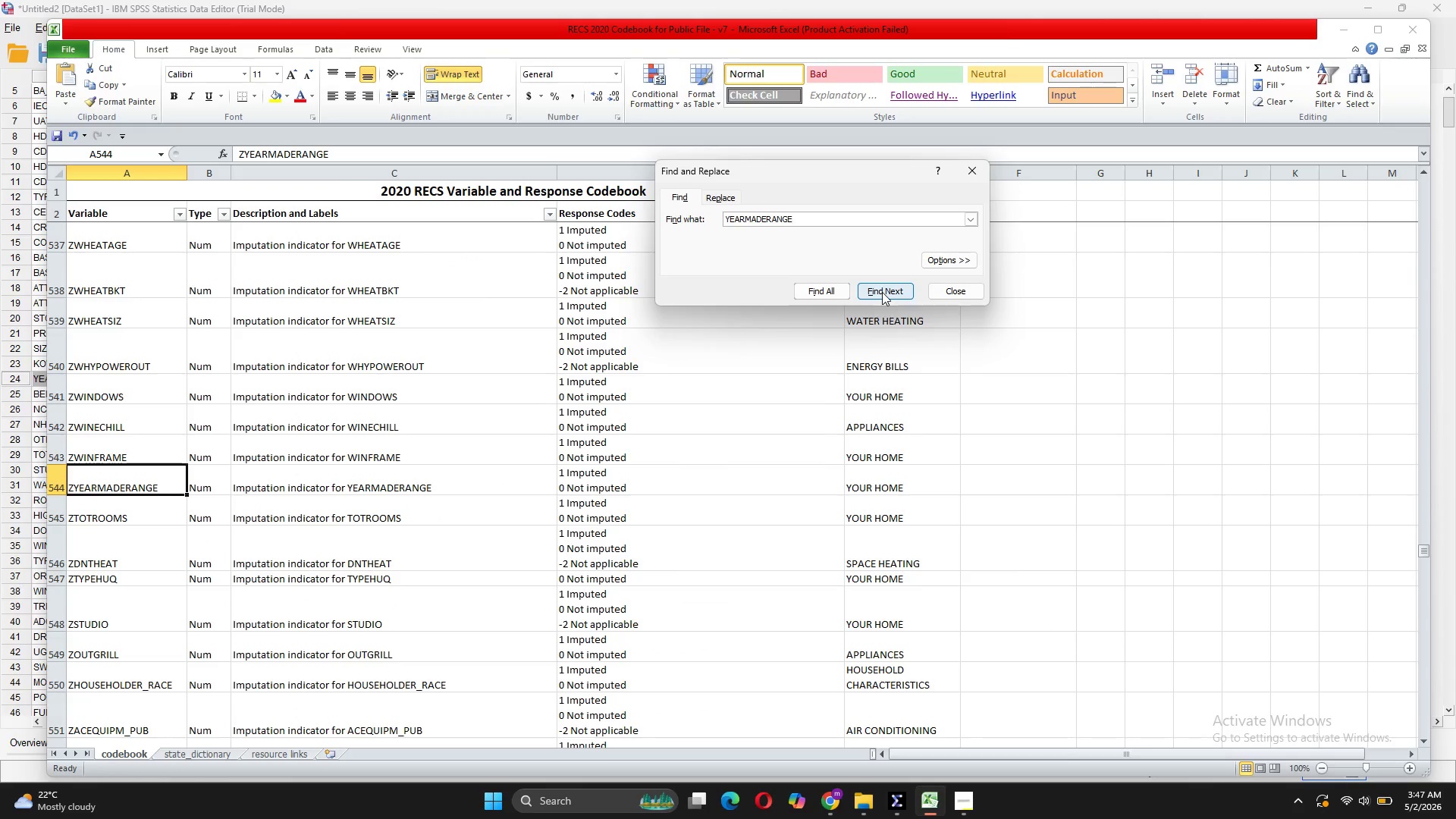 
left_click([882, 292])
 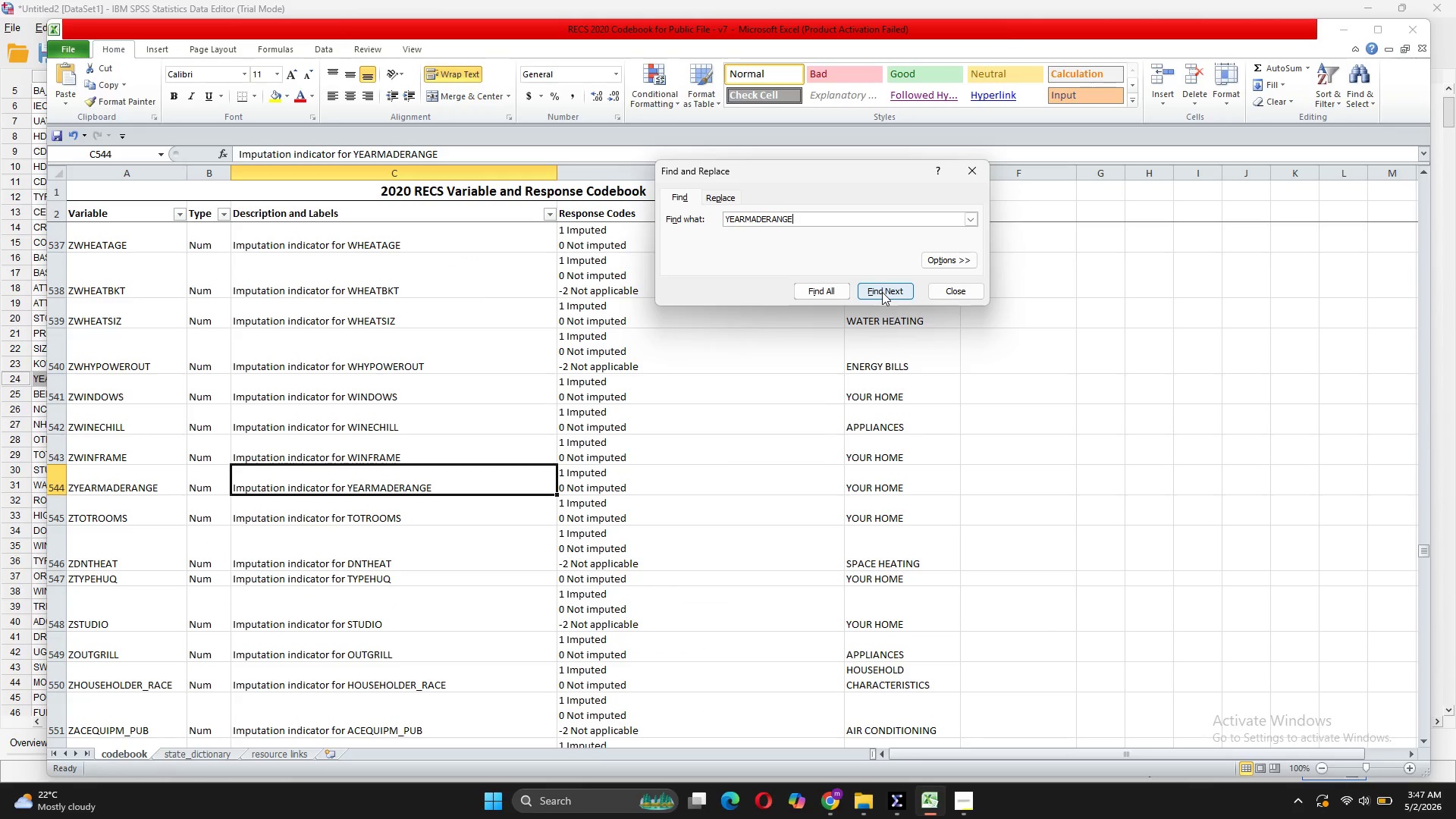 
left_click([882, 292])
 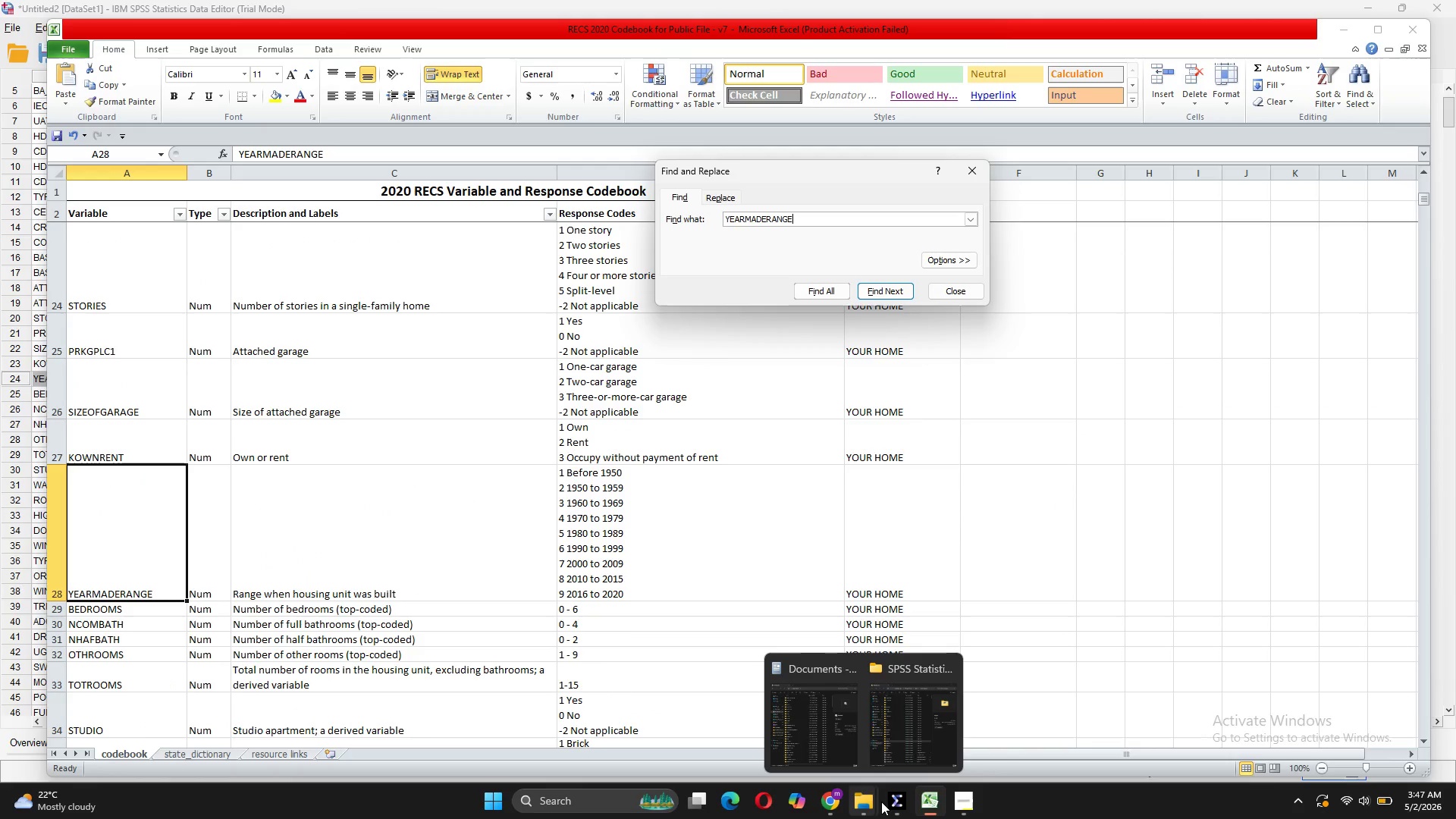 
left_click([724, 704])
 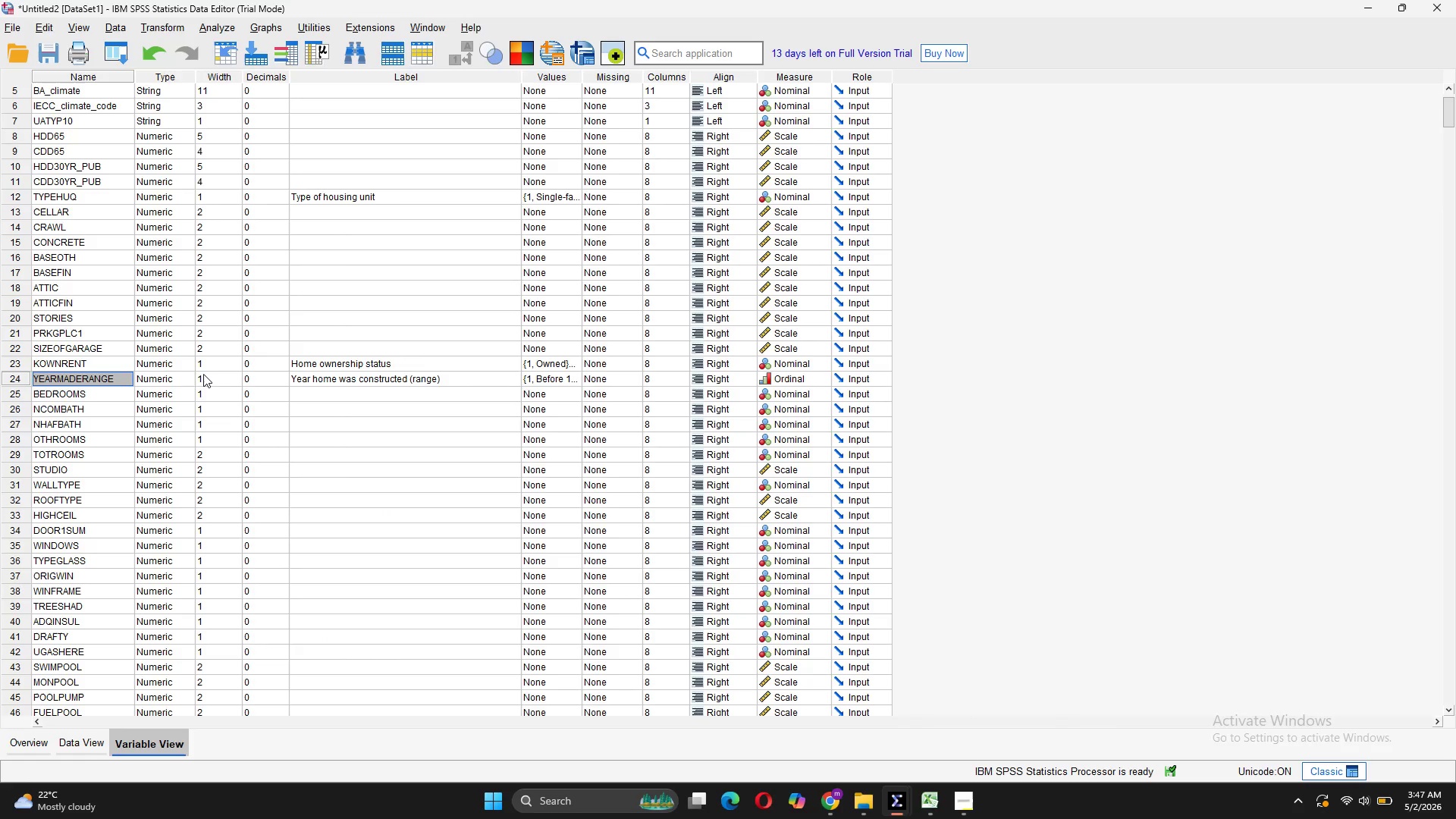 
scroll: coordinate [200, 375], scroll_direction: up, amount: 2.0
 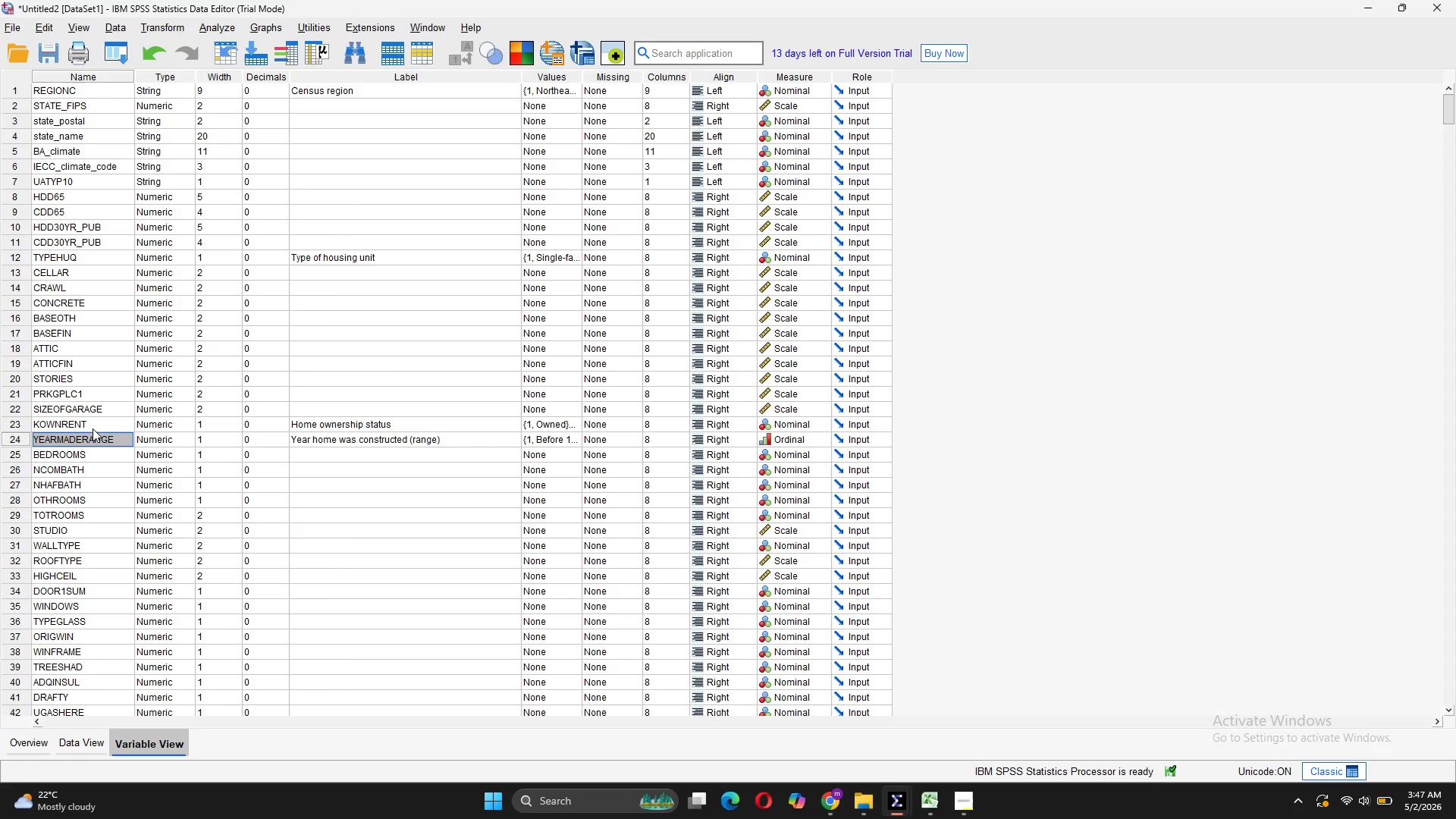 
left_click([95, 419])
 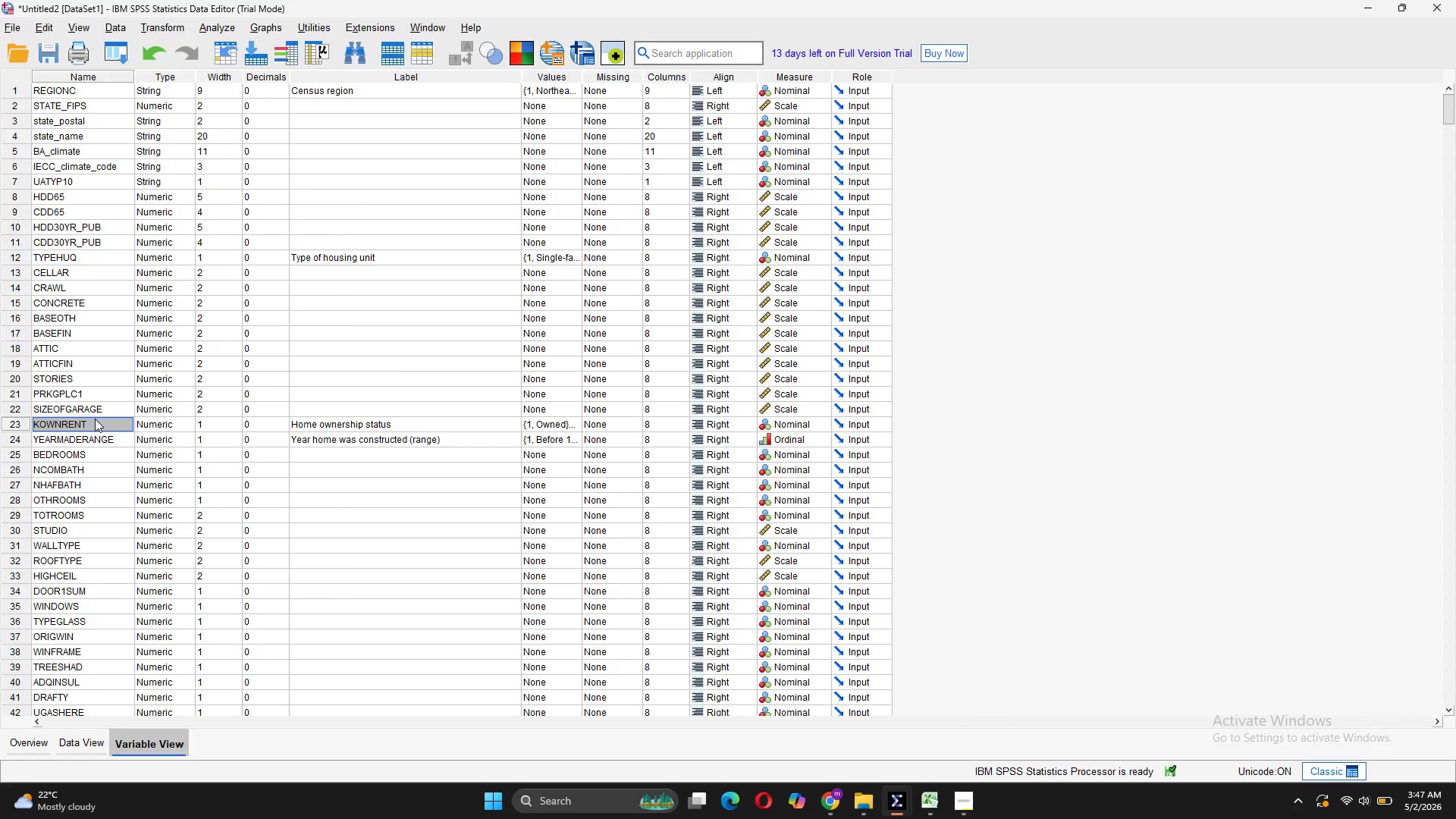 
right_click([95, 419])
 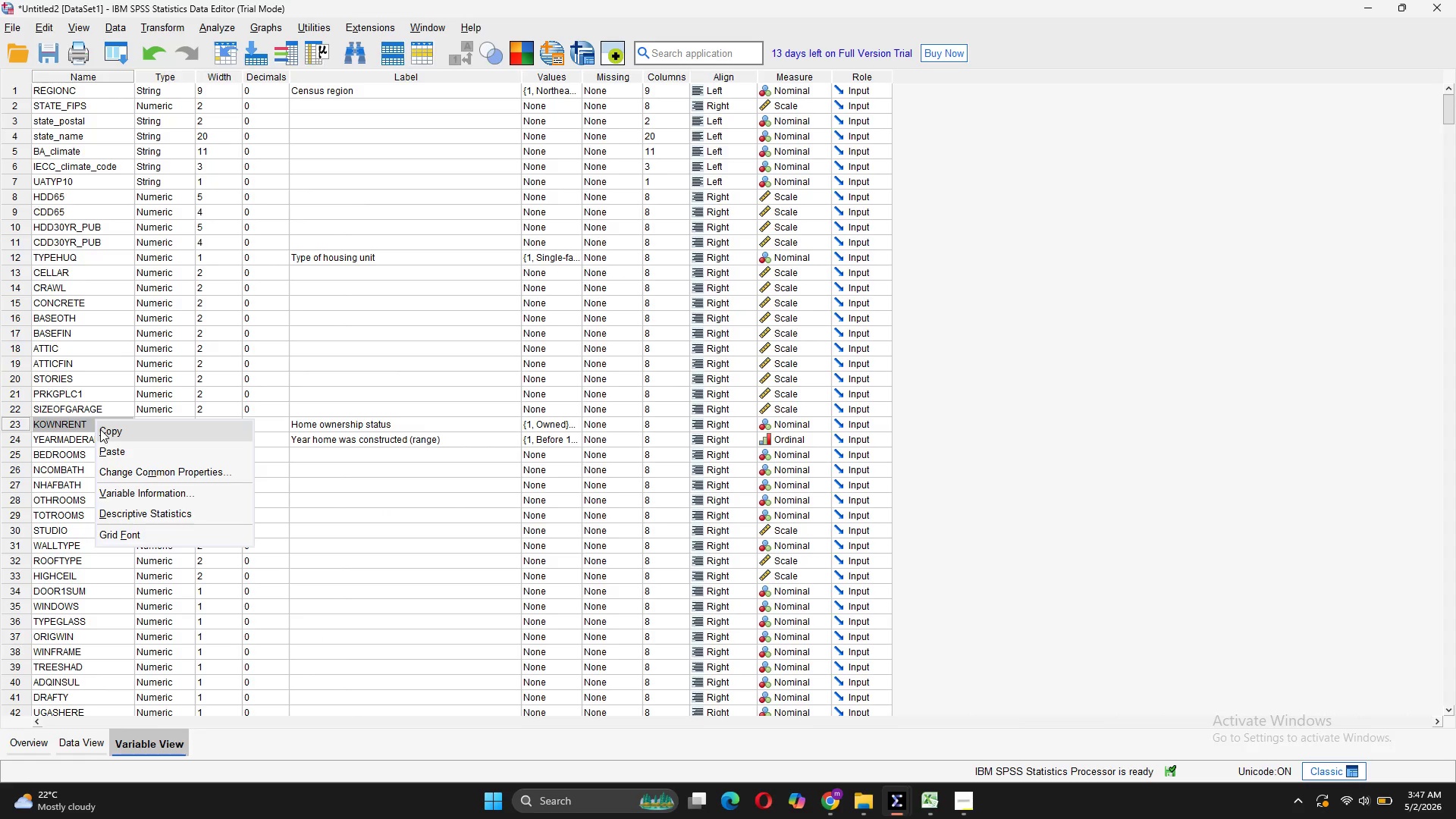 
left_click([101, 429])
 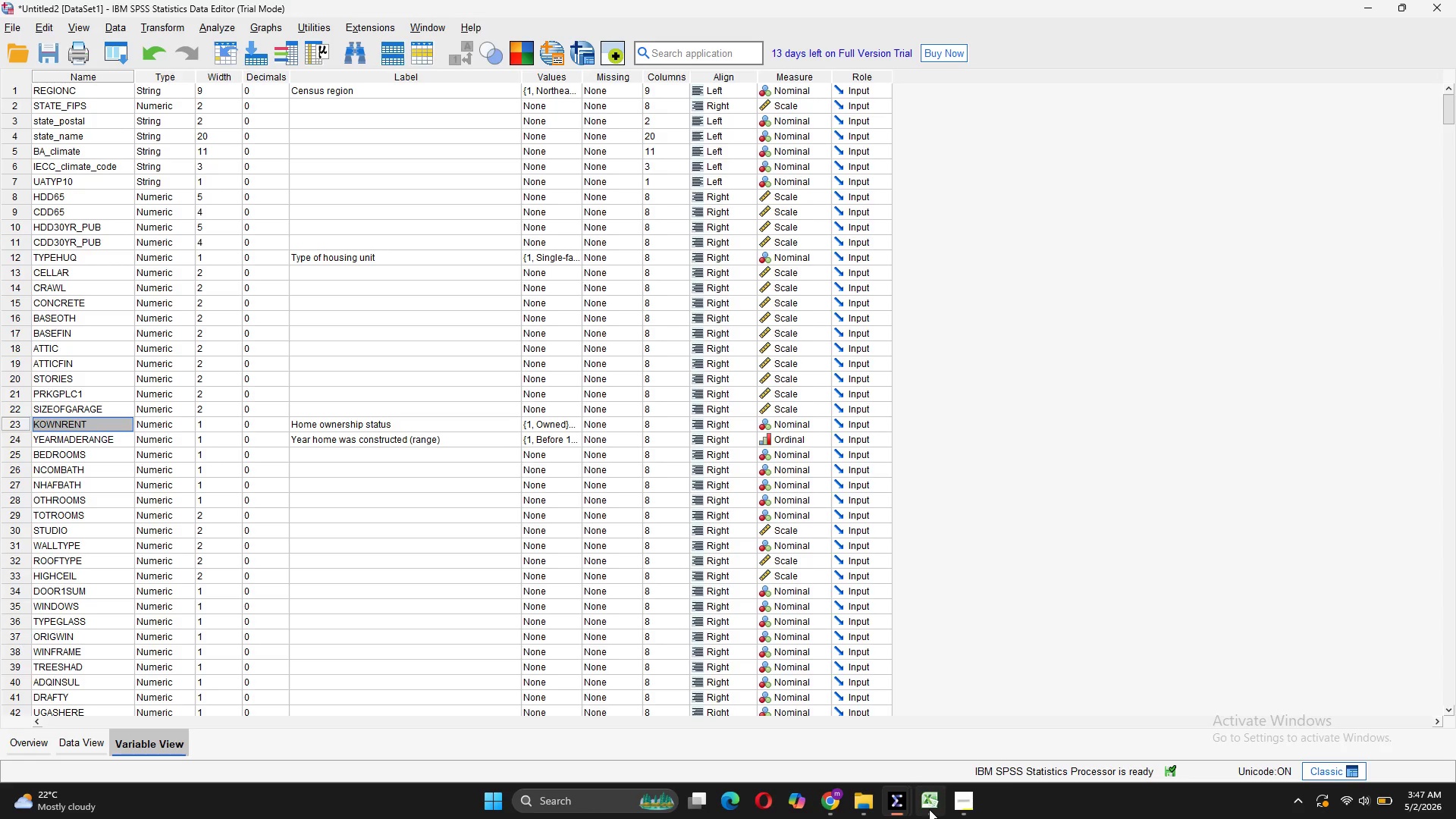 
left_click([927, 726])
 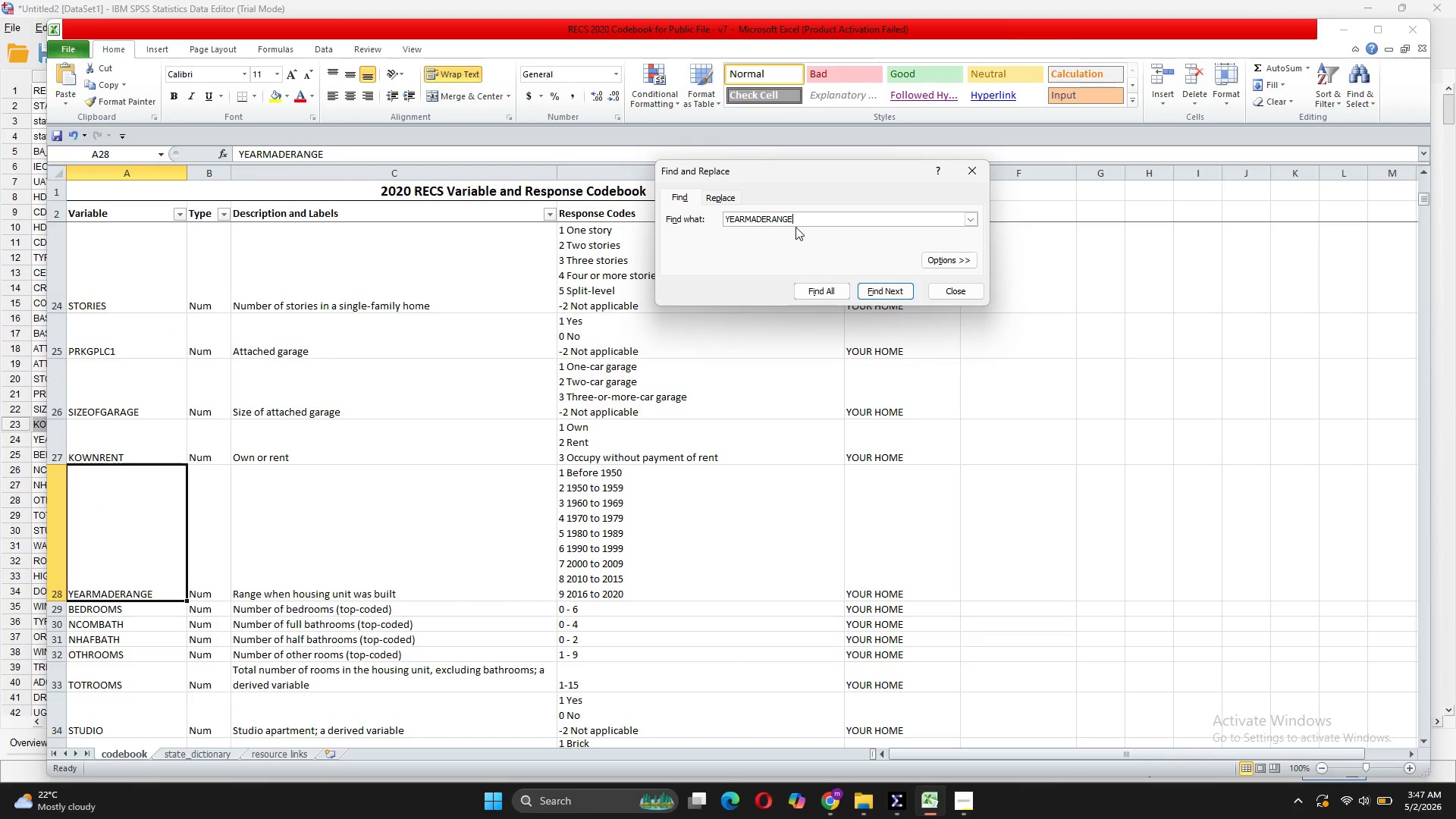 
left_click_drag(start_coordinate=[796, 220], to_coordinate=[661, 197])
 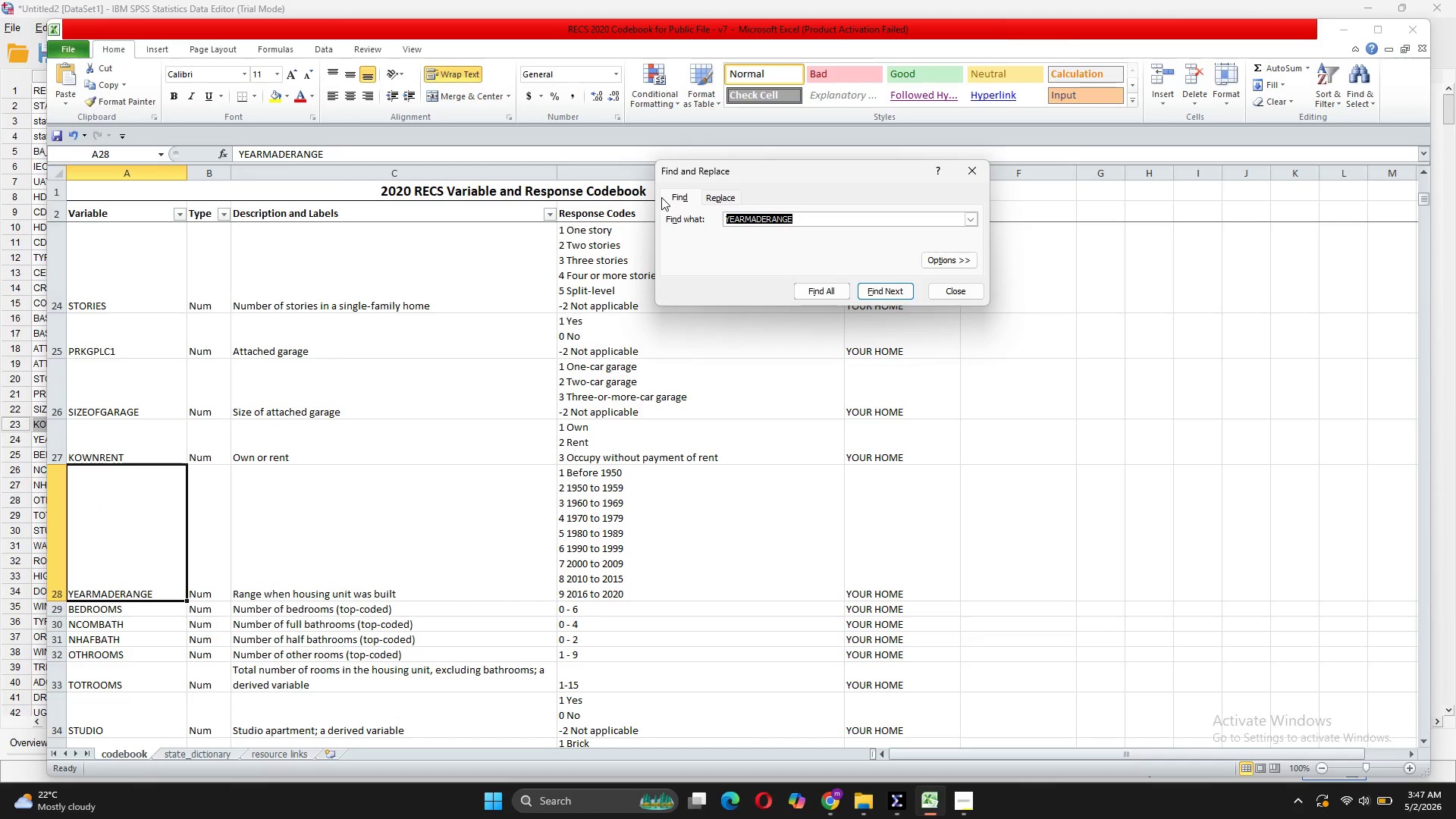 
key(Control+V)
 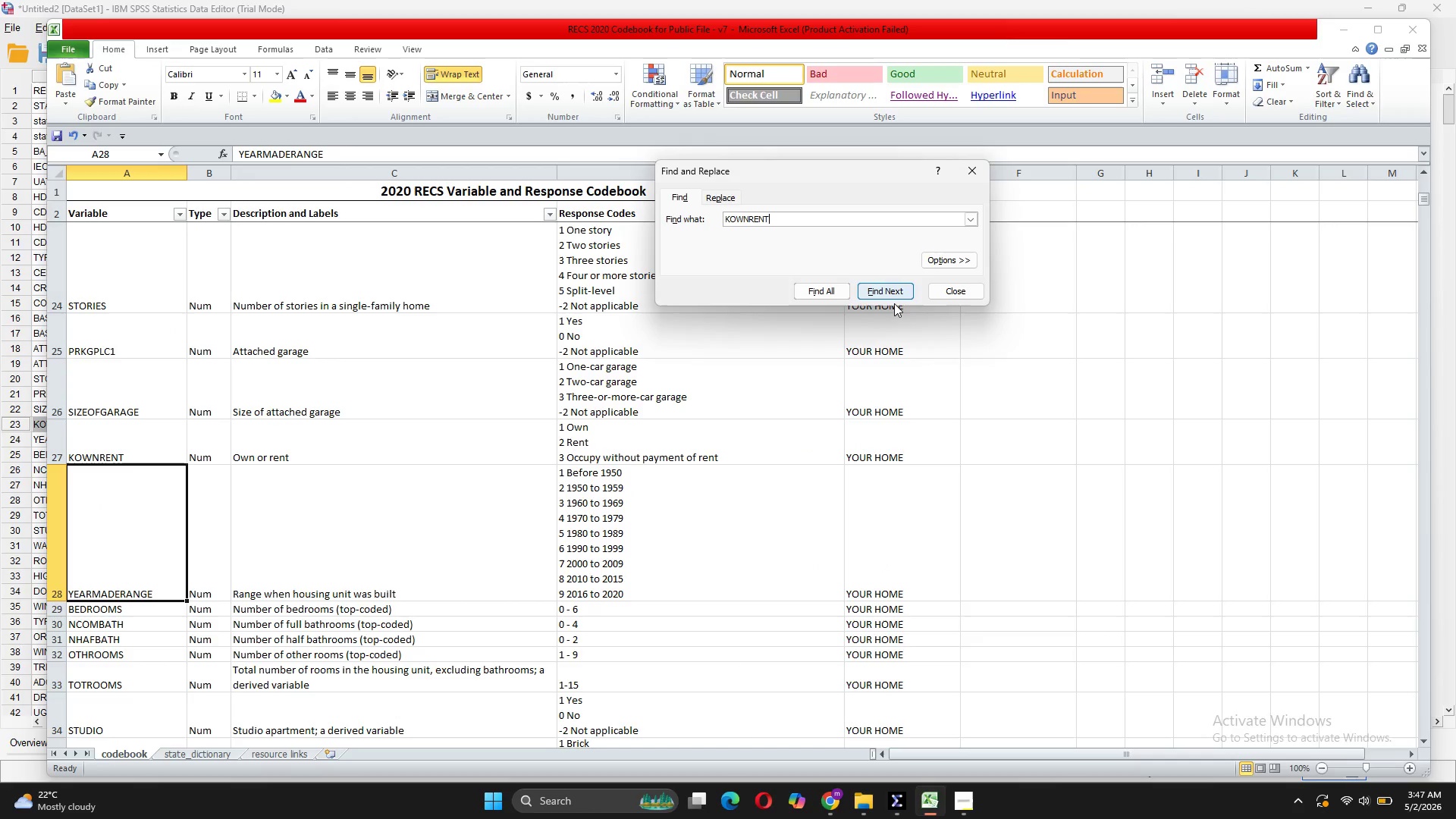 
left_click([894, 293])
 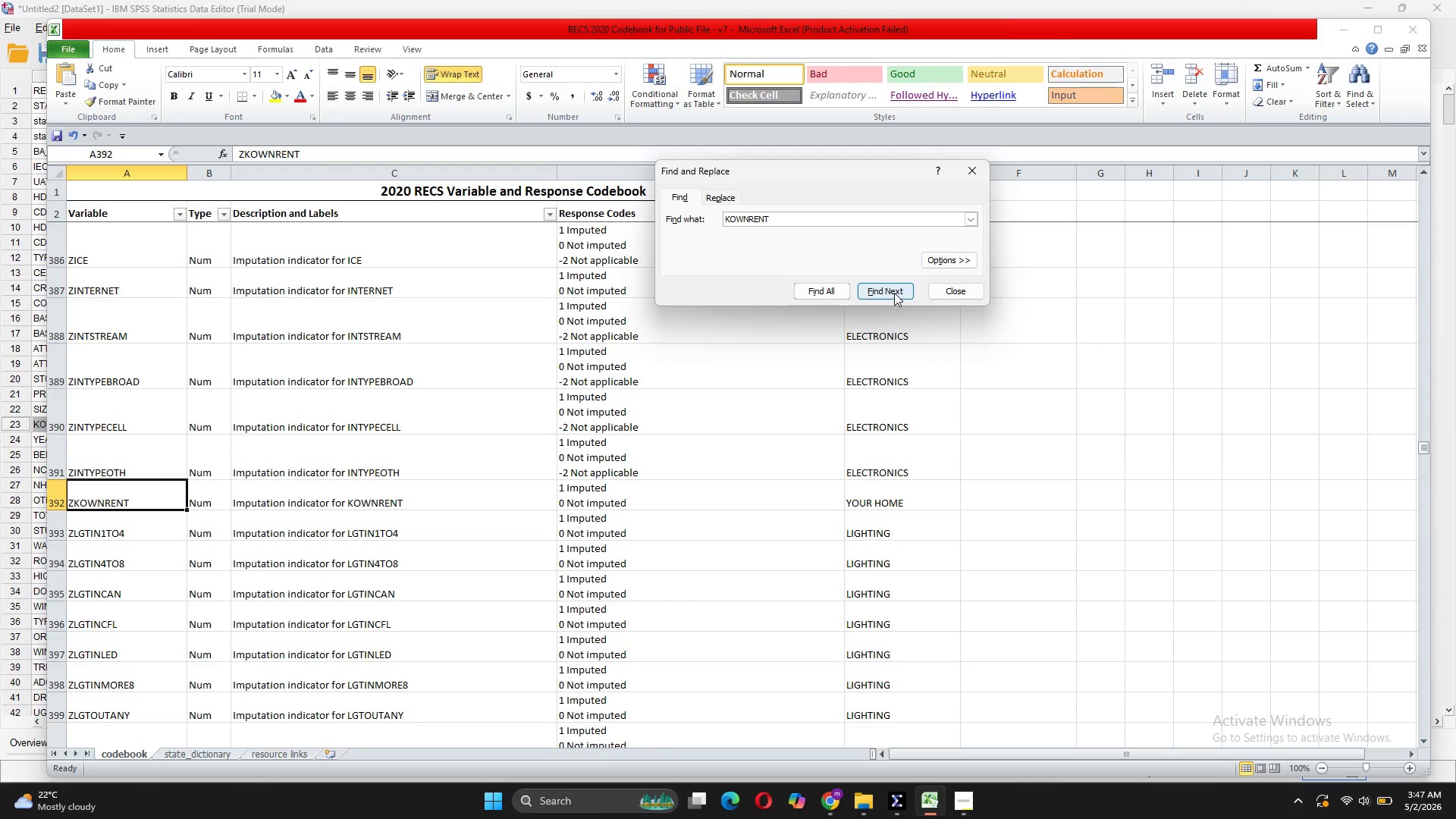 
left_click([894, 293])
 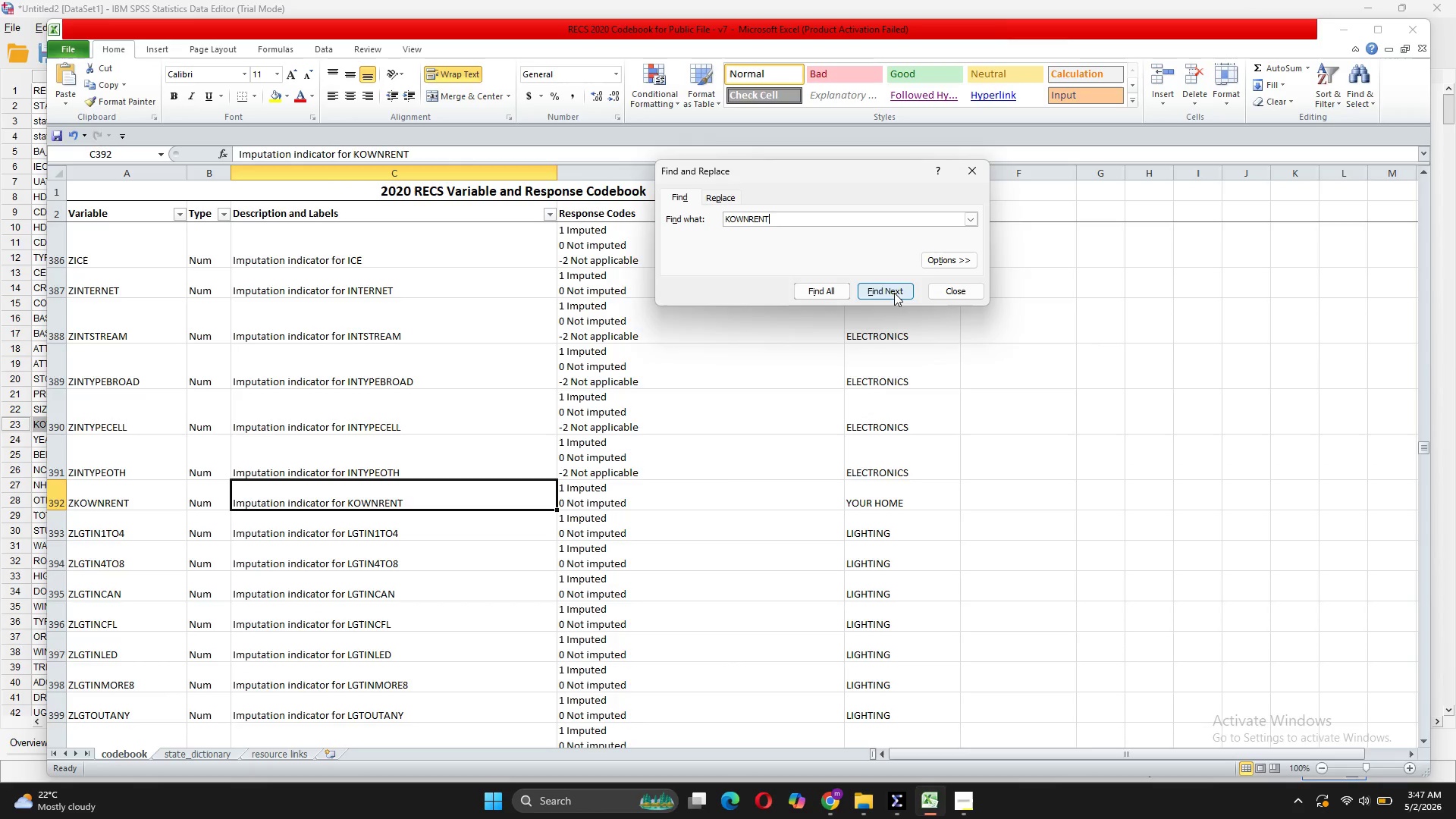 
left_click([894, 293])
 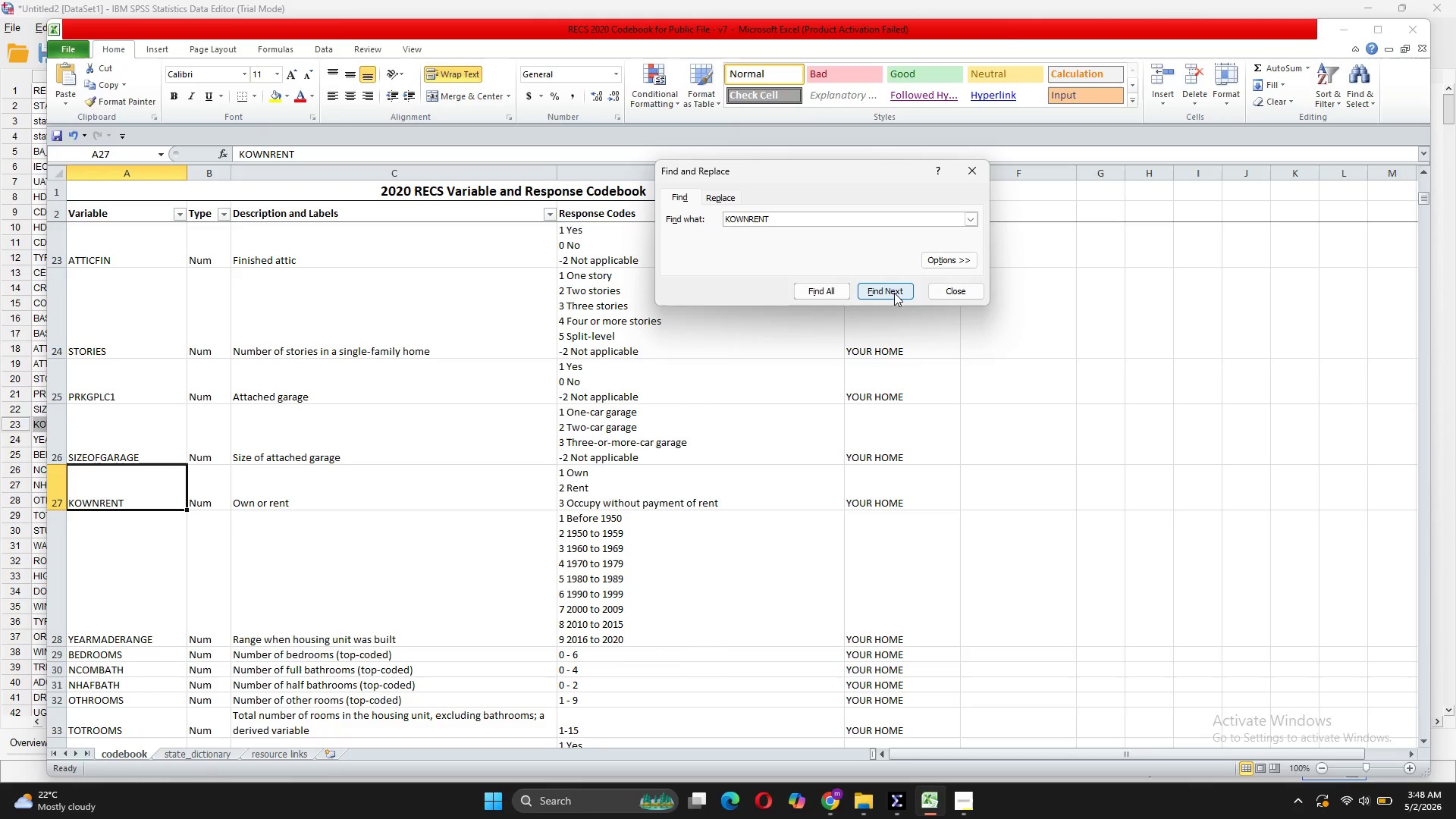 
wait(6.76)
 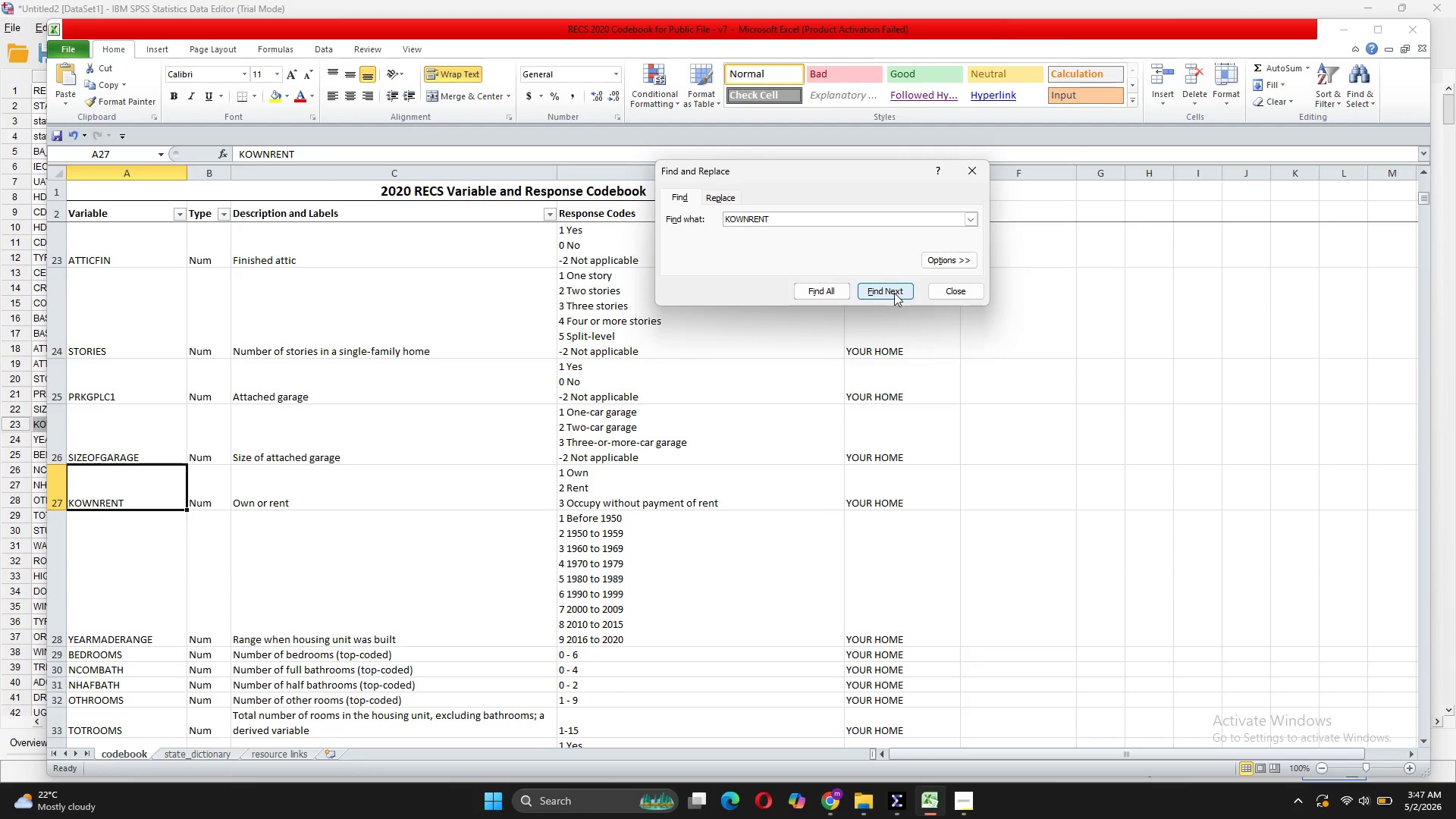 
left_click([956, 290])
 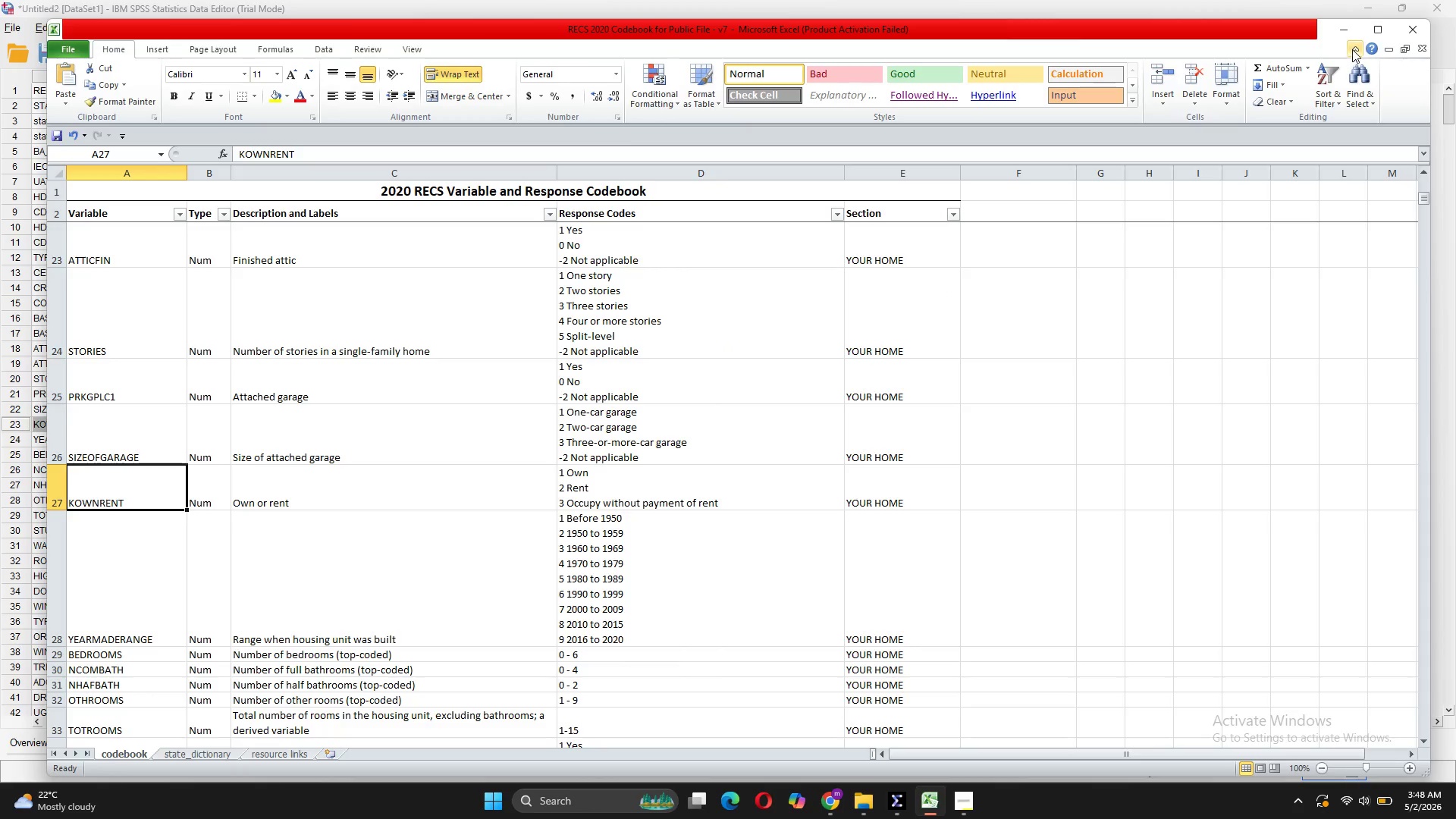 
left_click([1344, 28])
 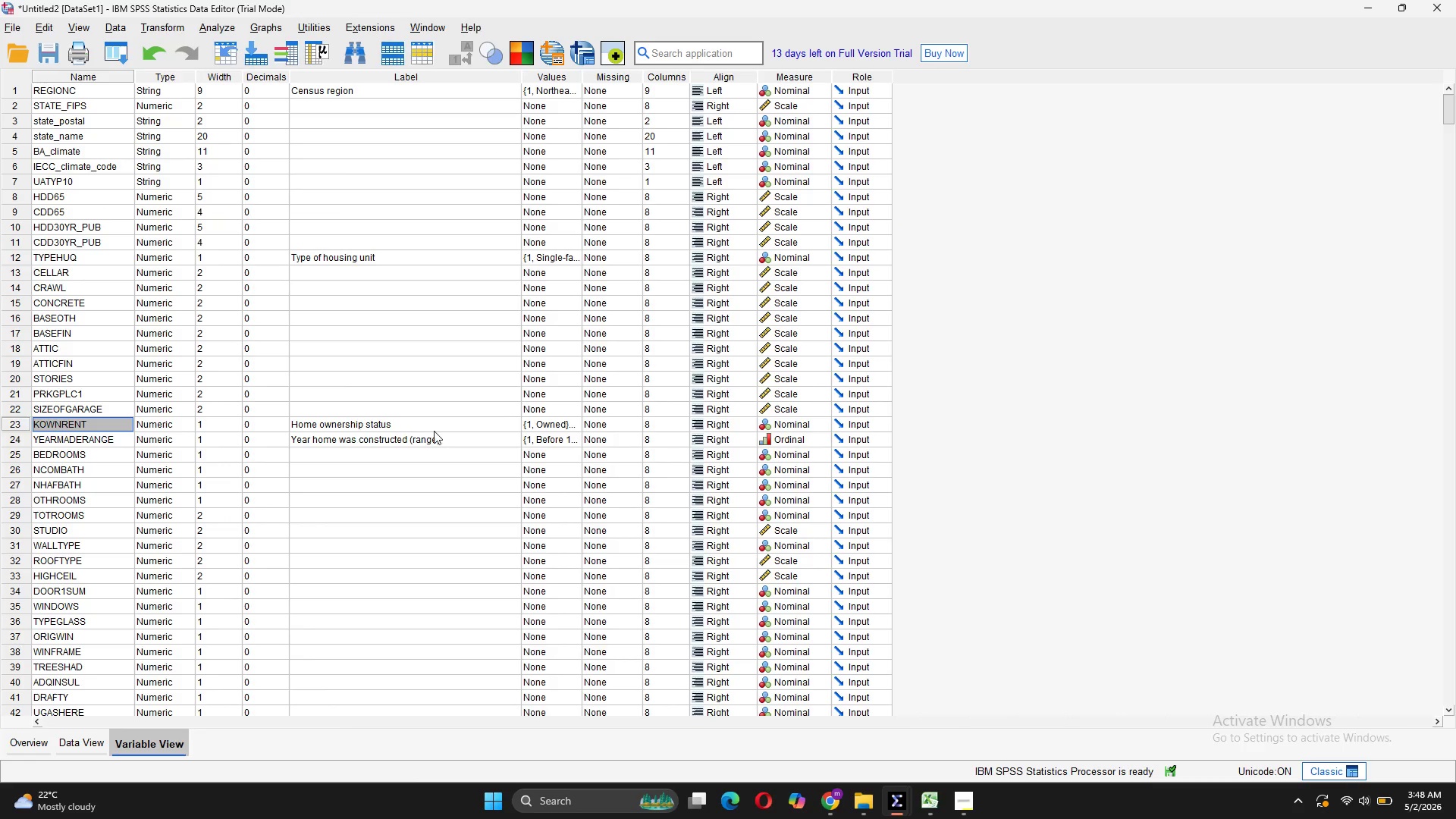 
left_click([571, 422])
 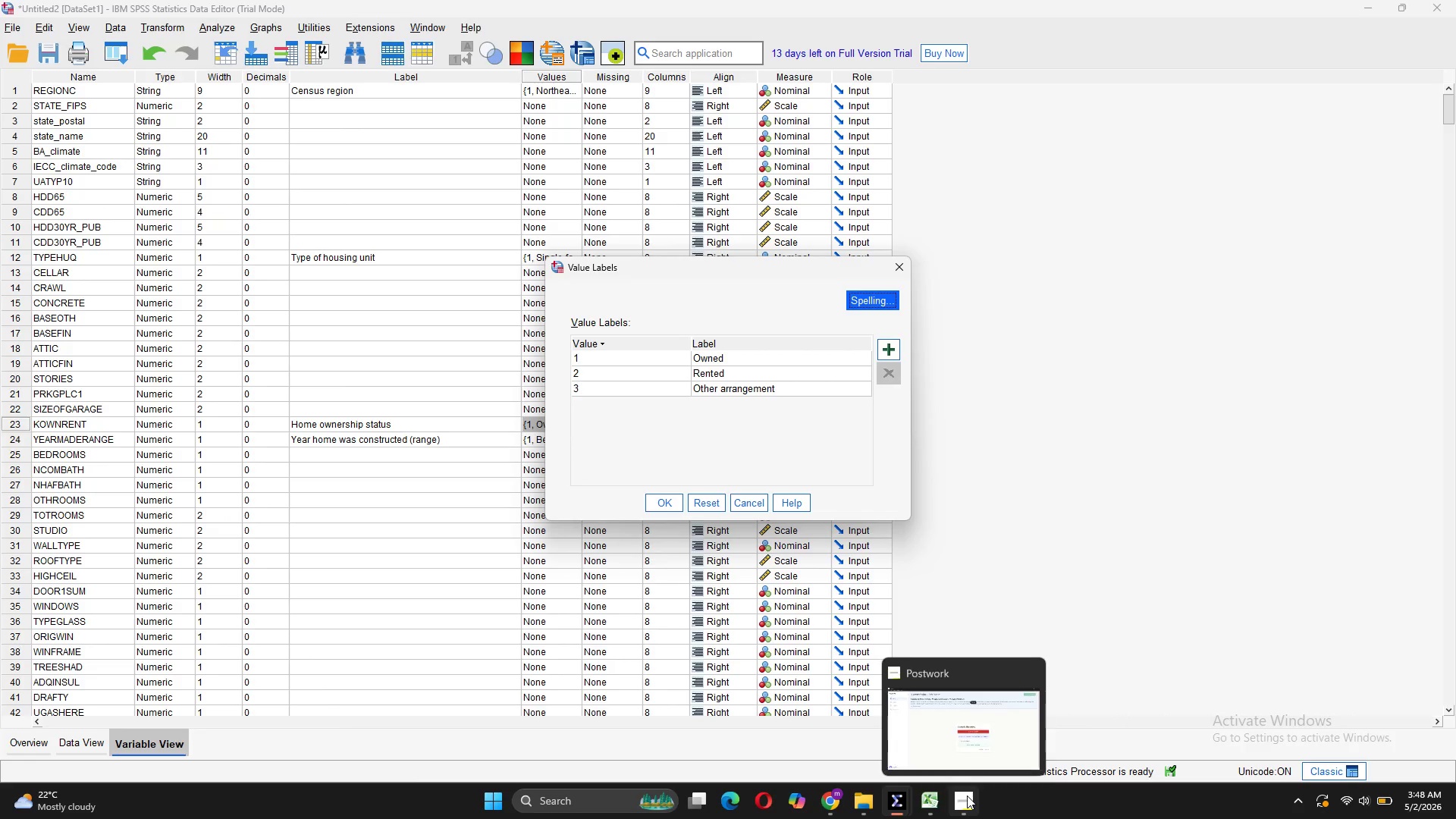 
wait(5.25)
 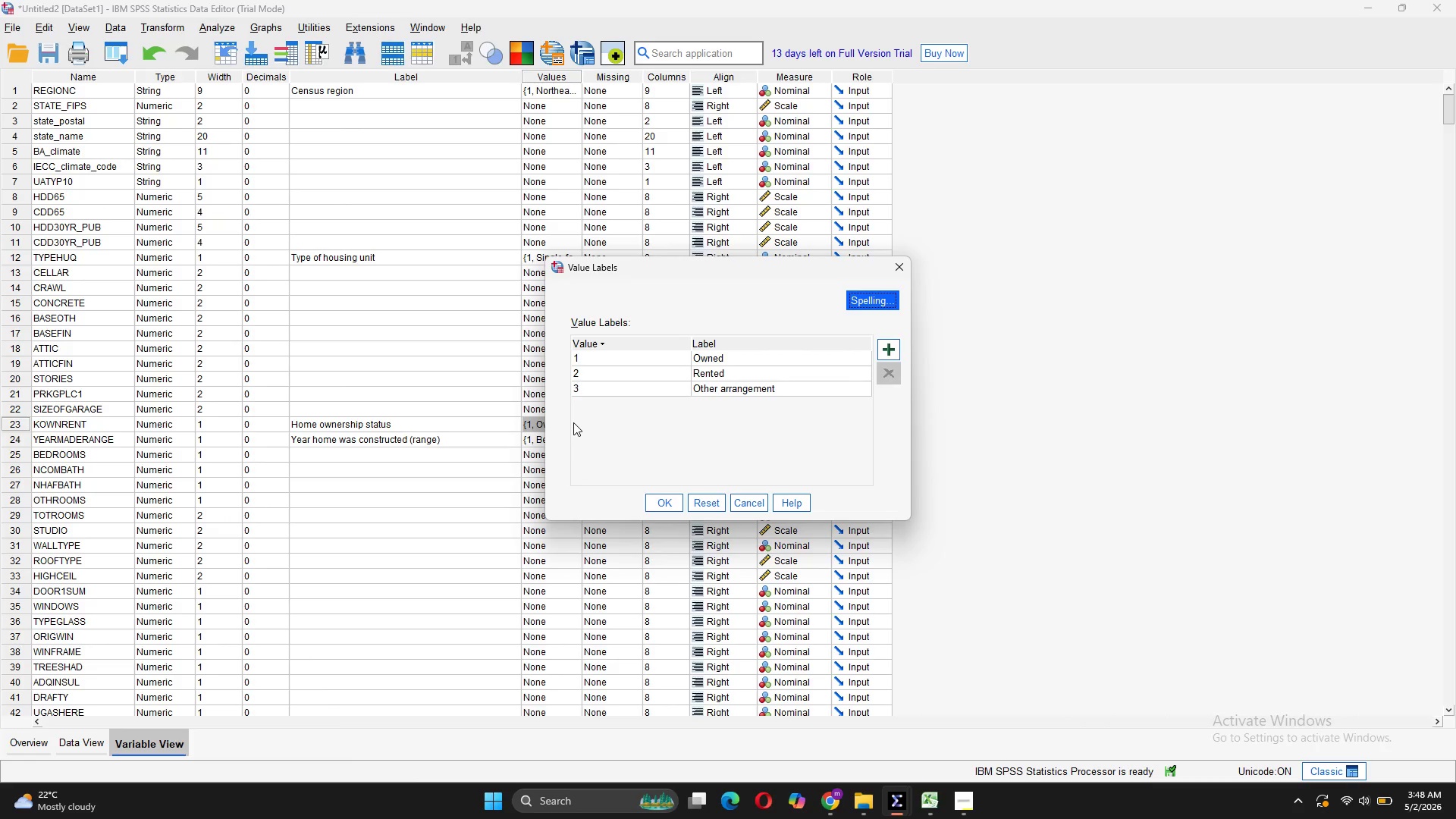 
left_click([932, 756])
 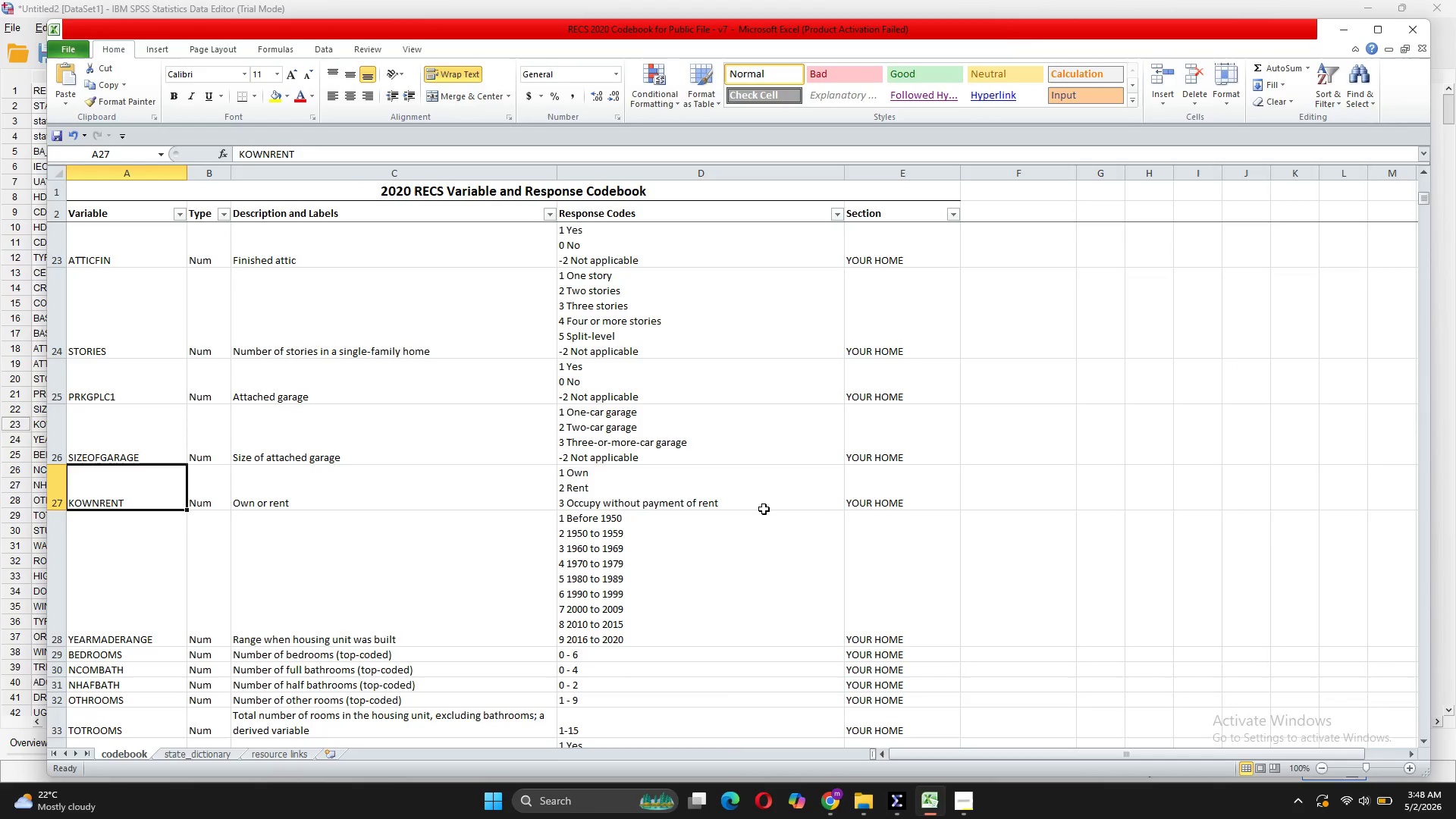 
double_click([764, 494])
 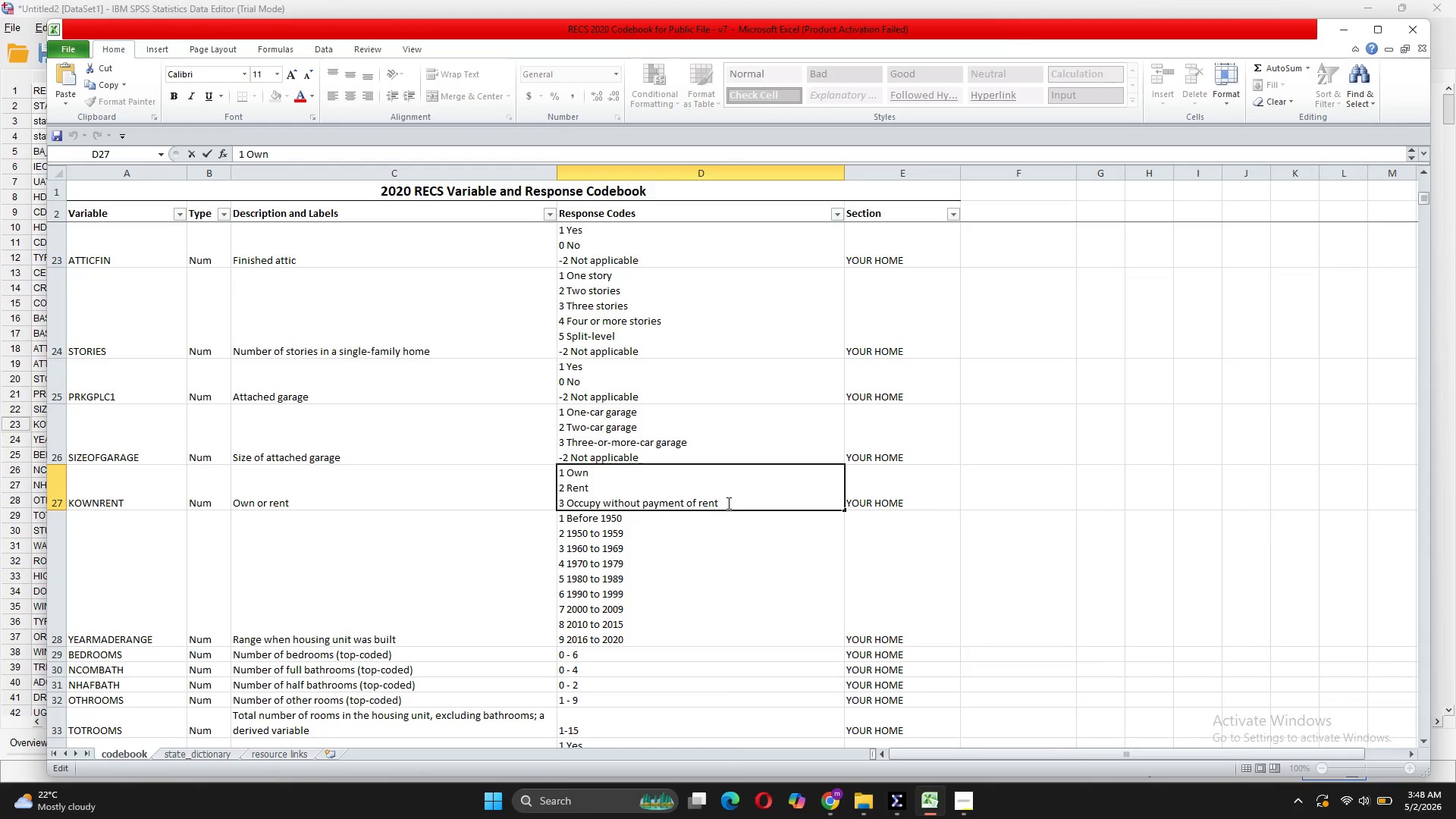 
left_click_drag(start_coordinate=[727, 503], to_coordinate=[569, 504])
 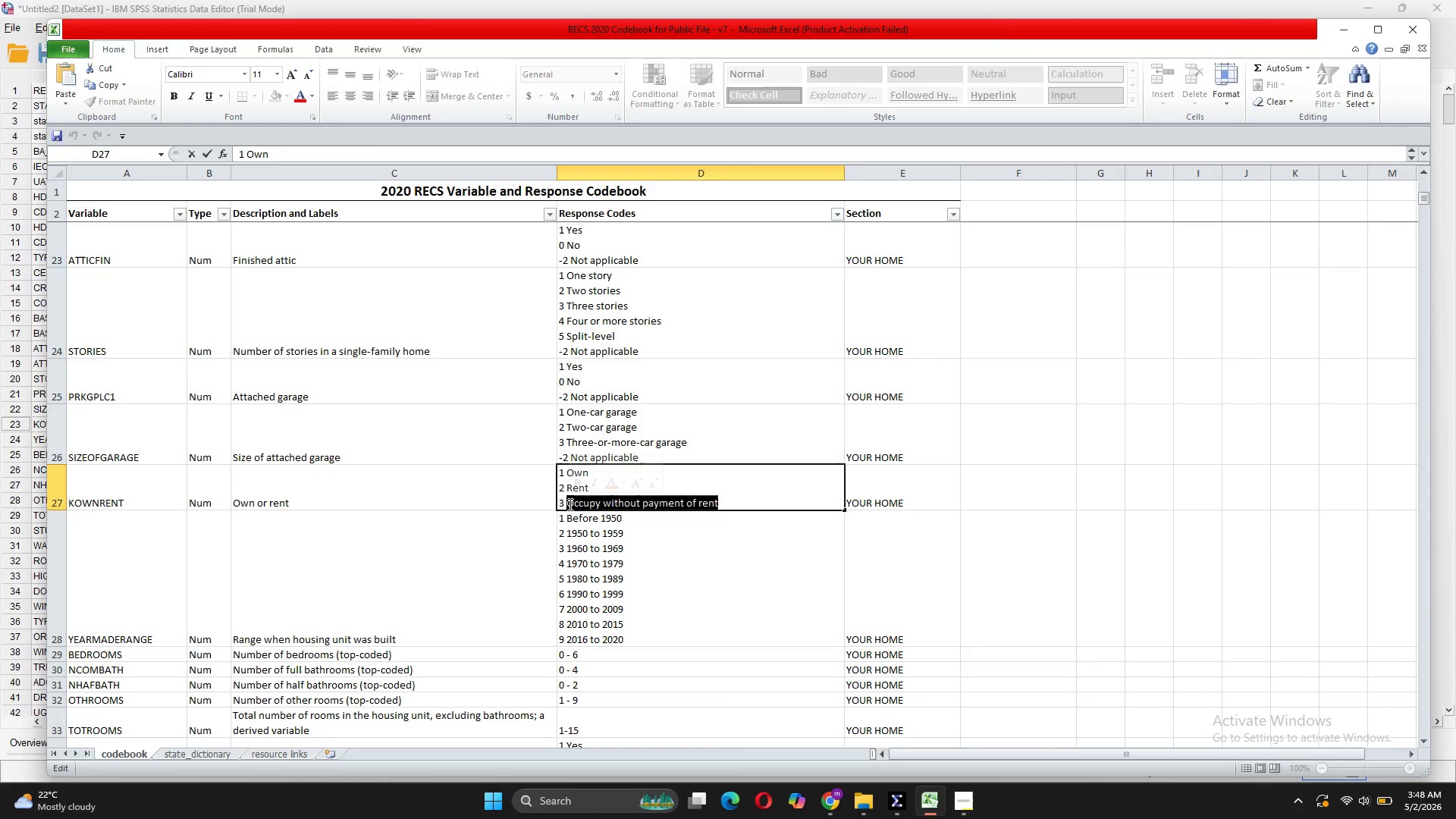 
key(Control+C)
 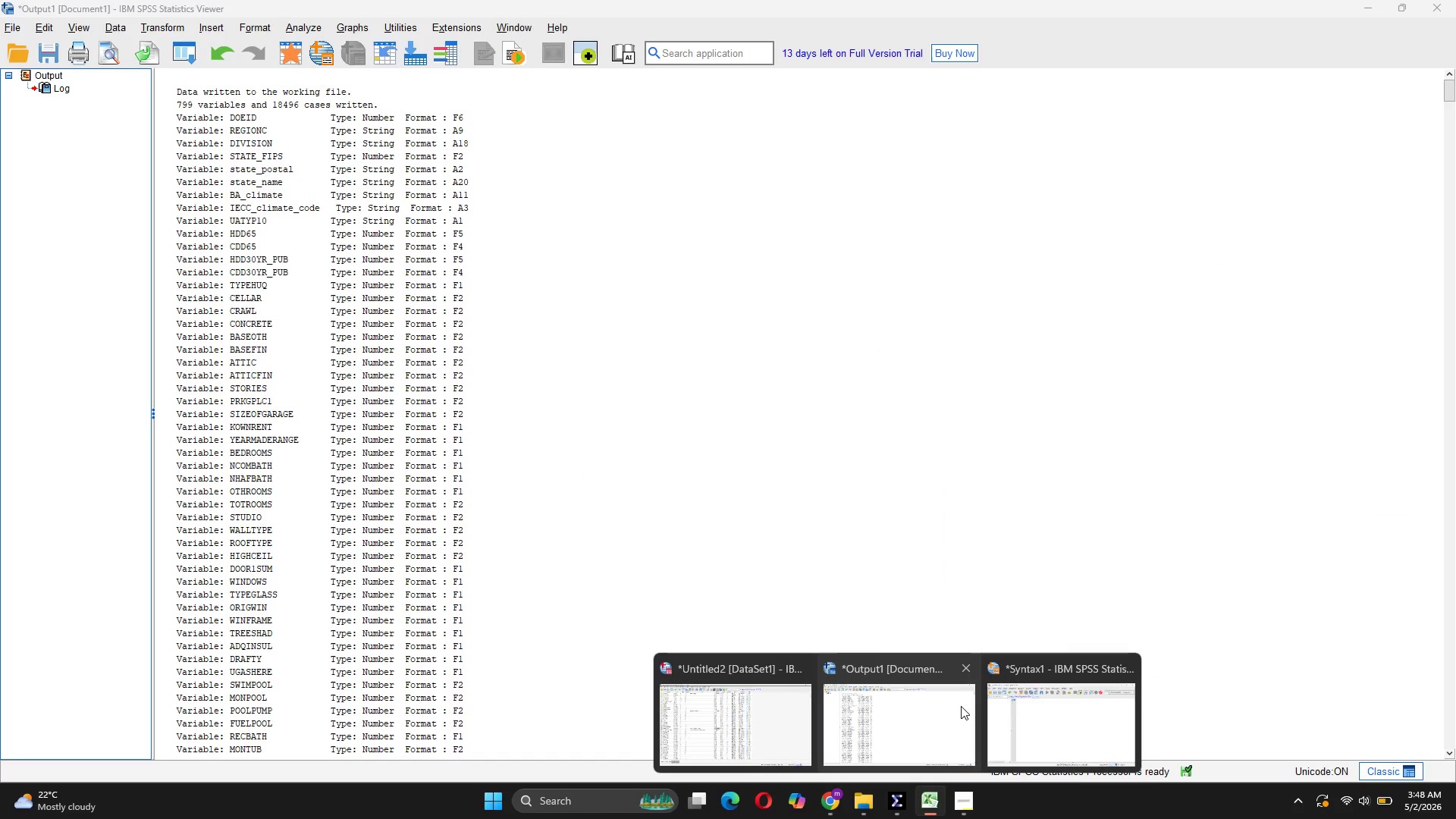 
left_click([729, 733])
 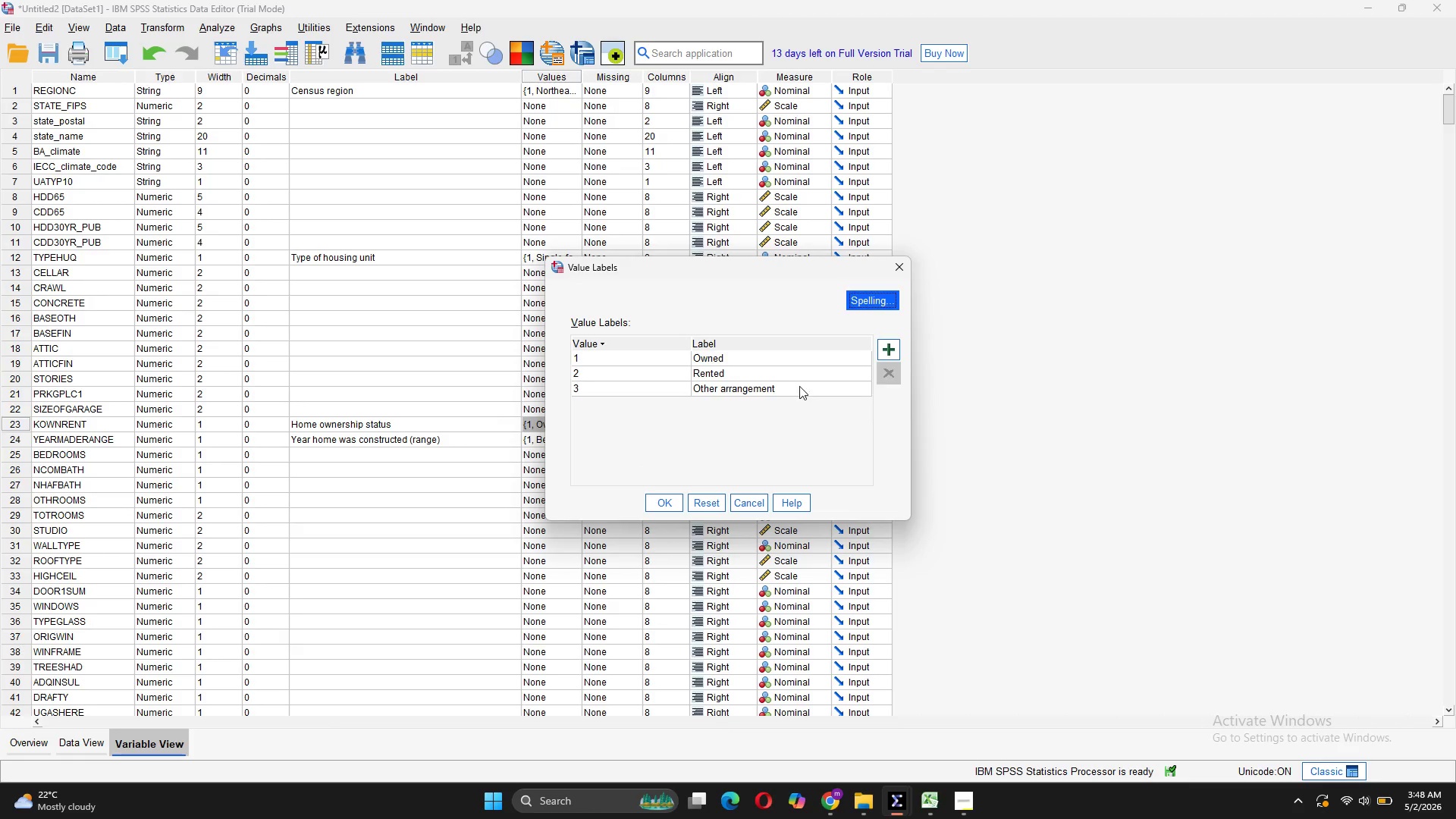 
double_click([799, 386])
 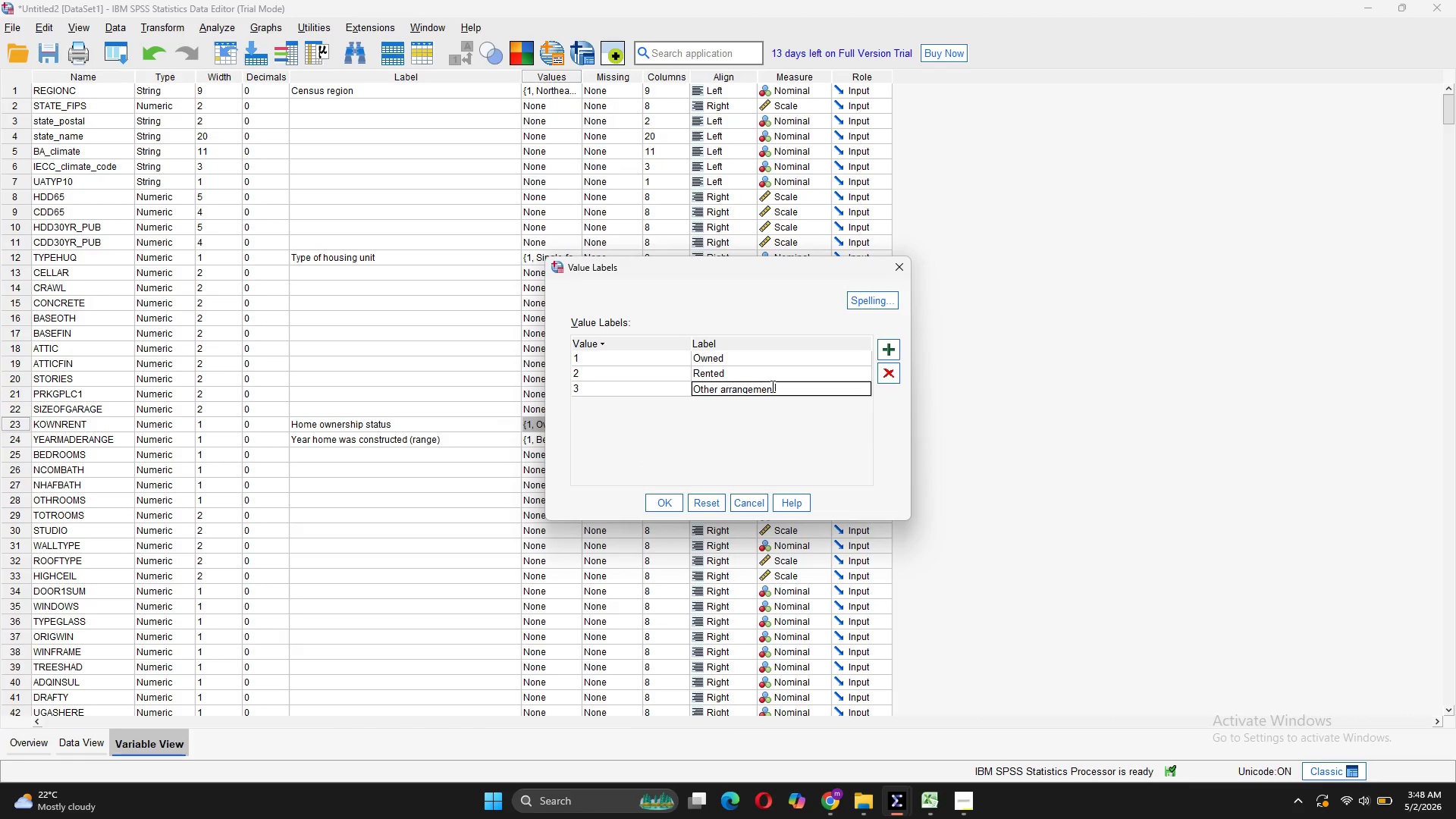 
left_click_drag(start_coordinate=[774, 390], to_coordinate=[648, 389])
 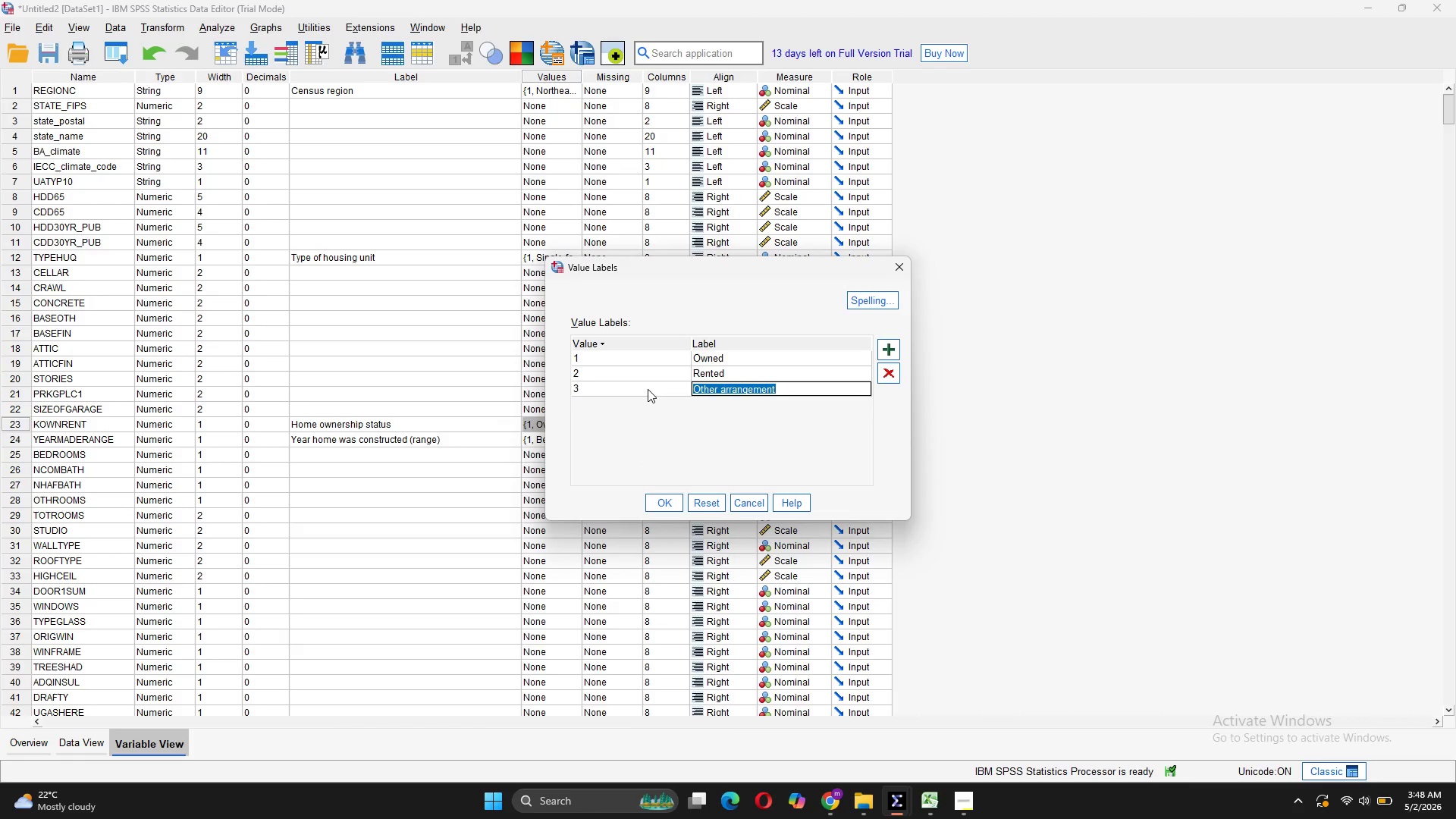 
key(Control+V)
 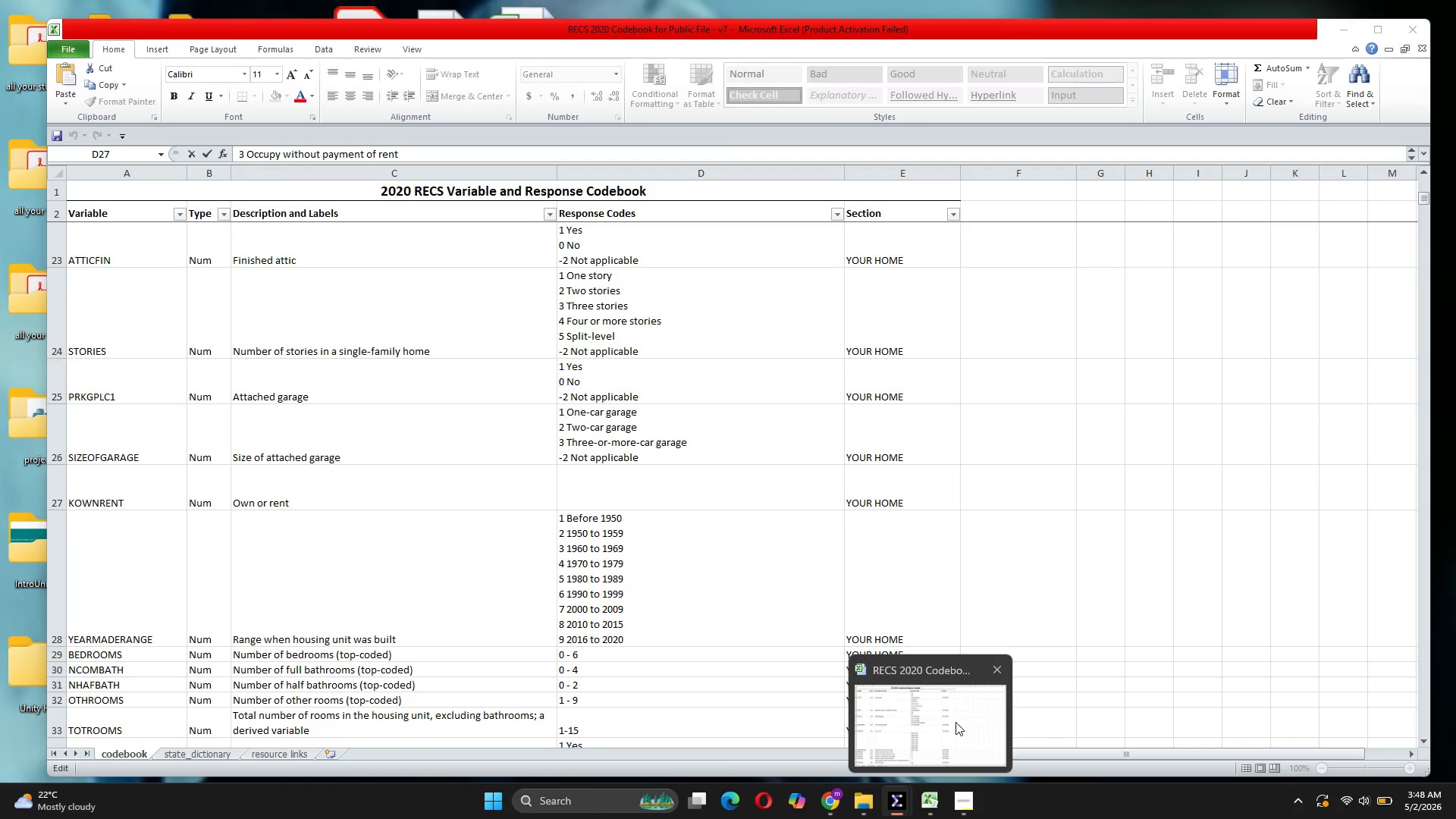 
left_click([956, 722])
 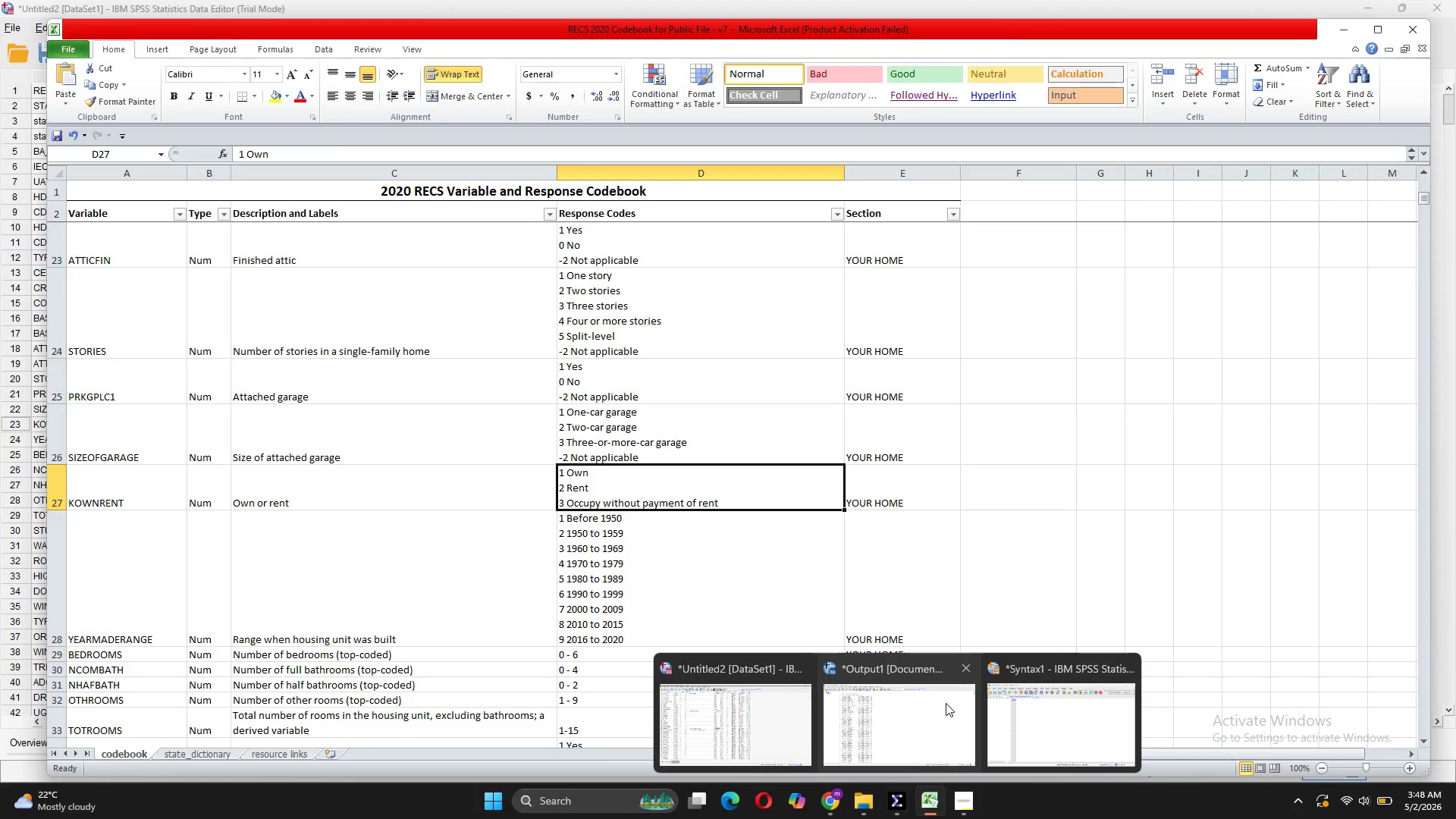 
left_click([723, 739])
 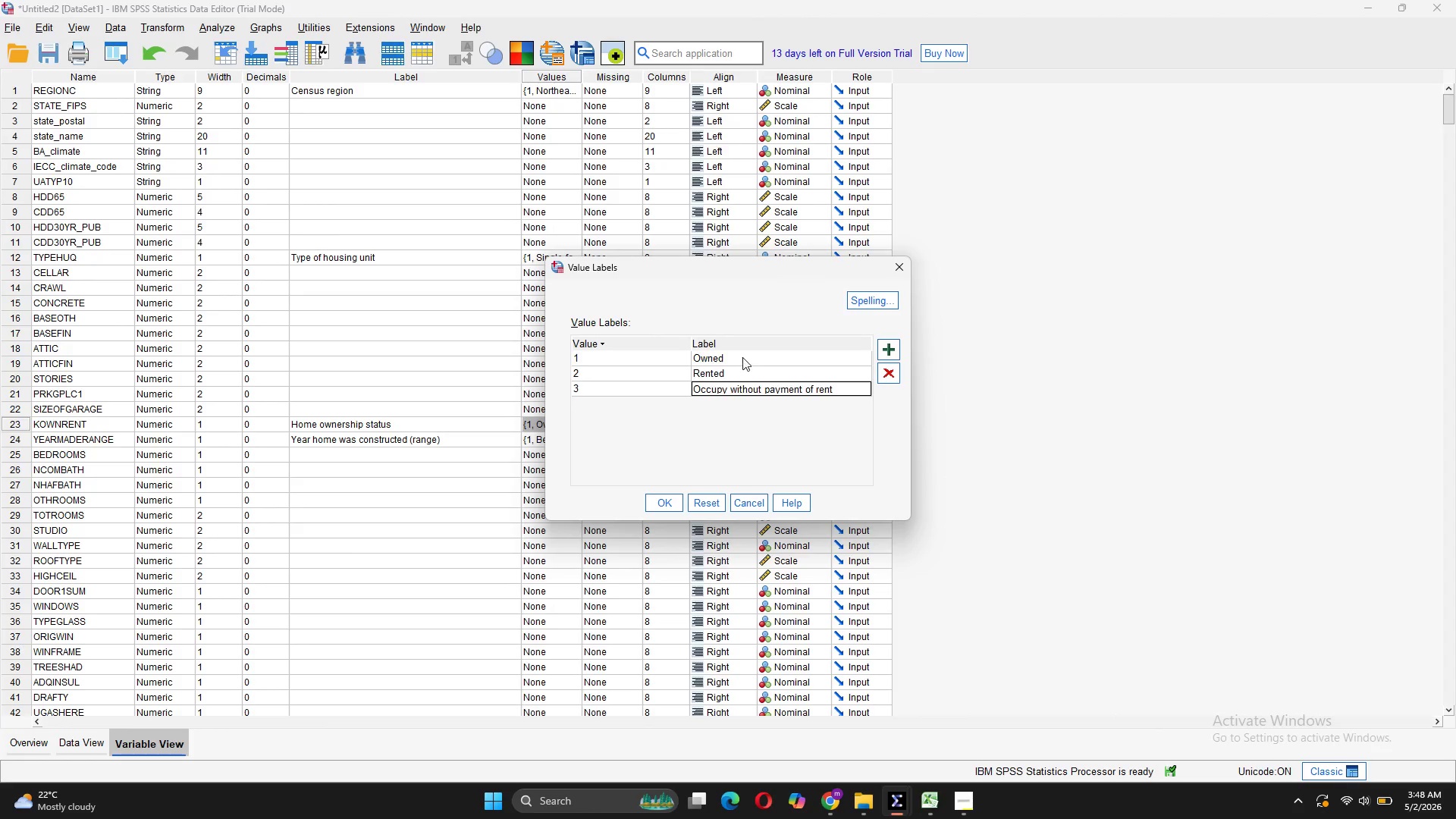 
double_click([742, 357])
 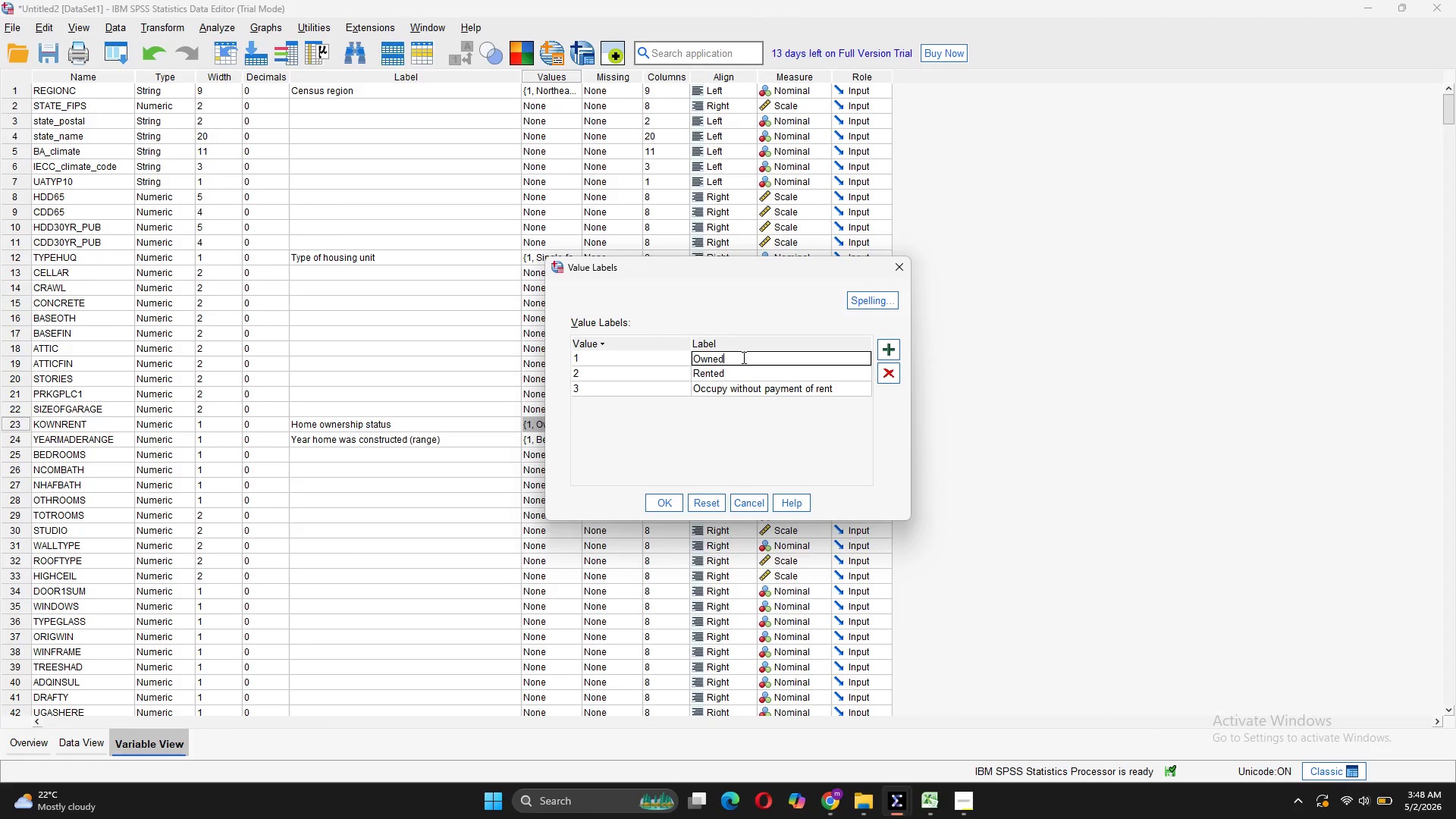 
key(Backspace)
 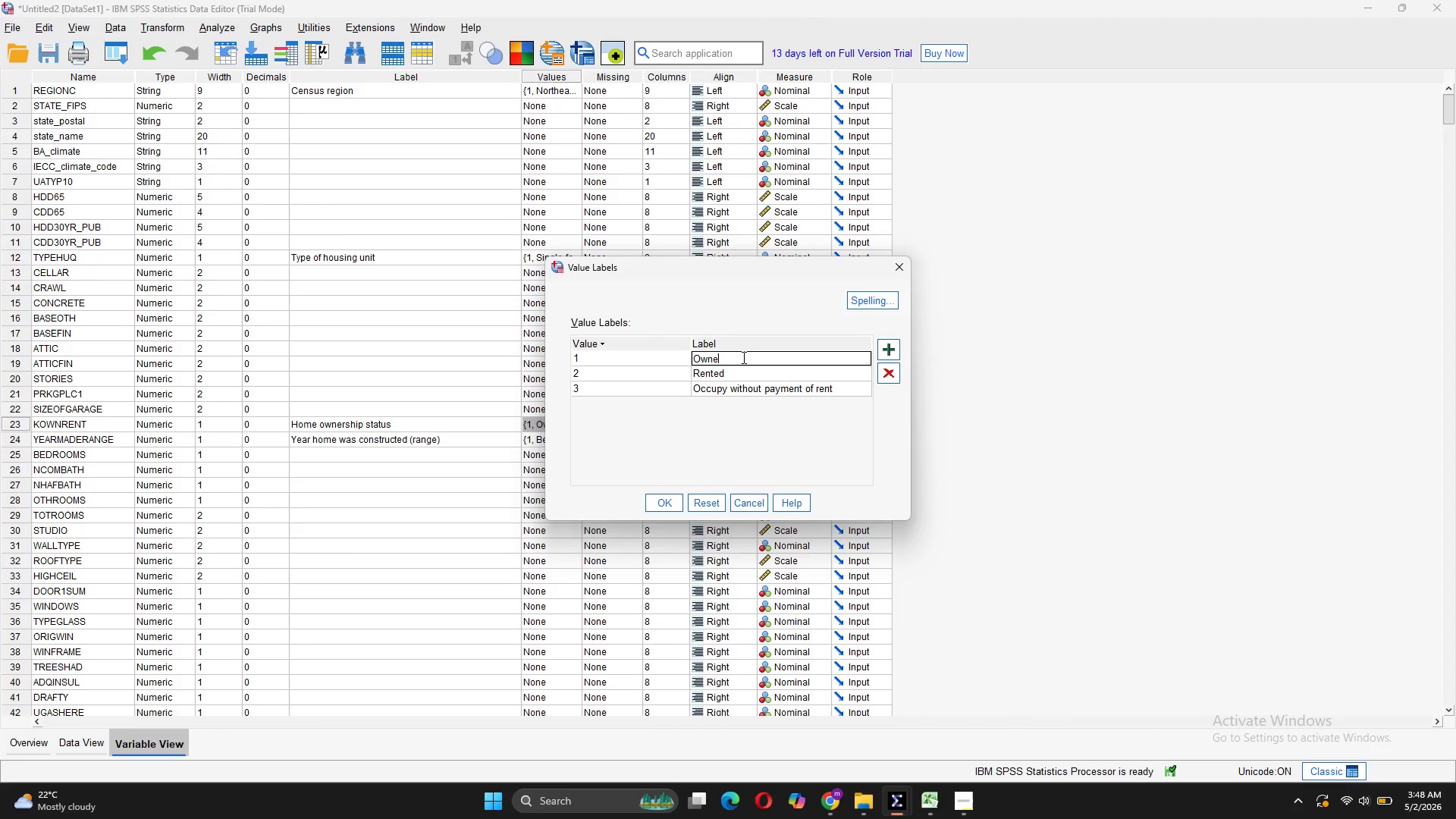 
key(Backspace)
 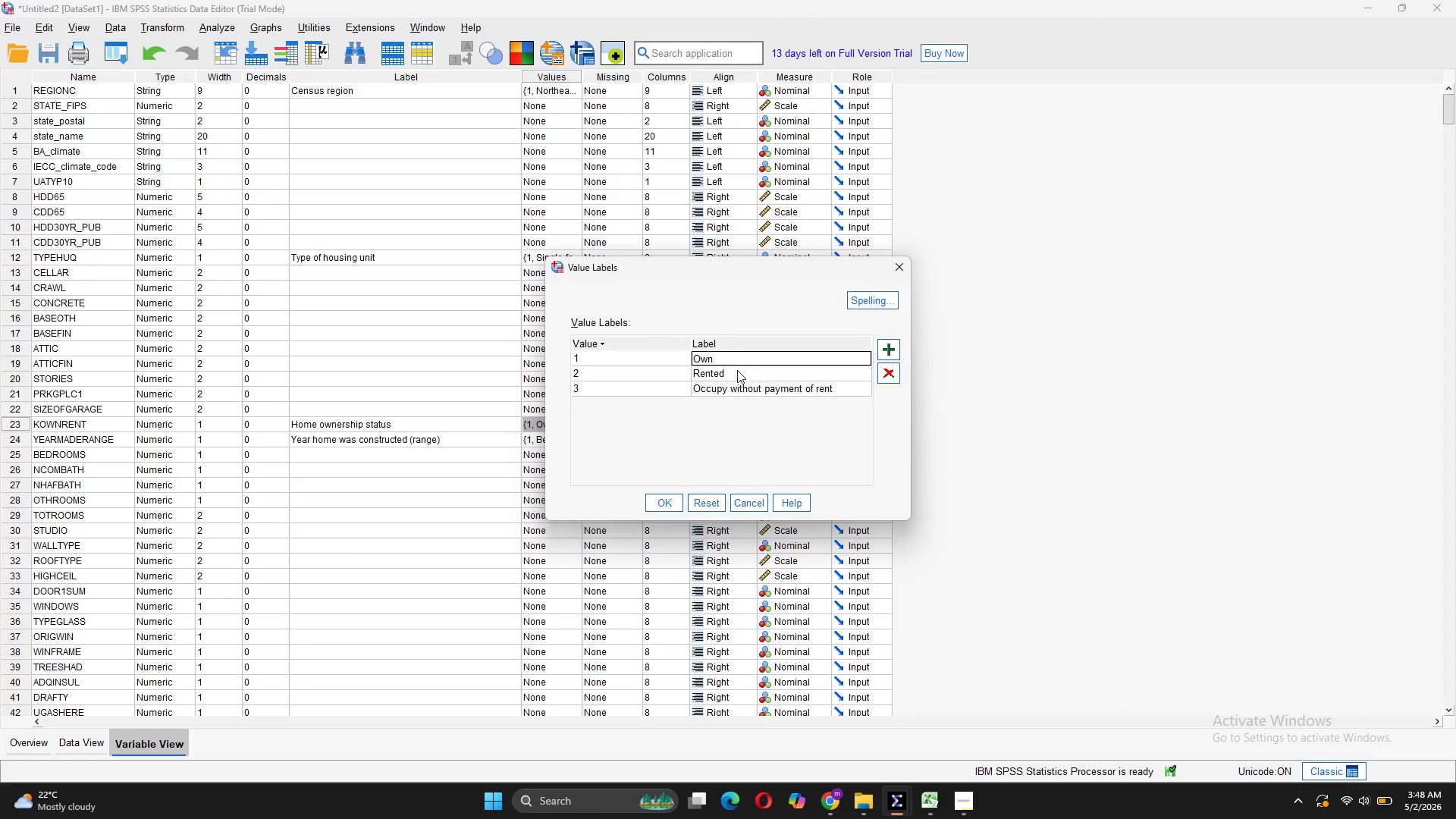 
left_click([737, 370])
 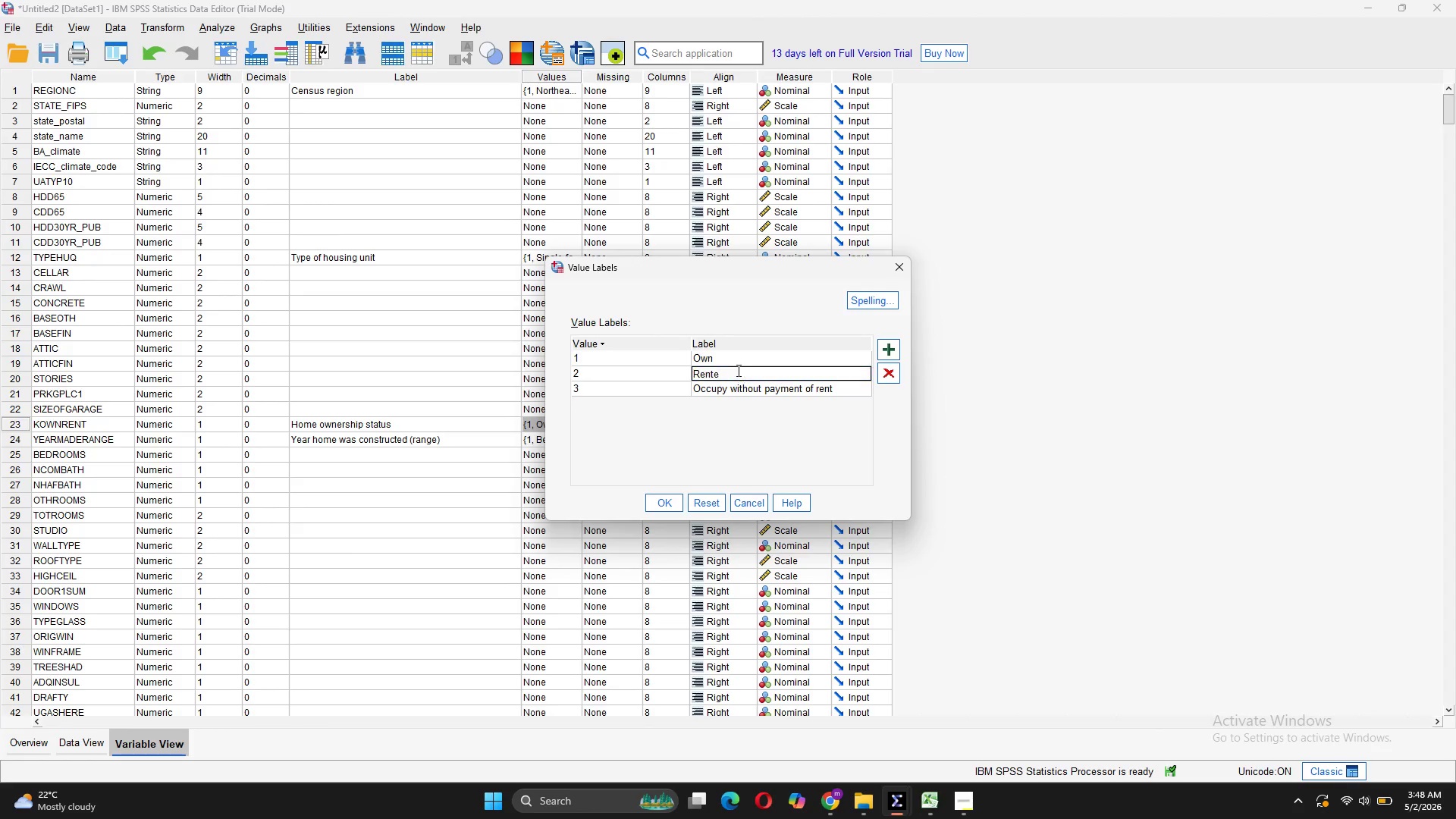 
key(Backspace)
 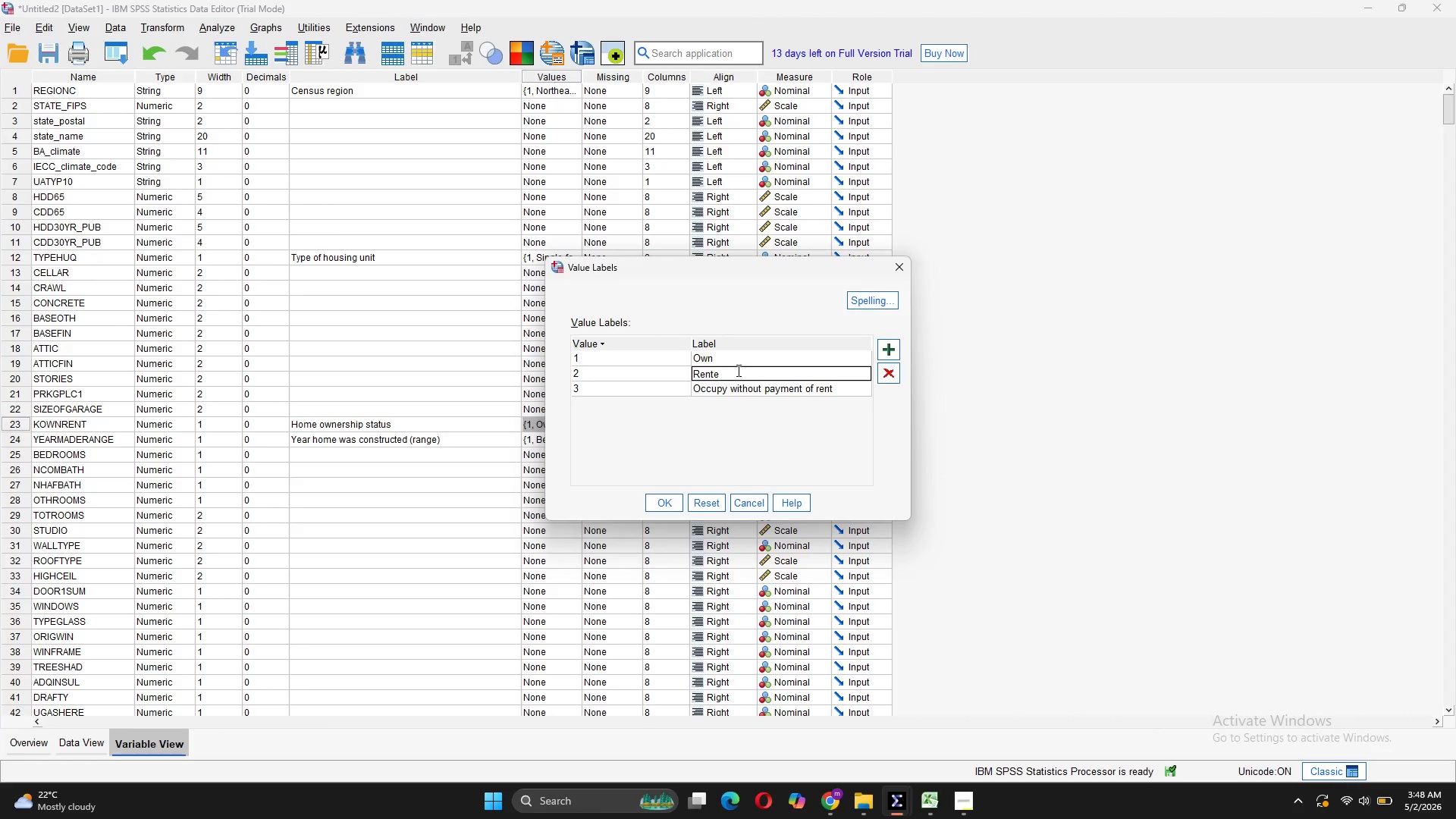 
left_click([737, 370])
 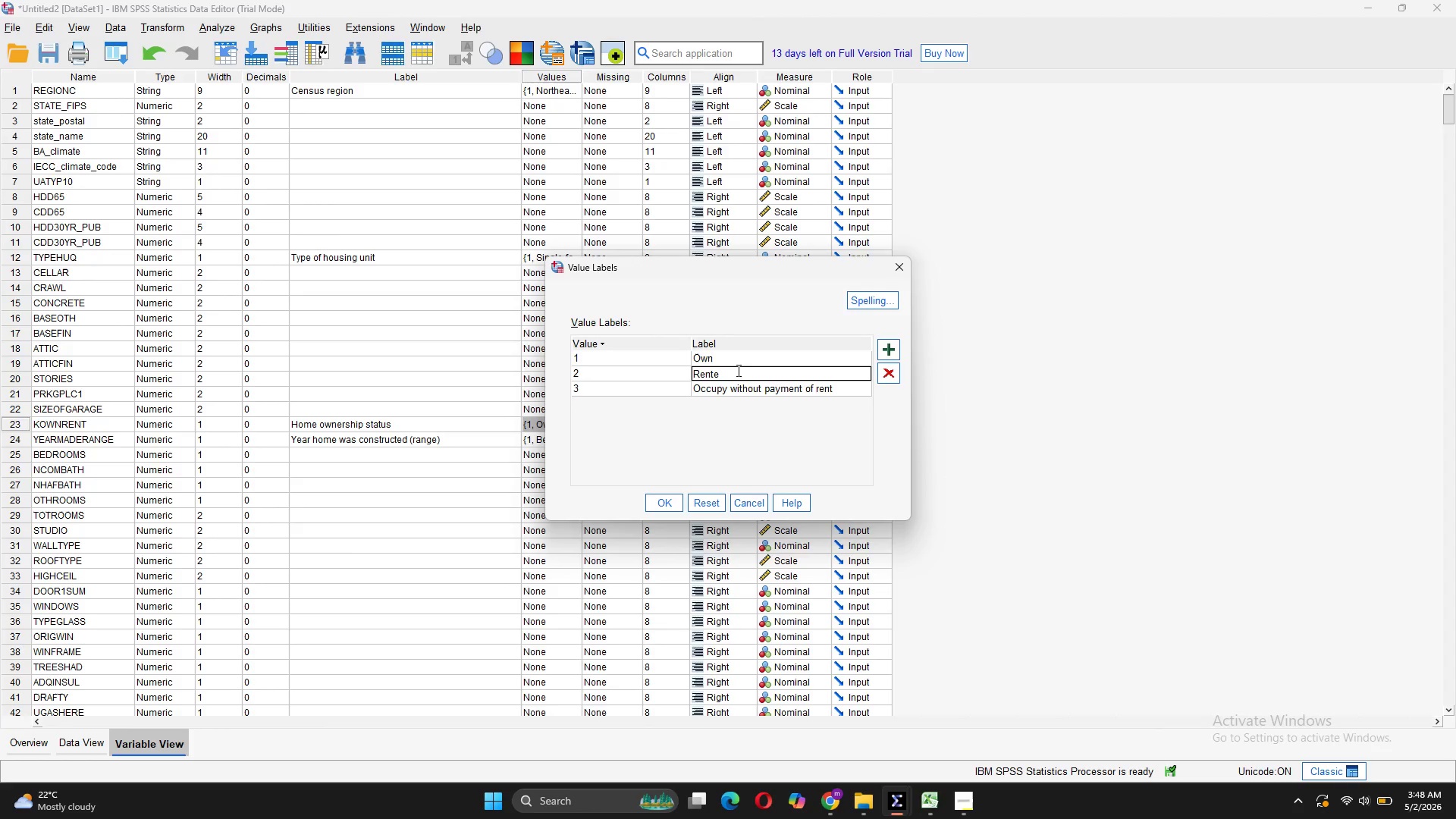 
key(Backspace)
 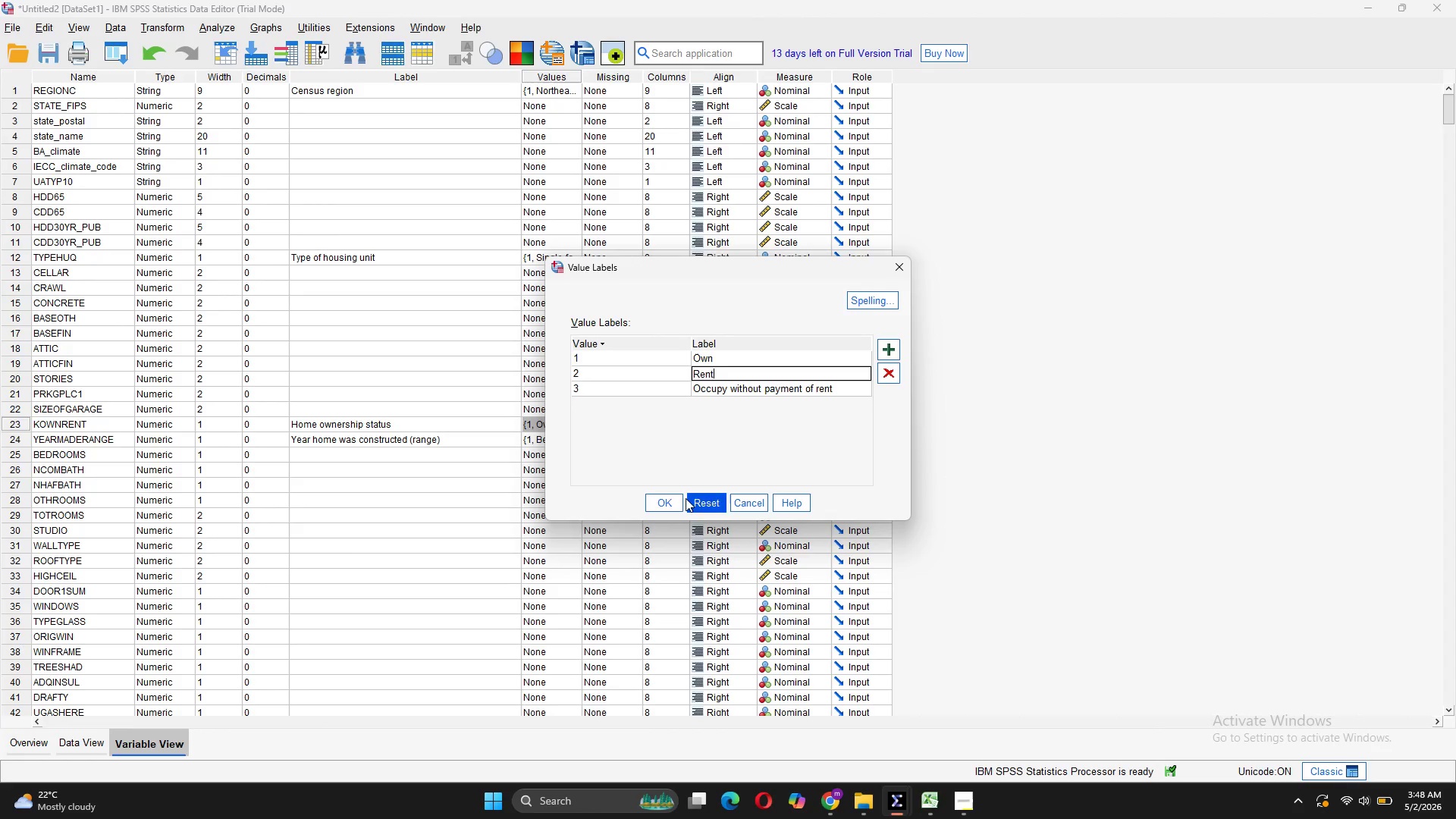 
left_click([674, 494])
 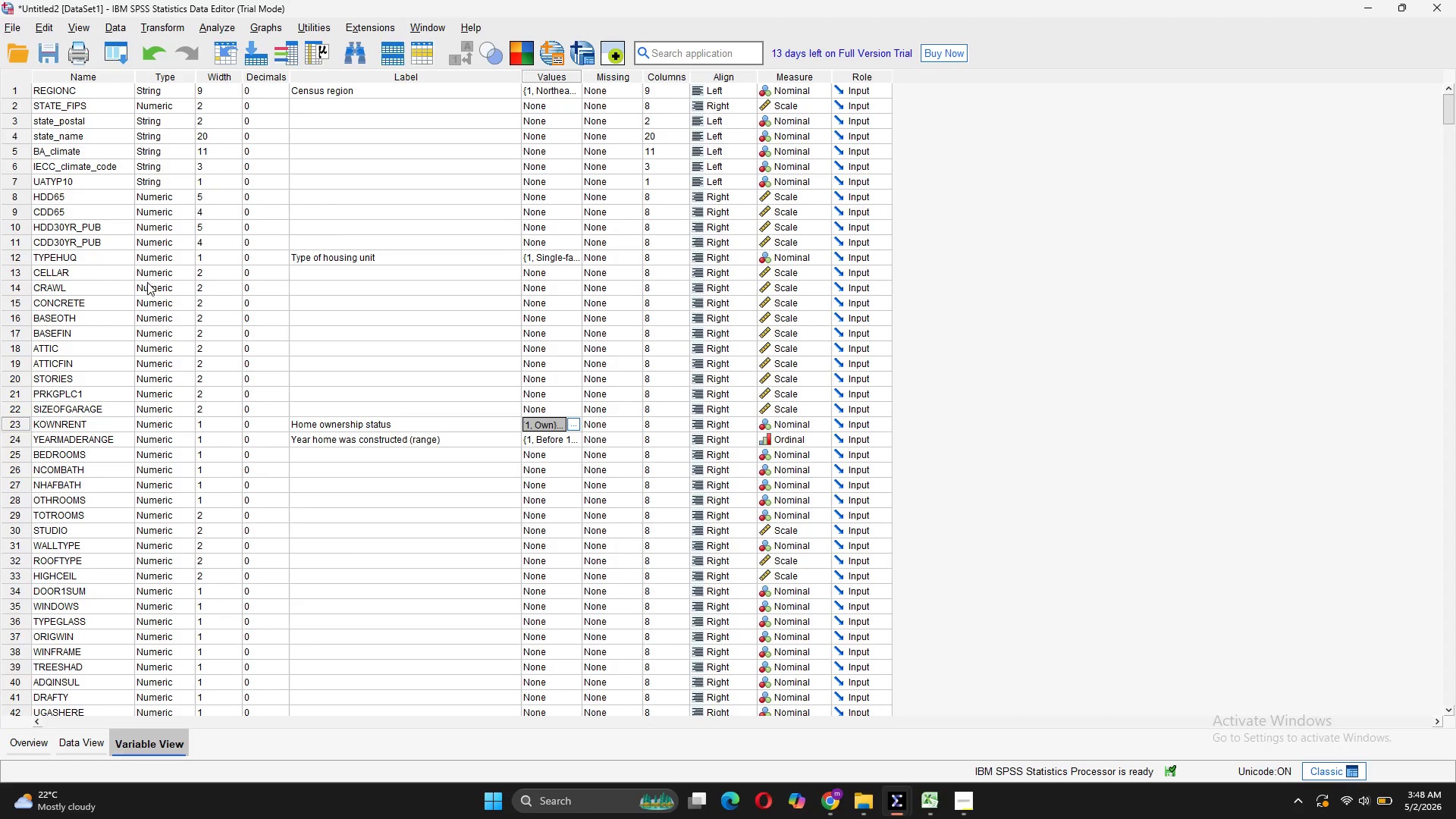 
left_click([67, 250])
 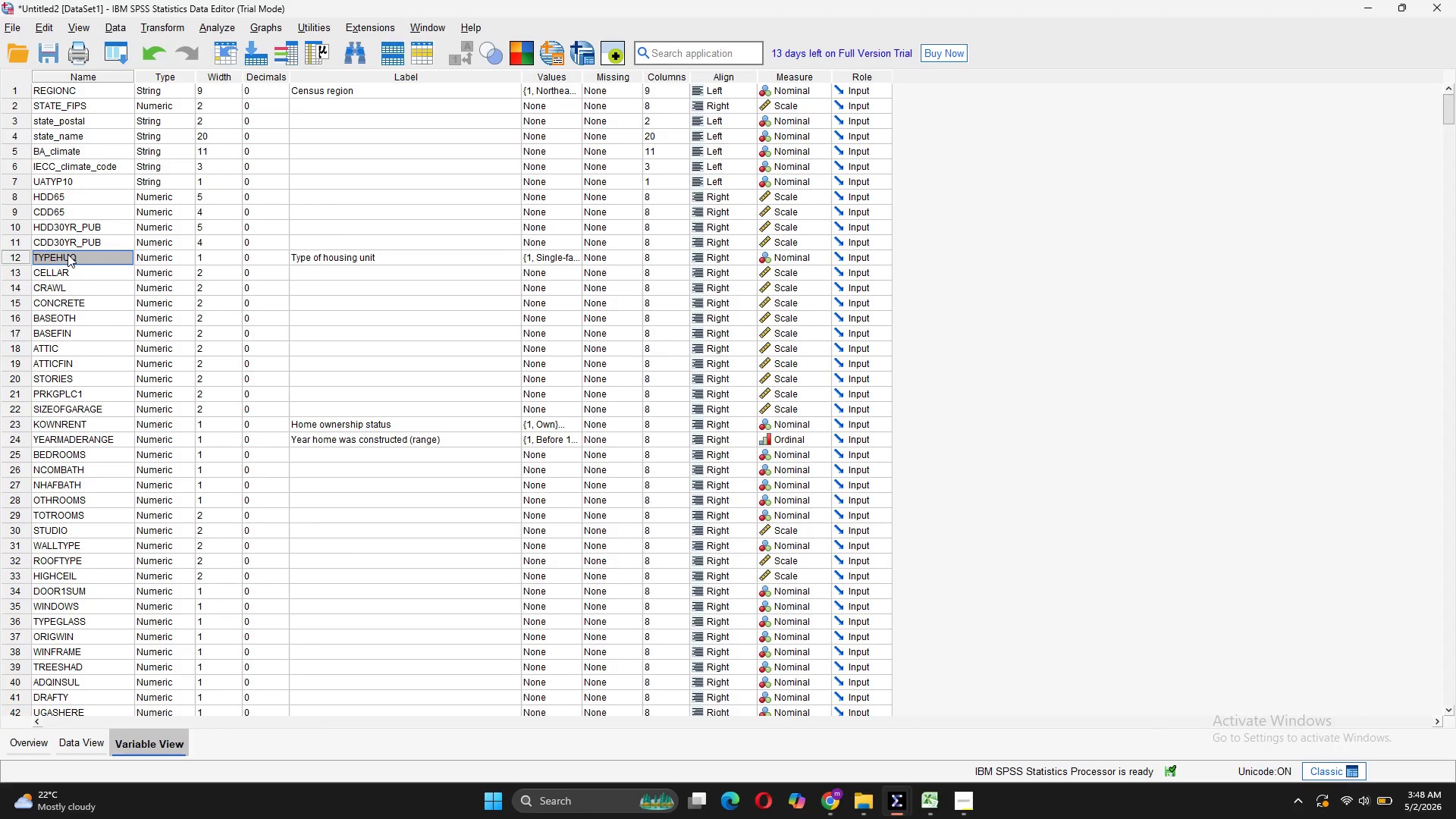 
right_click([67, 254])
 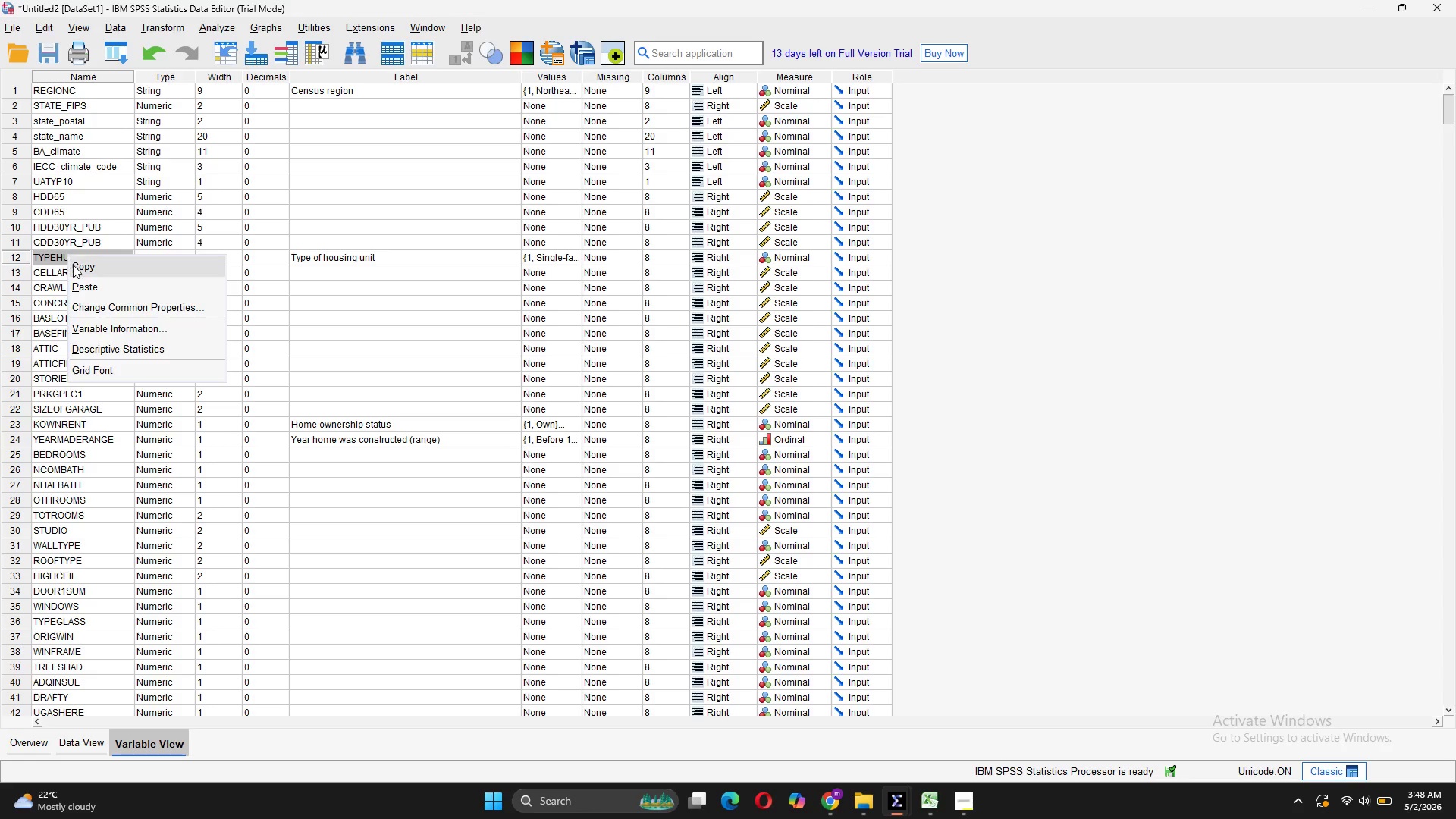 
left_click([73, 265])
 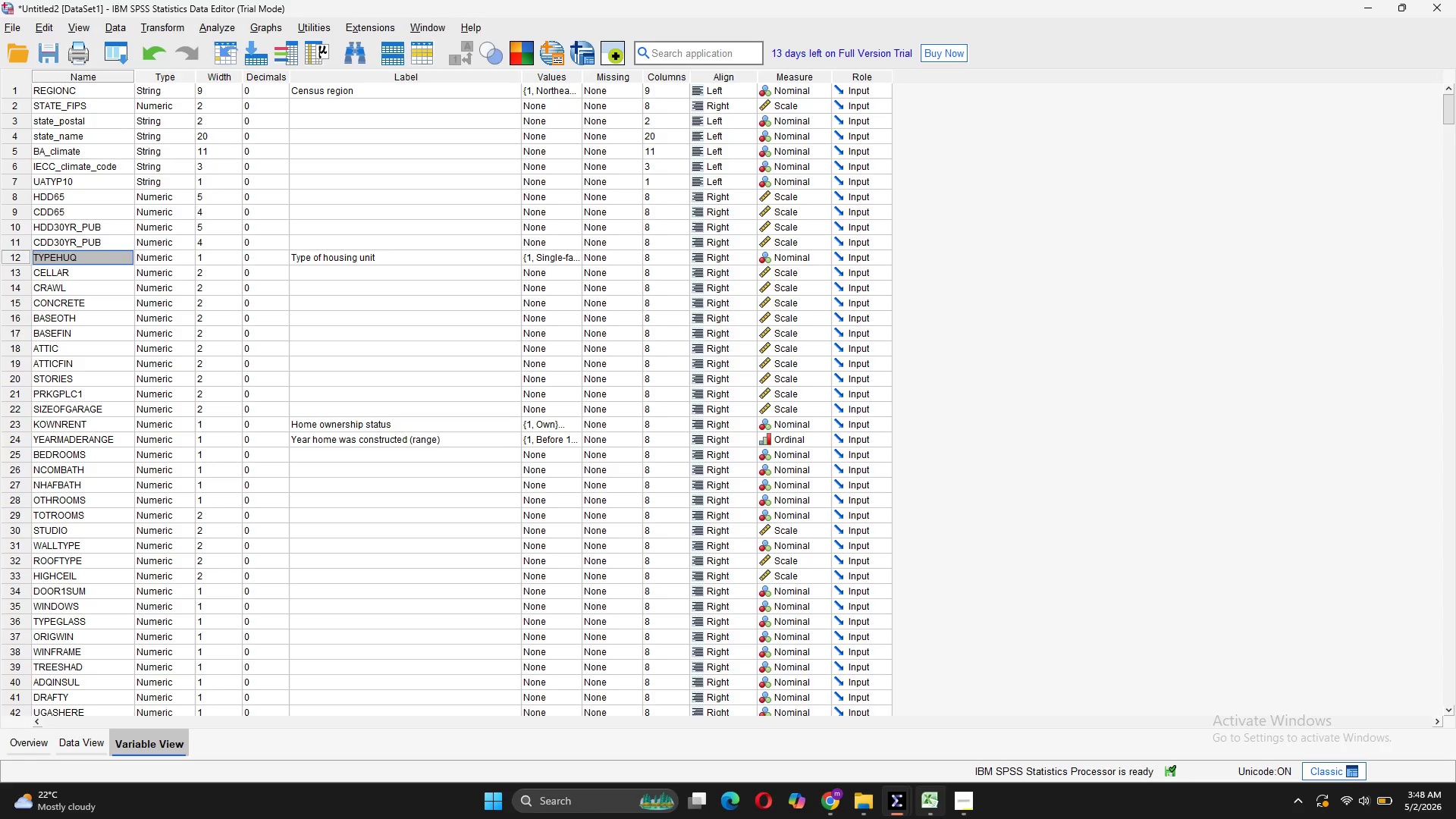 
left_click([923, 753])
 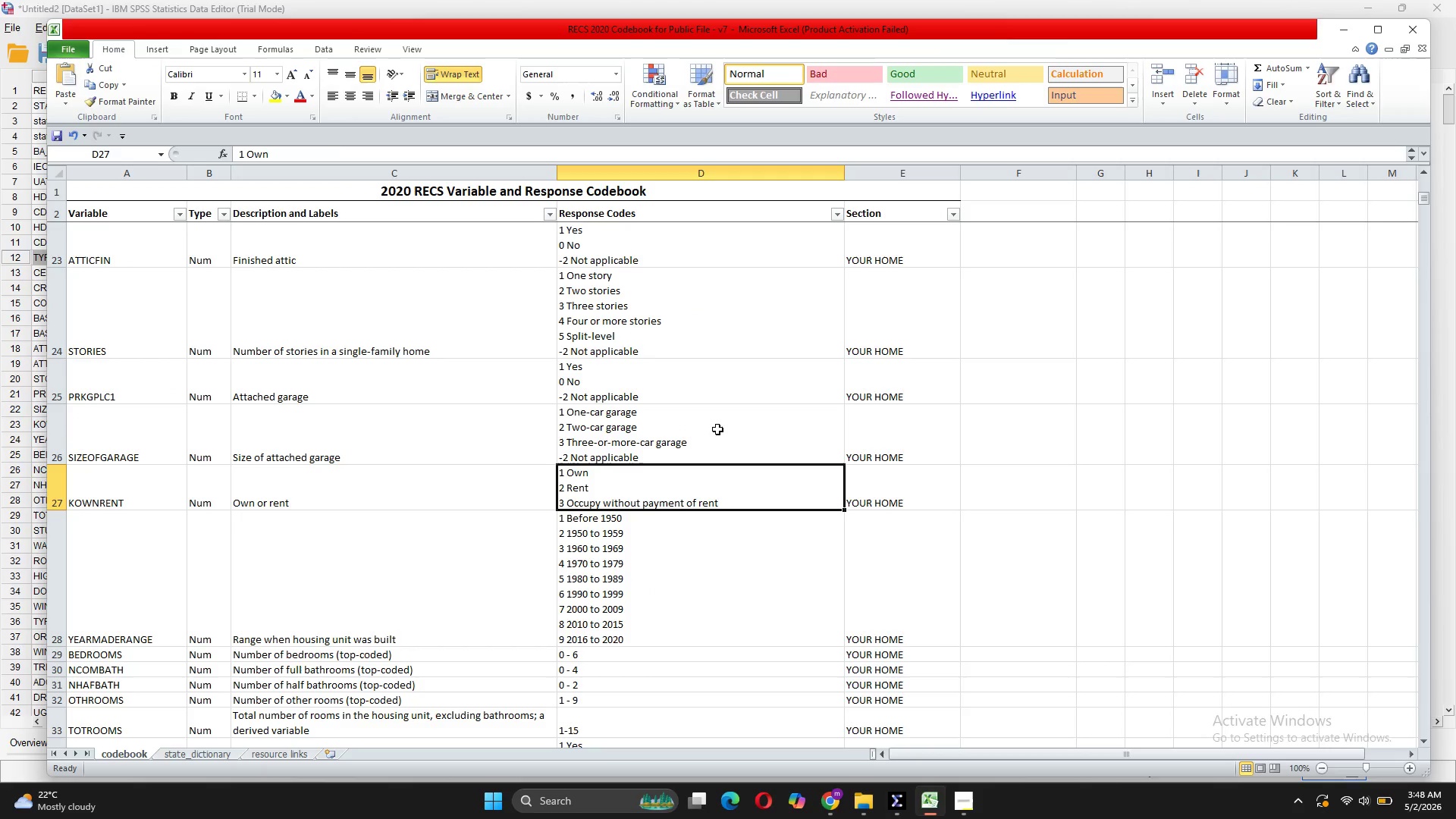 
key(Control+F)
 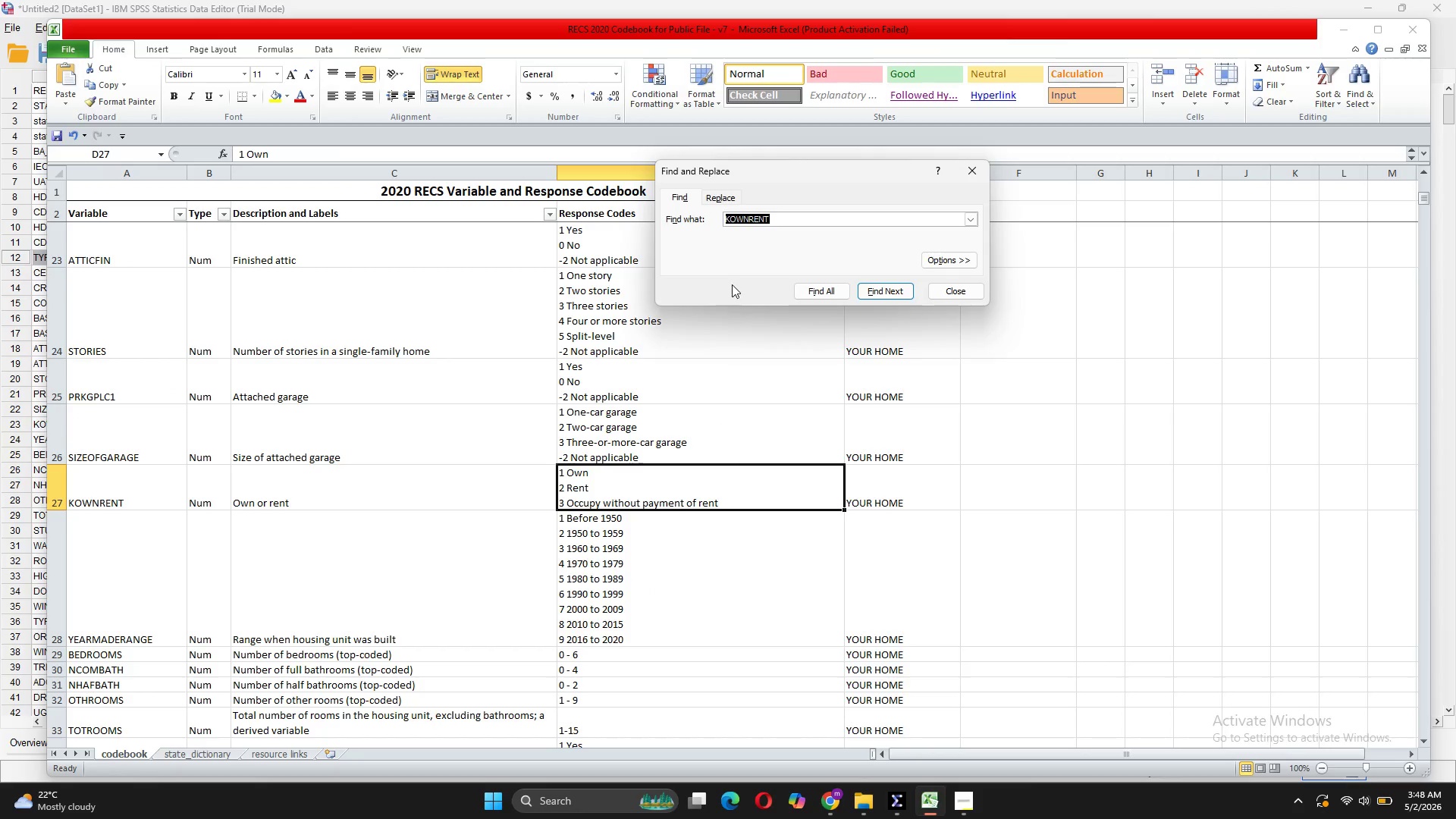 
key(Control+V)
 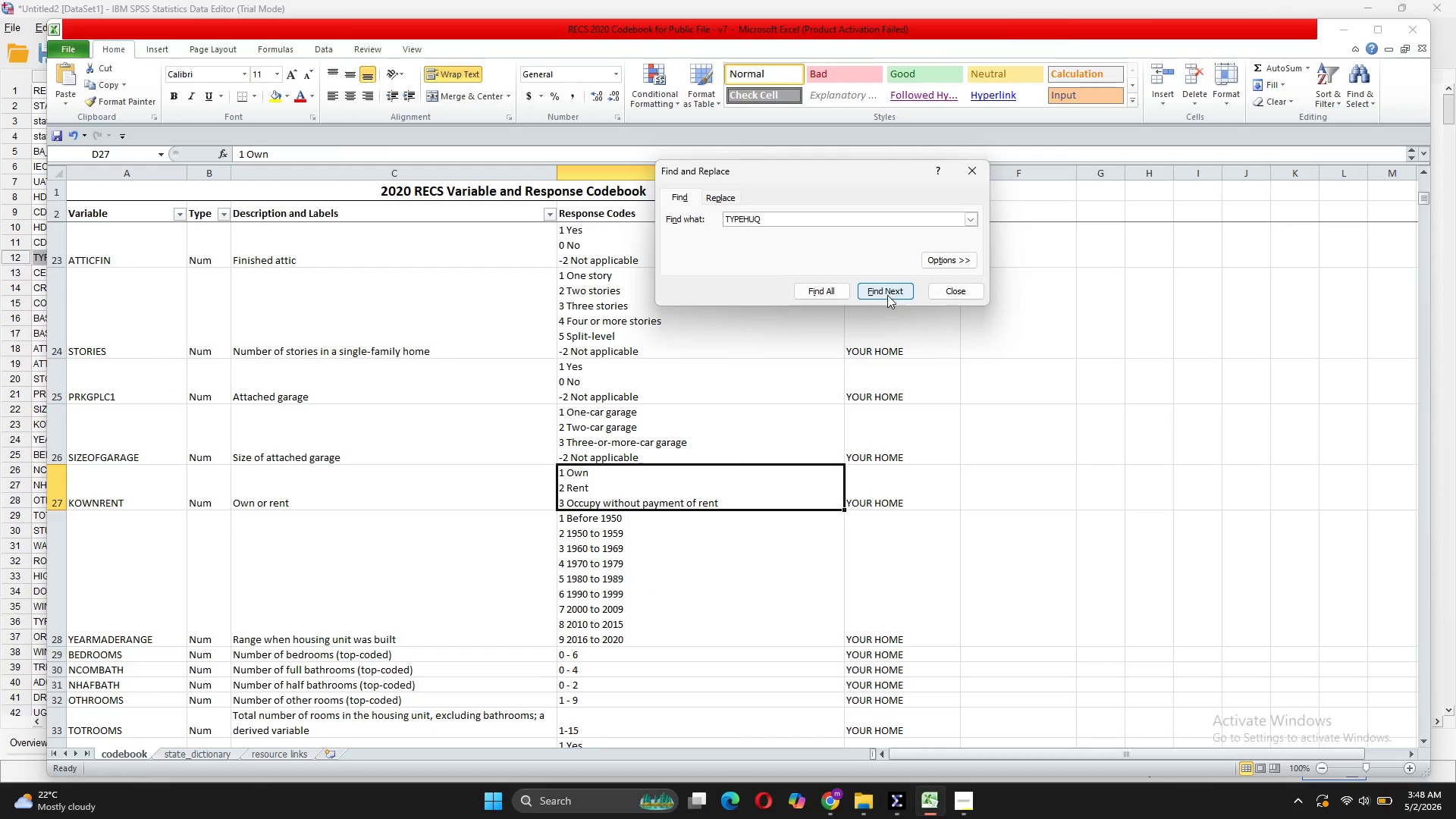 
left_click([886, 295])
 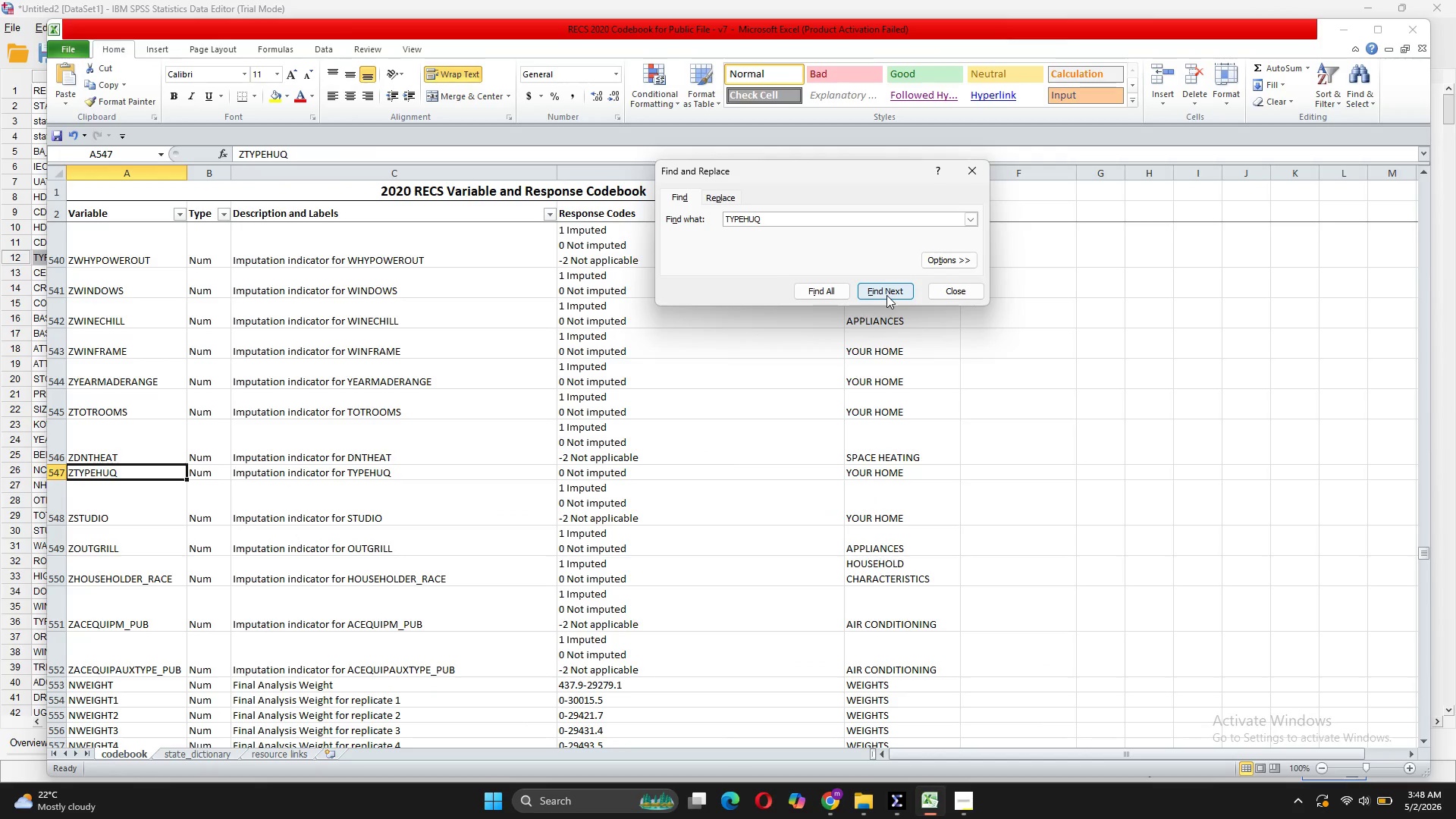 
left_click([886, 295])
 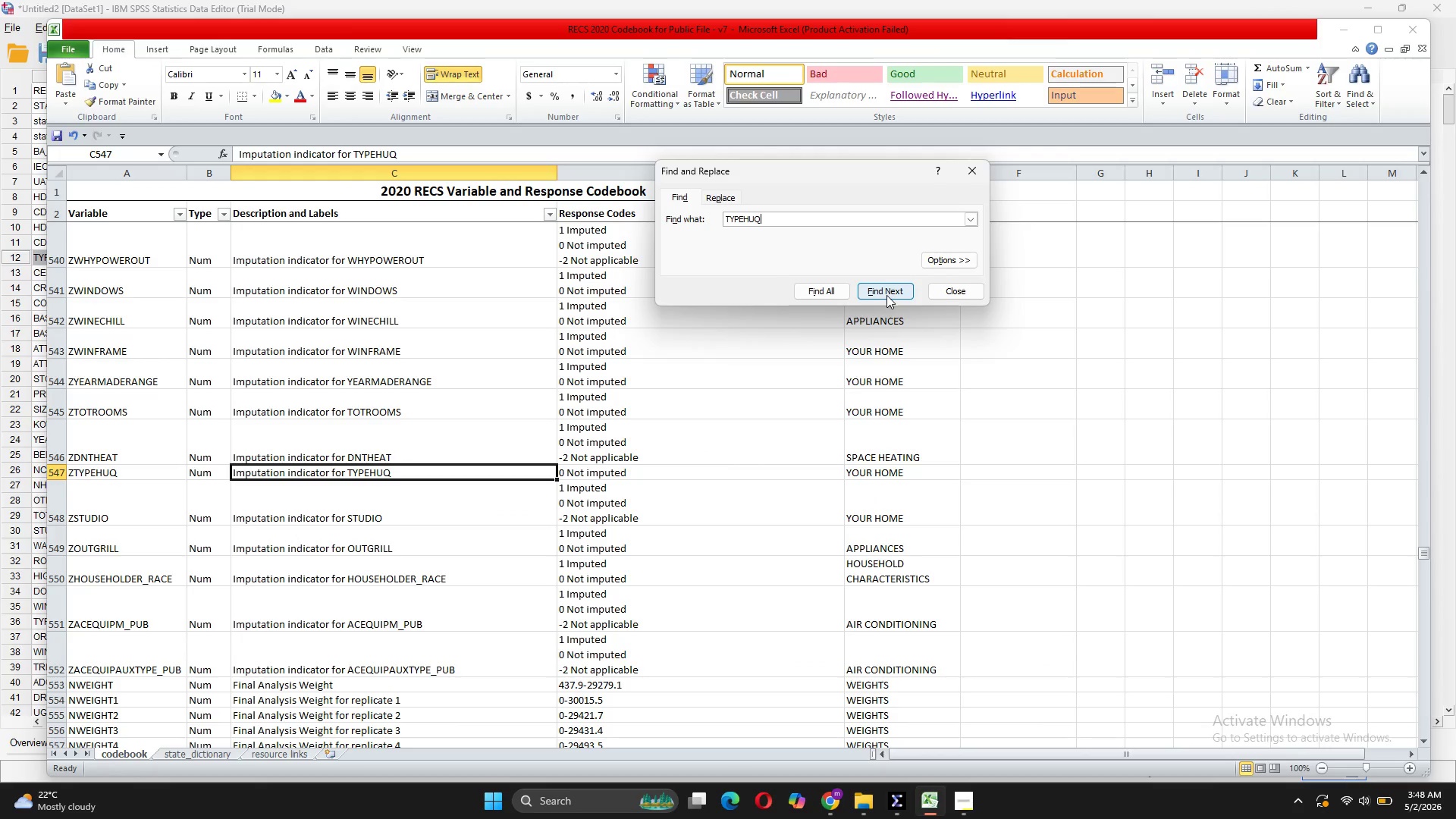 
left_click([886, 295])
 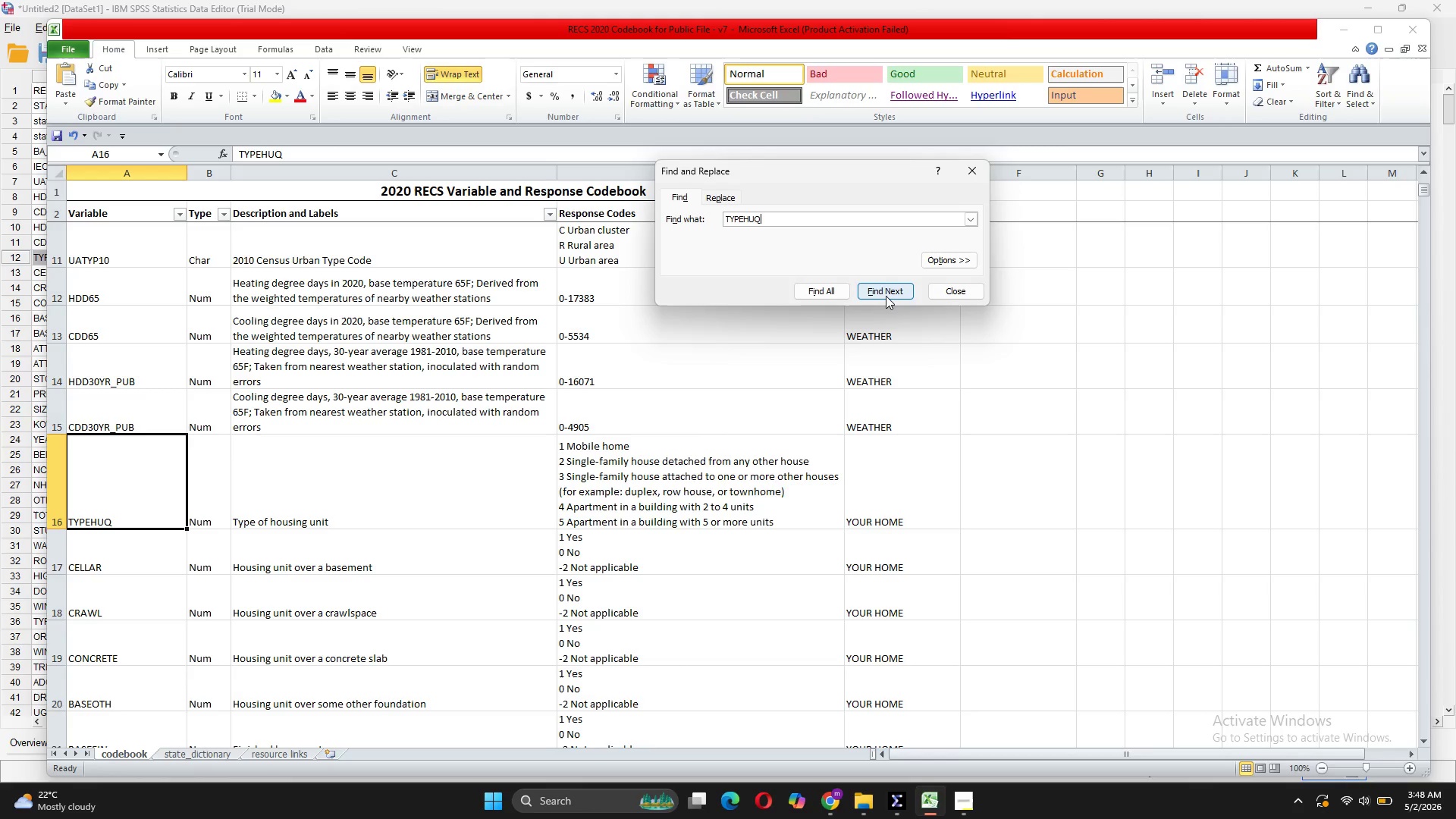 
wait(6.02)
 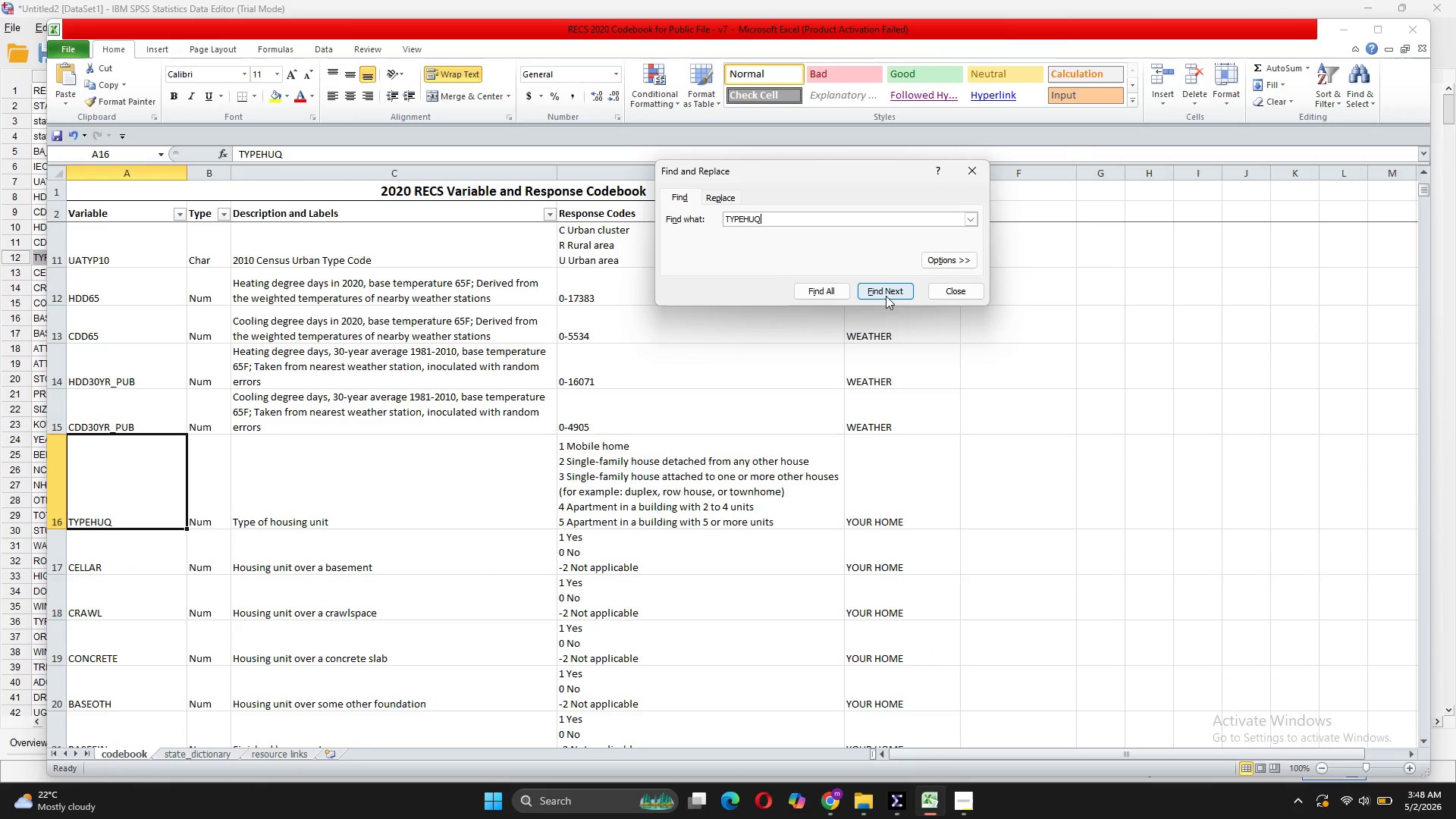 
left_click([792, 500])
 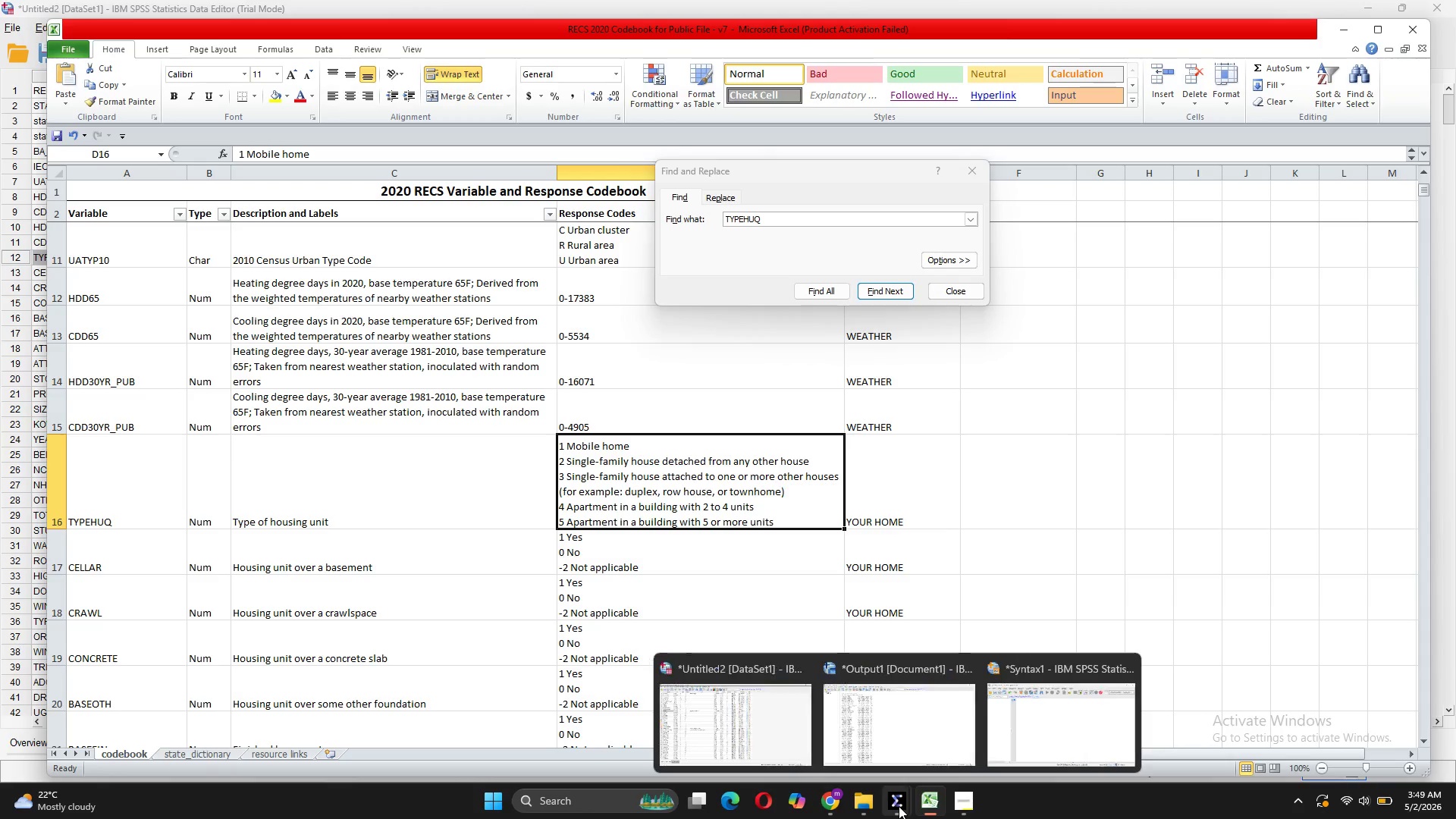 
left_click([737, 736])
 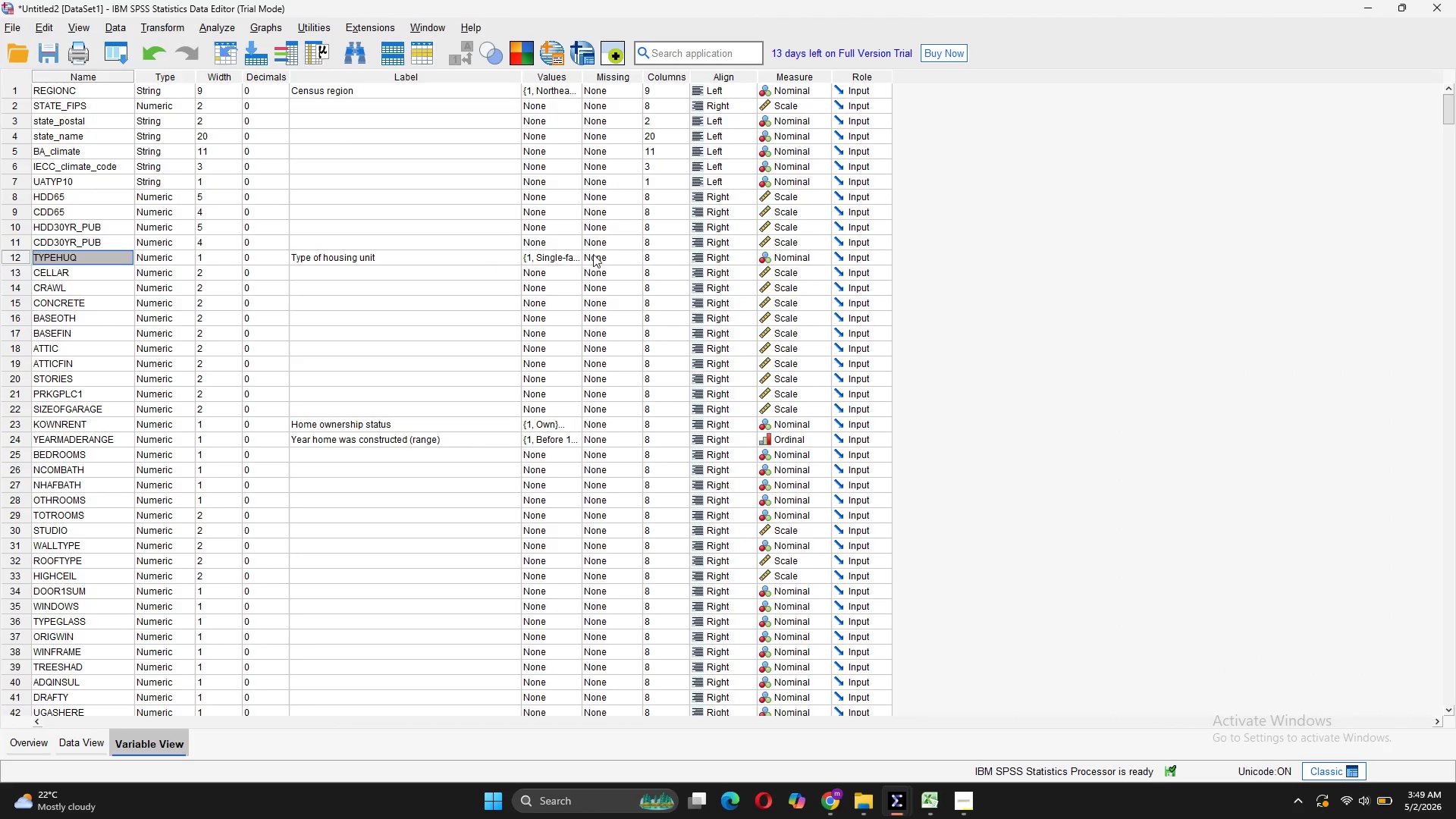 
left_click([534, 255])
 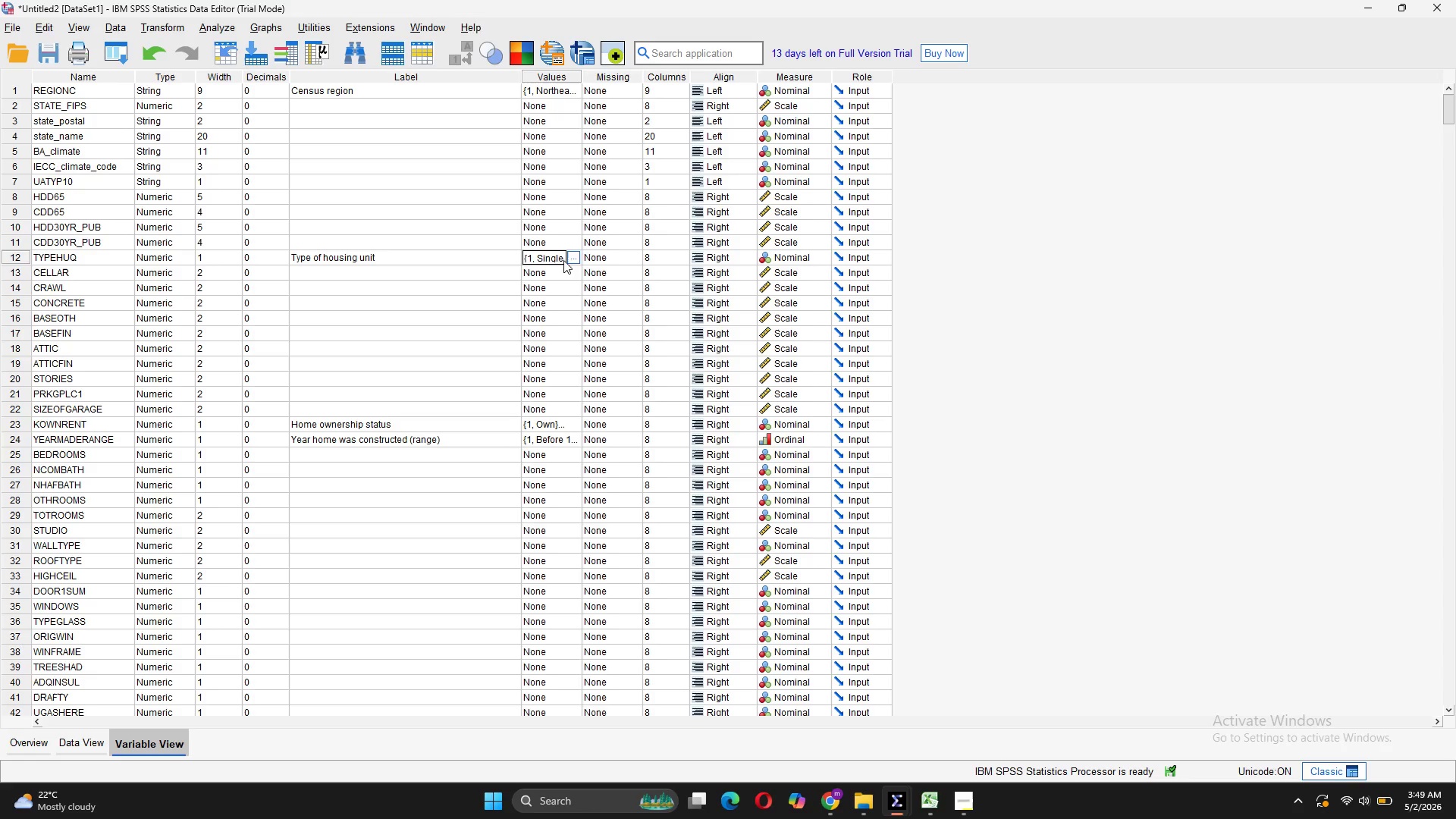 
left_click([567, 257])
 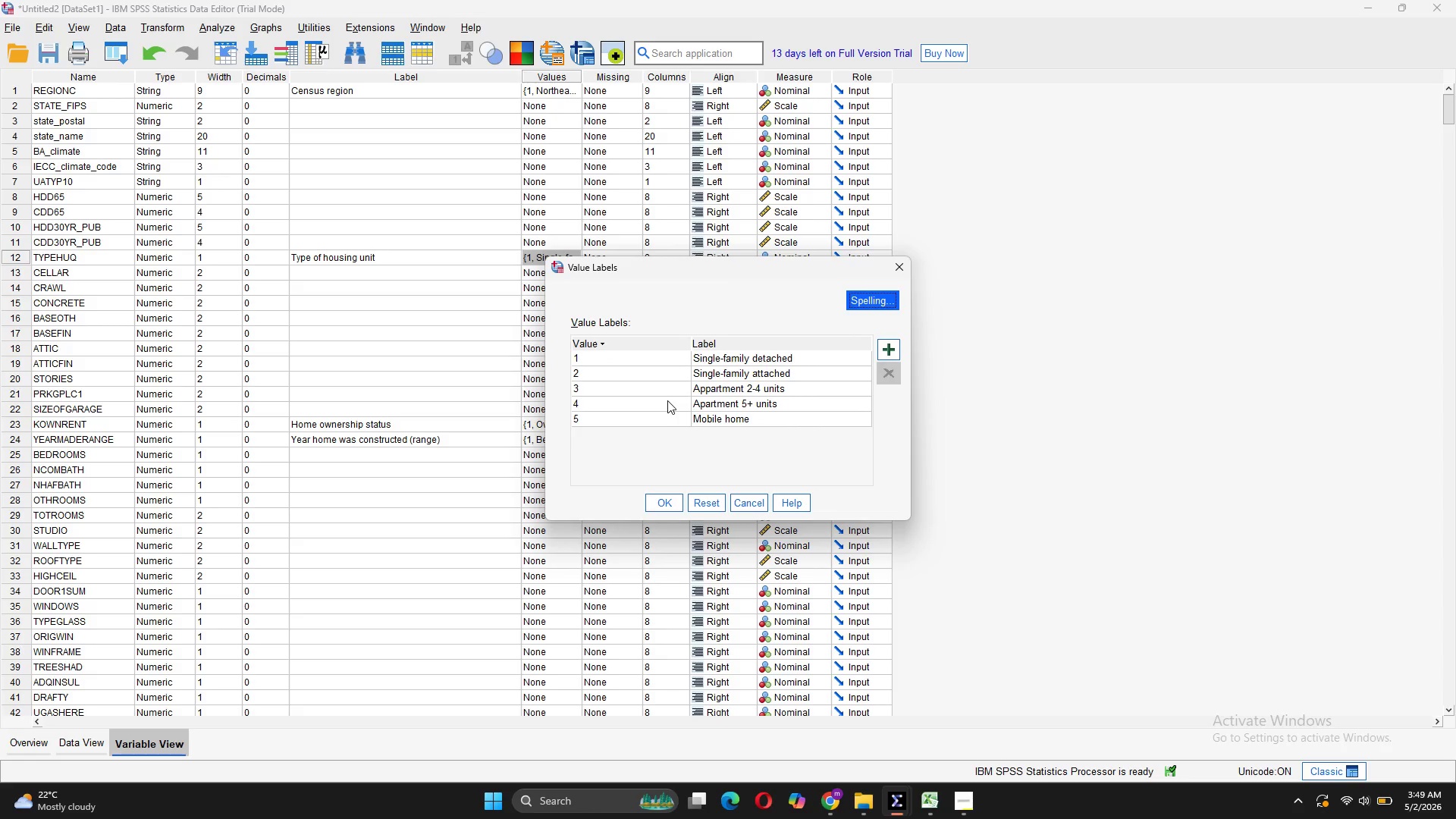 
wait(7.72)
 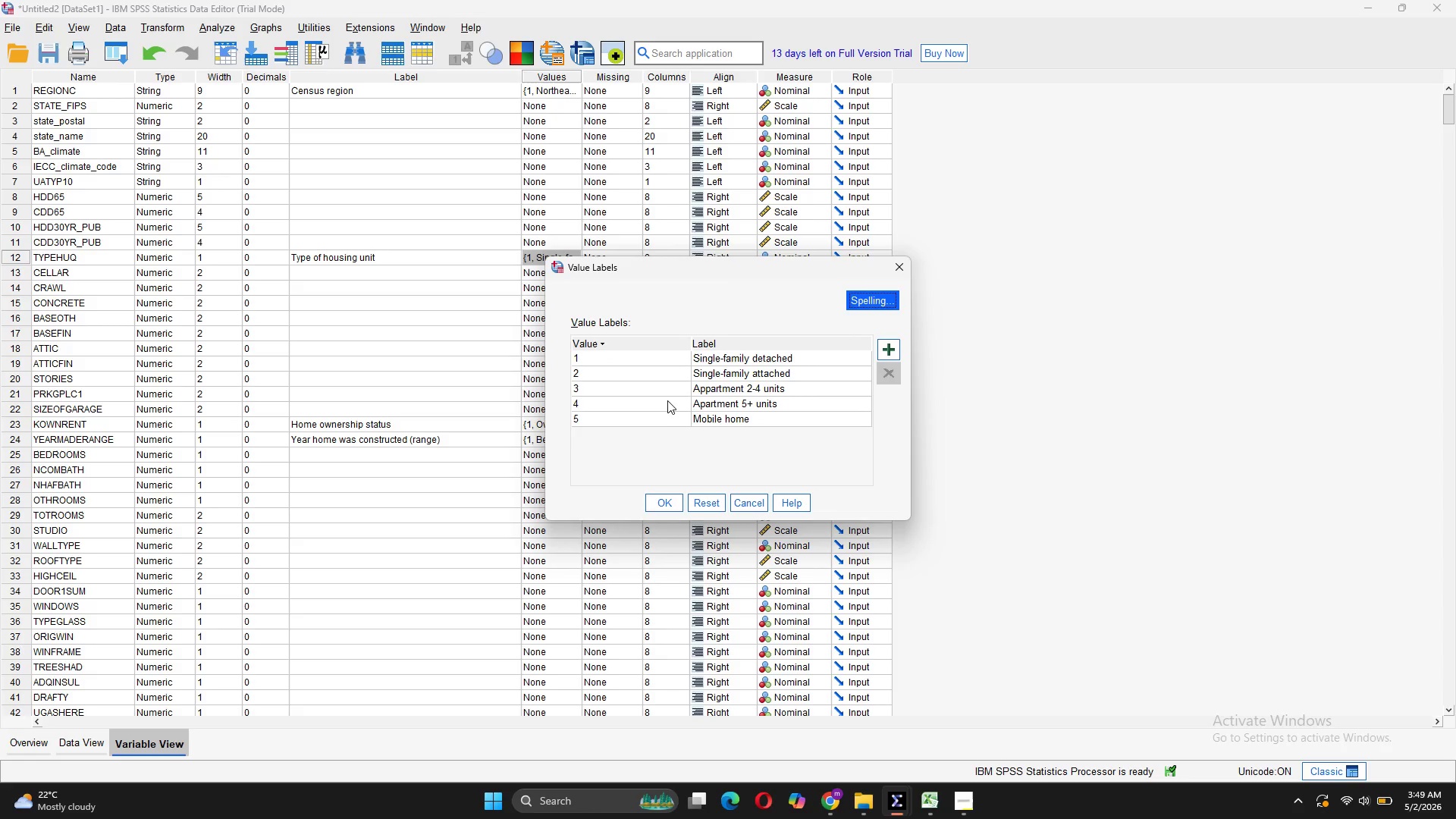 
left_click([934, 709])
 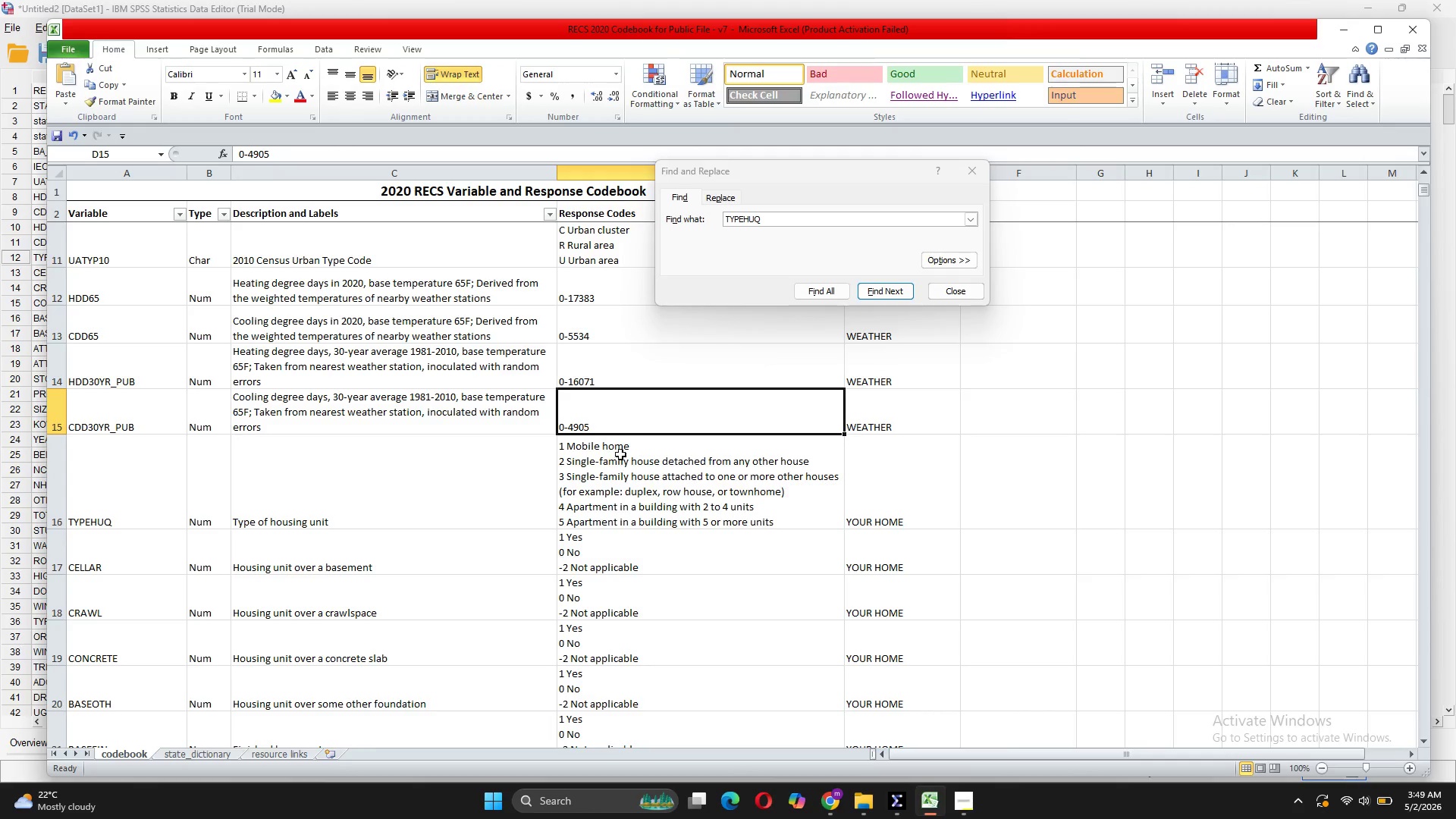 
double_click([633, 448])
 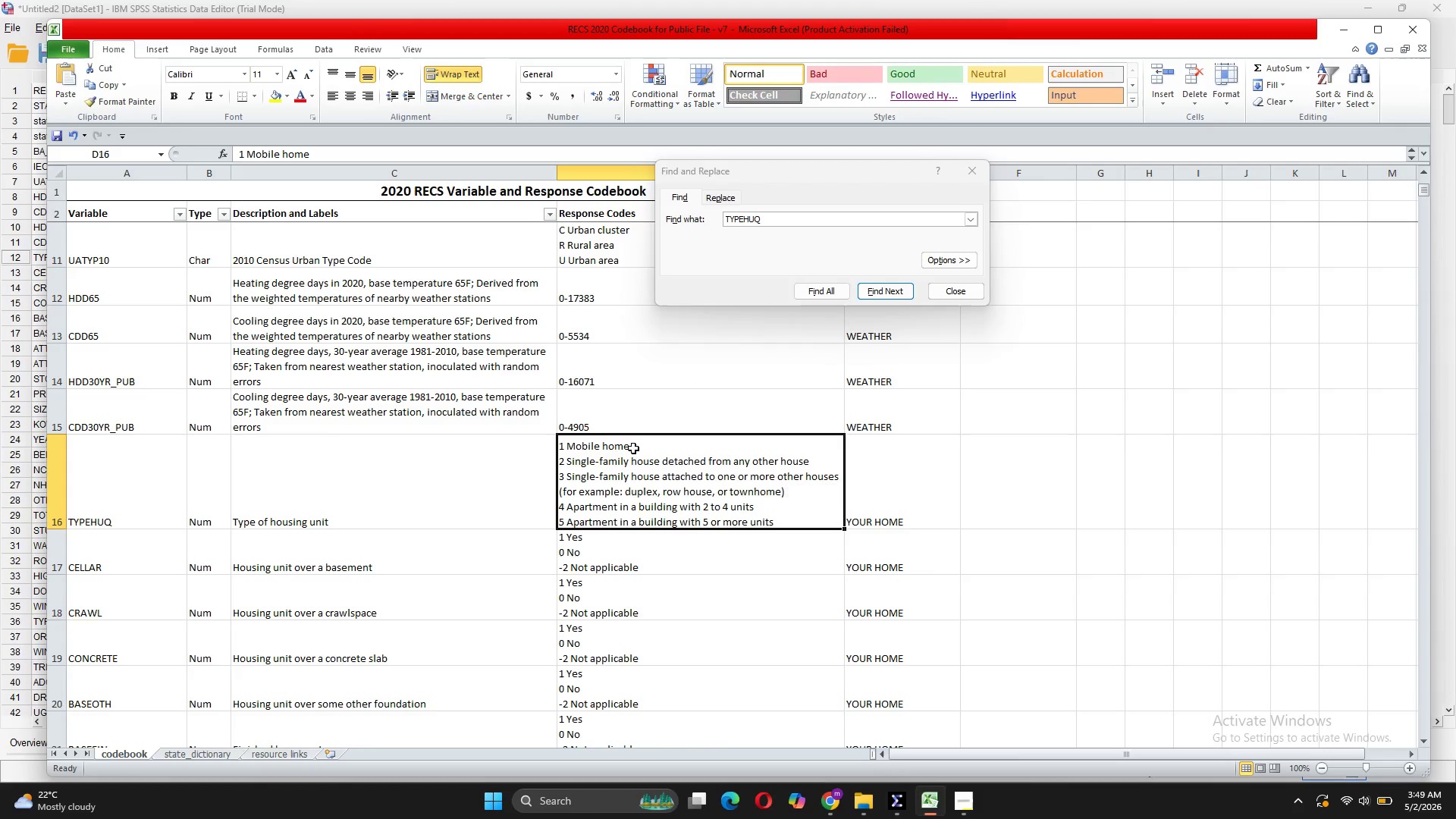 
triple_click([633, 448])
 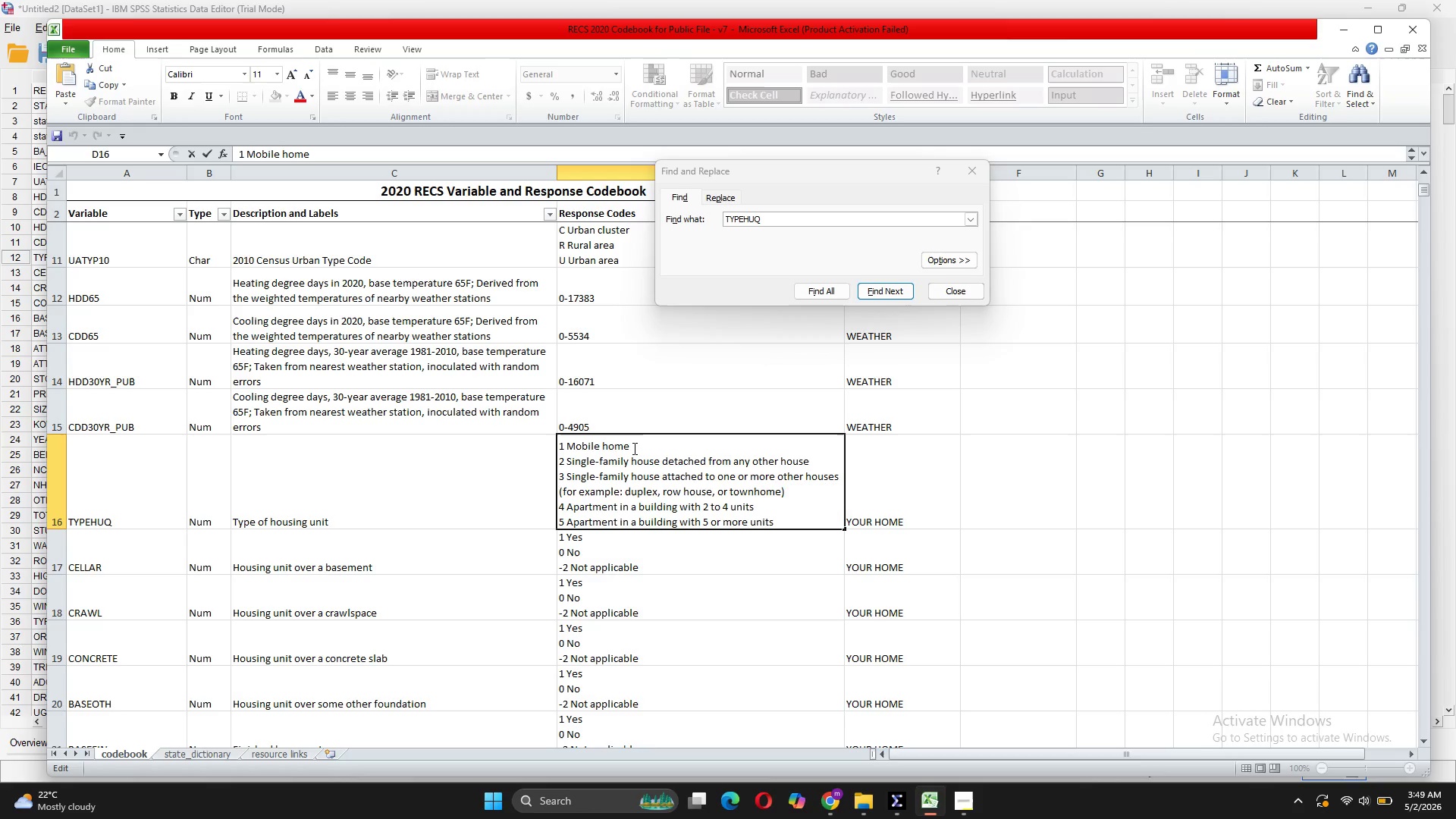 
left_click_drag(start_coordinate=[633, 448], to_coordinate=[571, 446])
 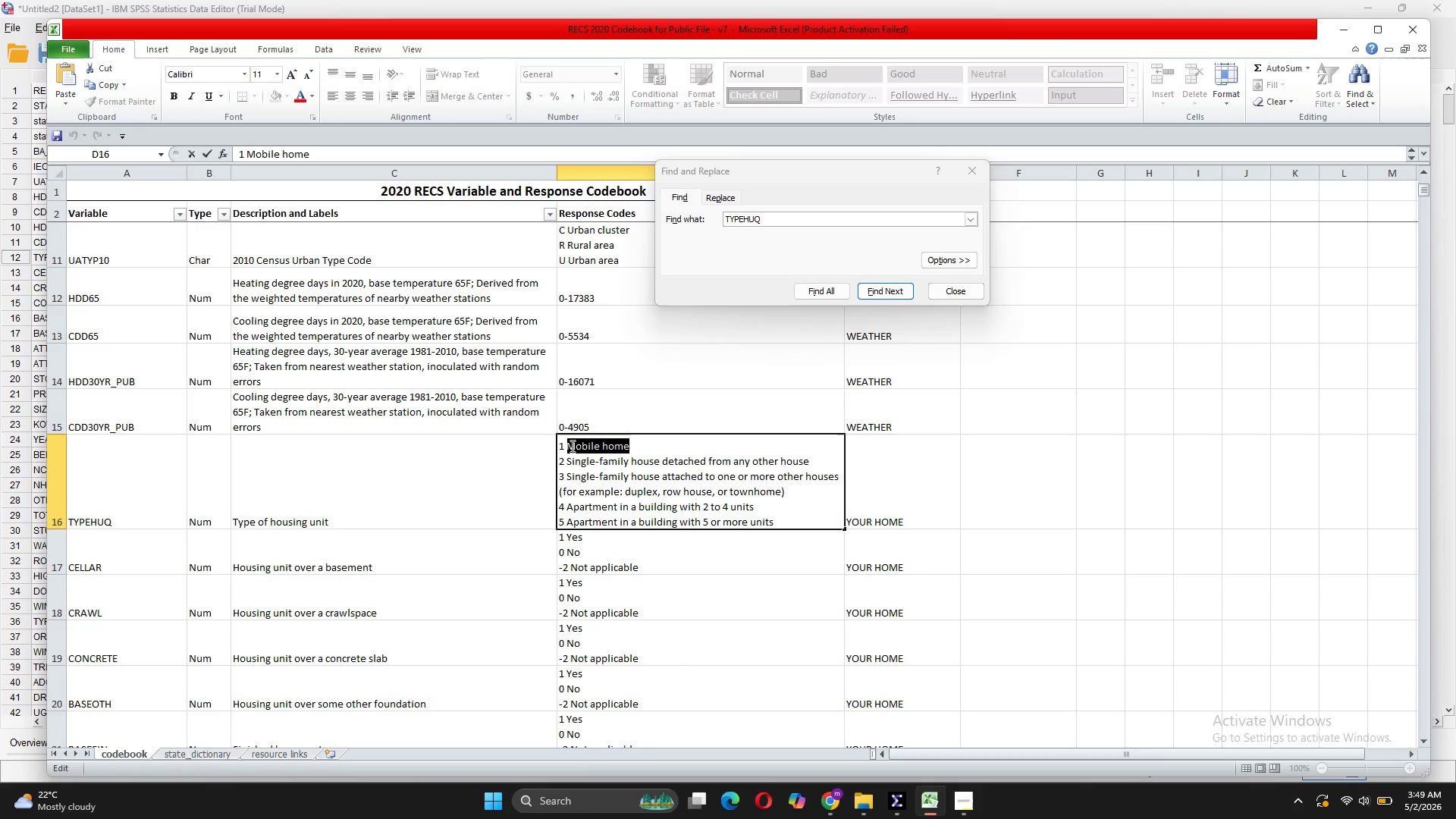 
key(Control+C)
 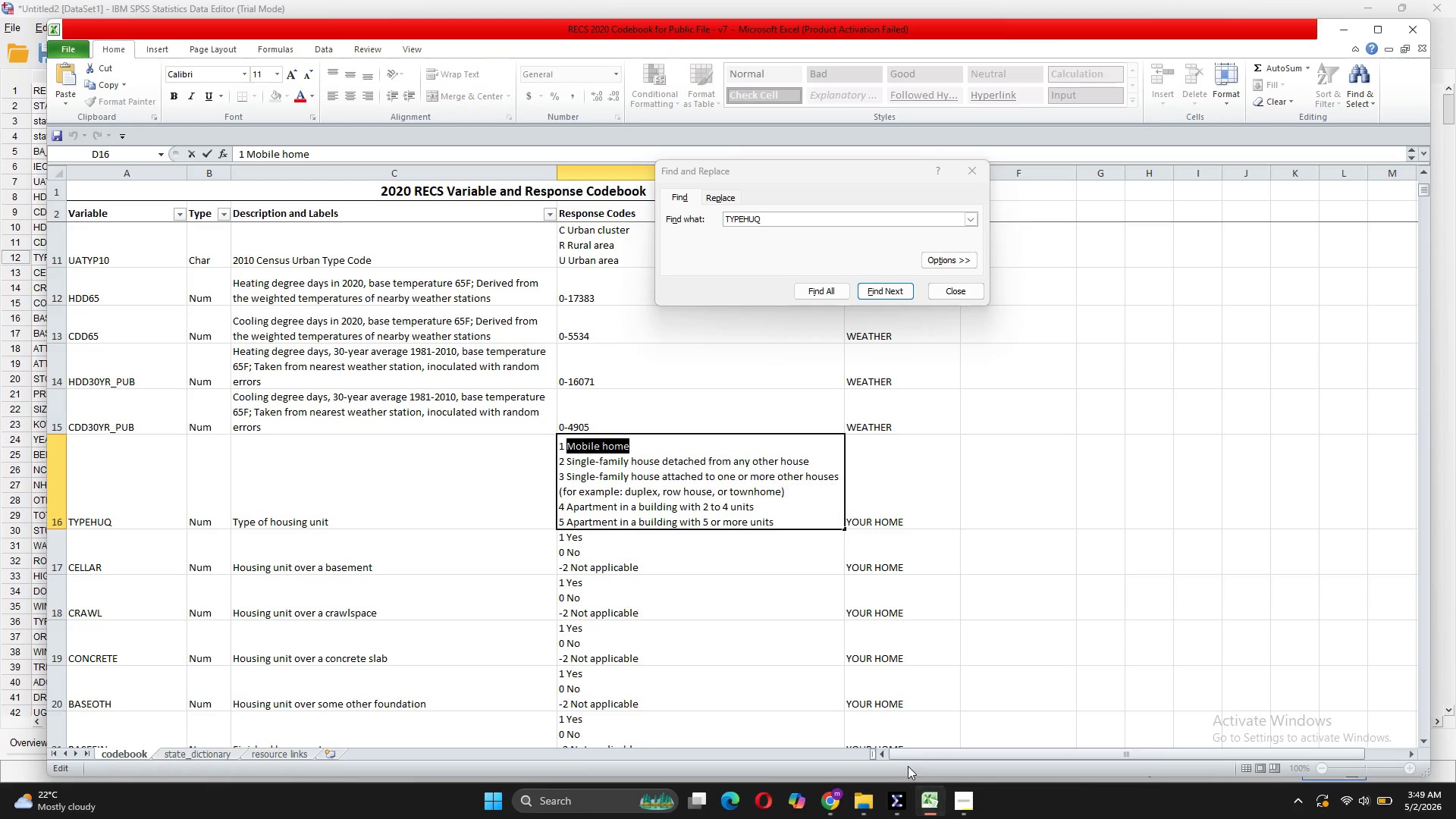 
mouse_move([921, 780])
 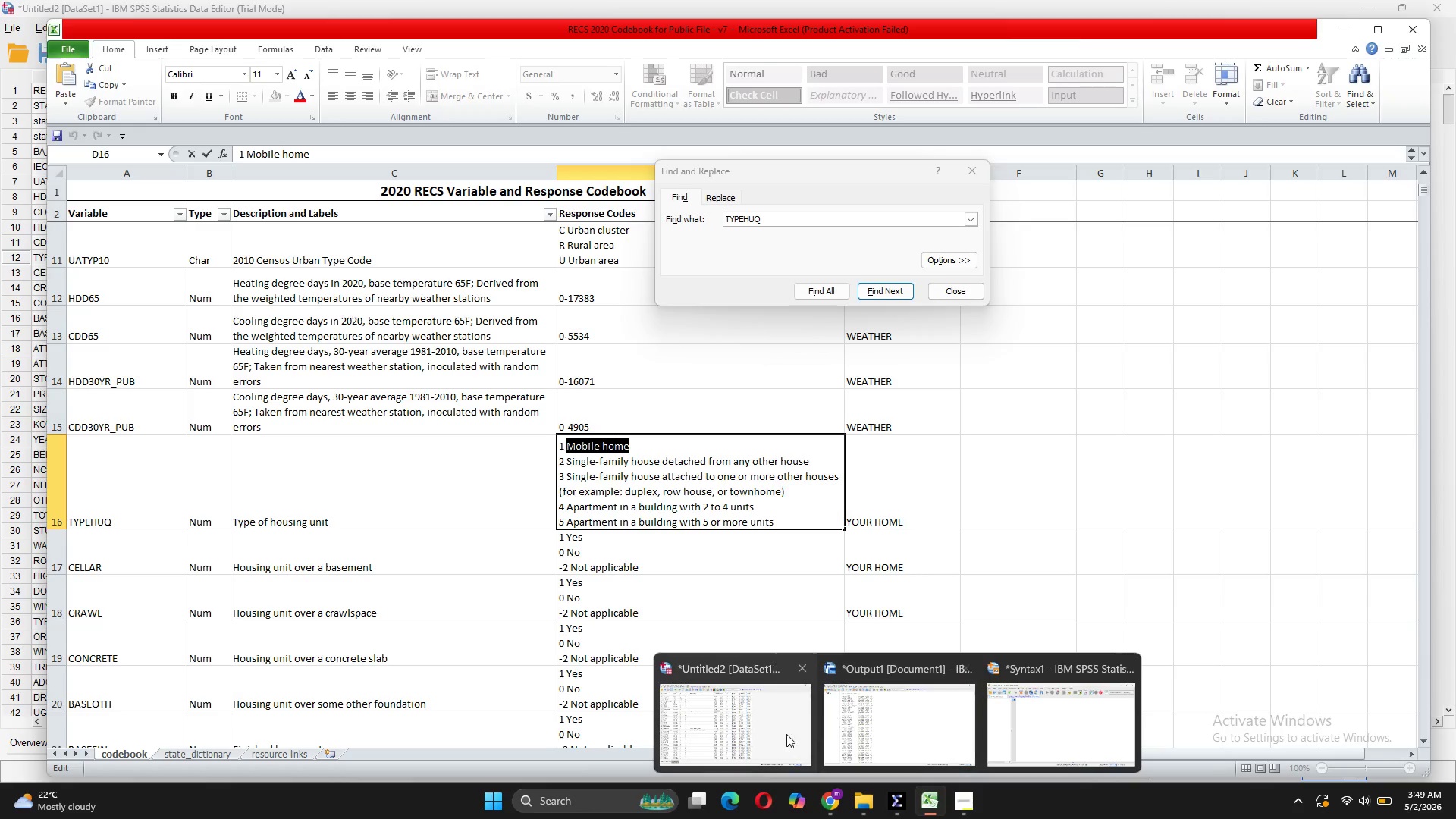 
left_click([780, 737])
 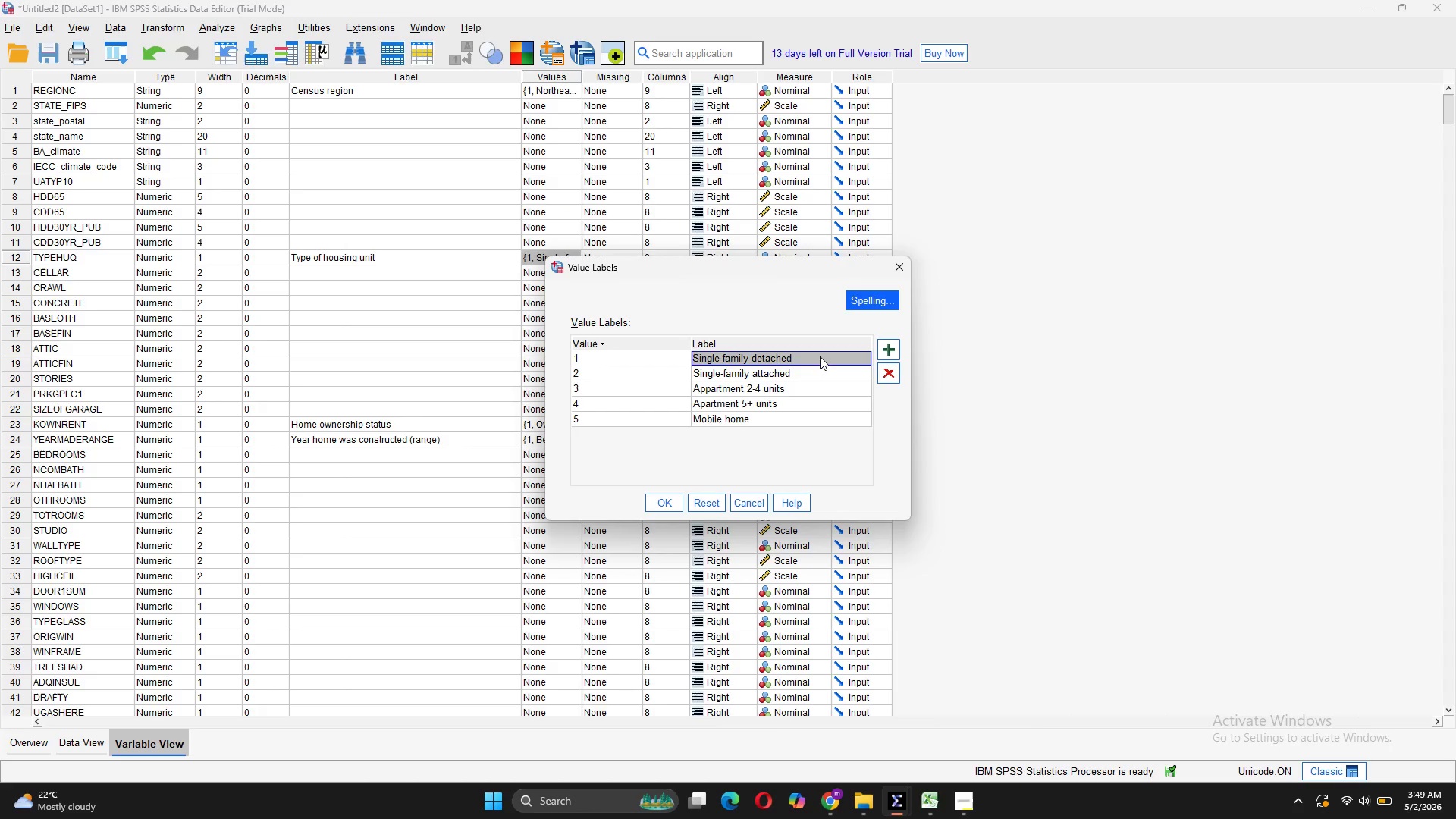 
double_click([783, 360])
 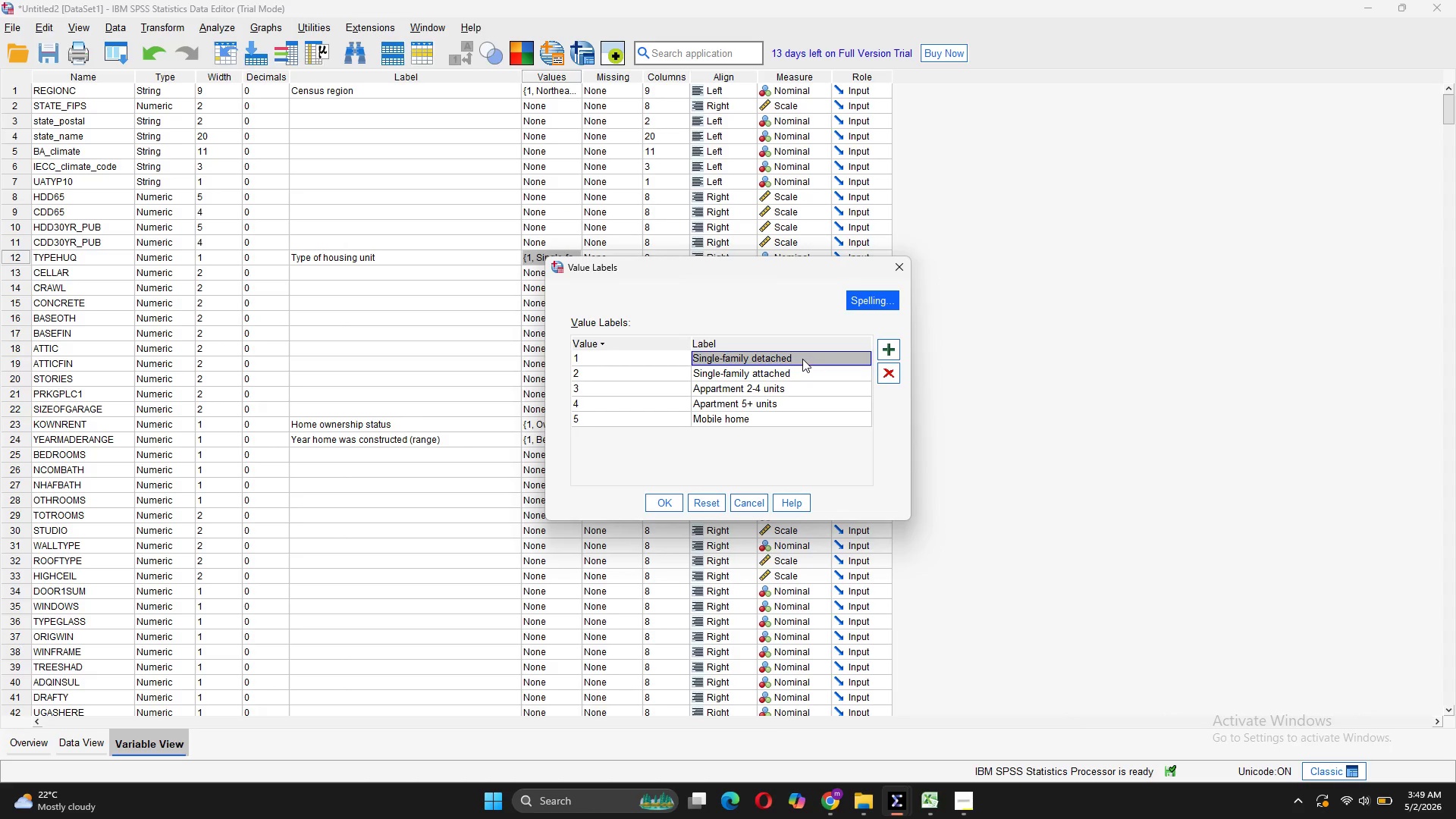 
double_click([789, 359])
 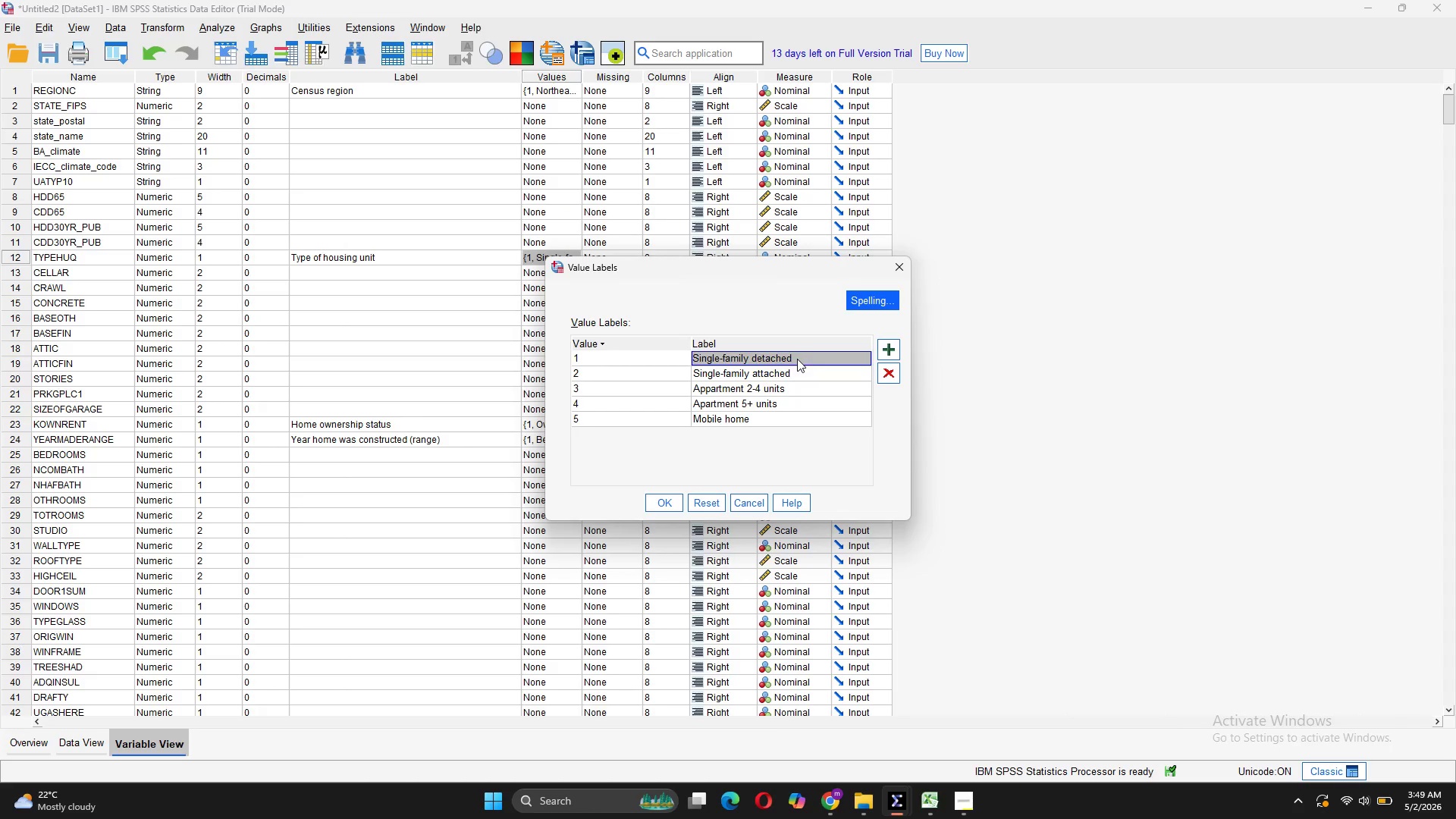 
triple_click([797, 359])
 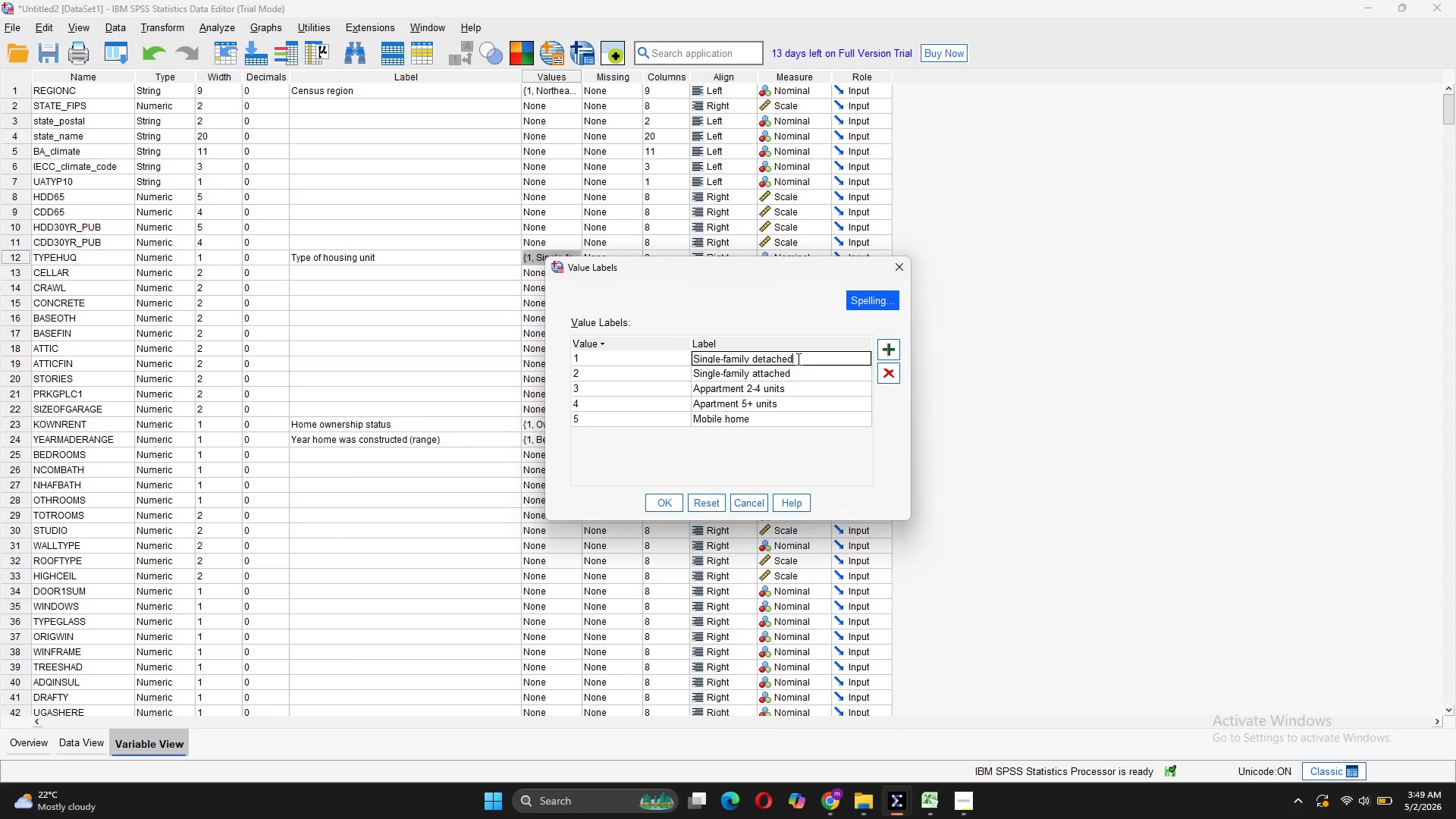 
left_click_drag(start_coordinate=[797, 359], to_coordinate=[712, 358])
 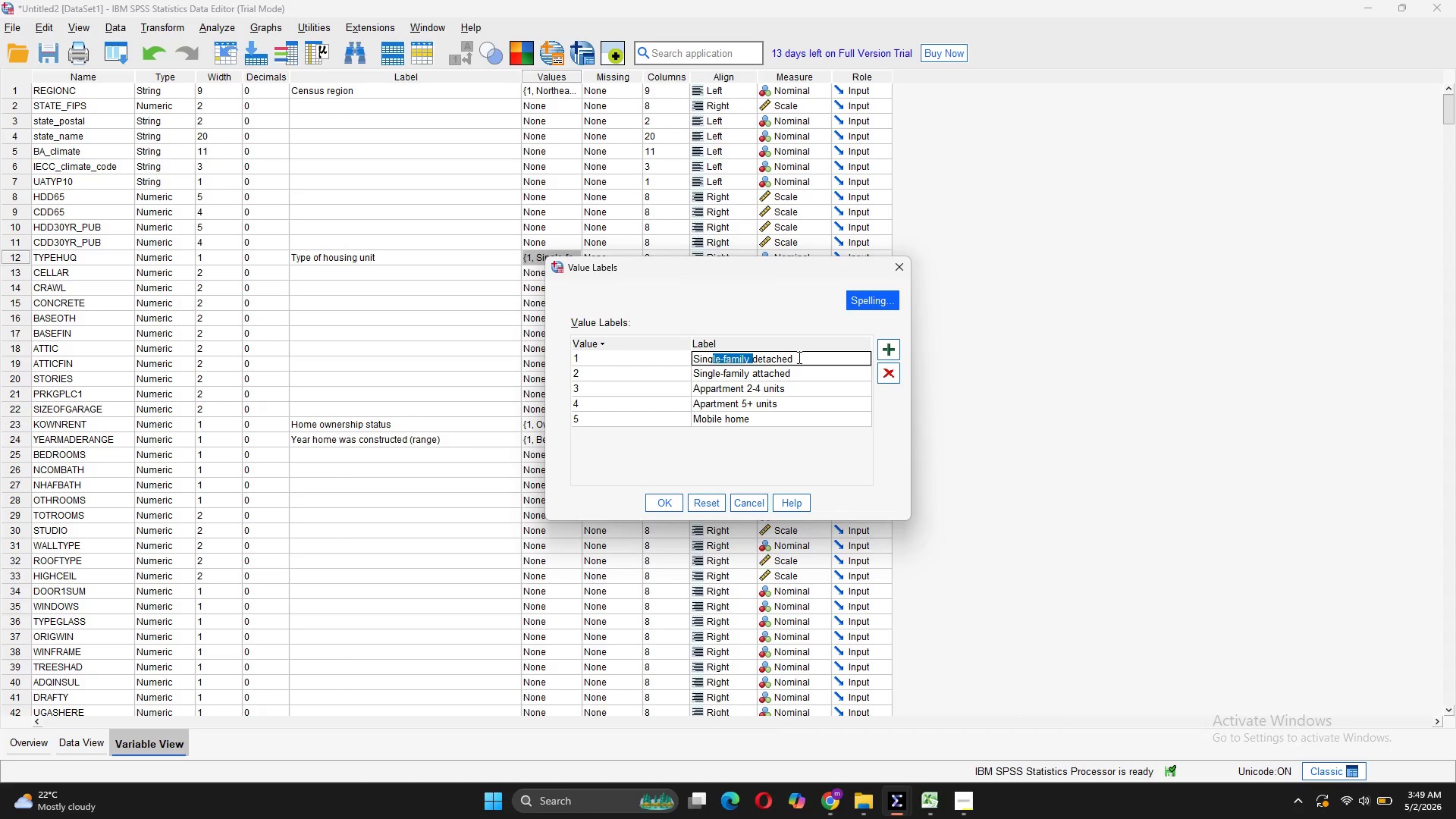 
left_click([795, 360])
 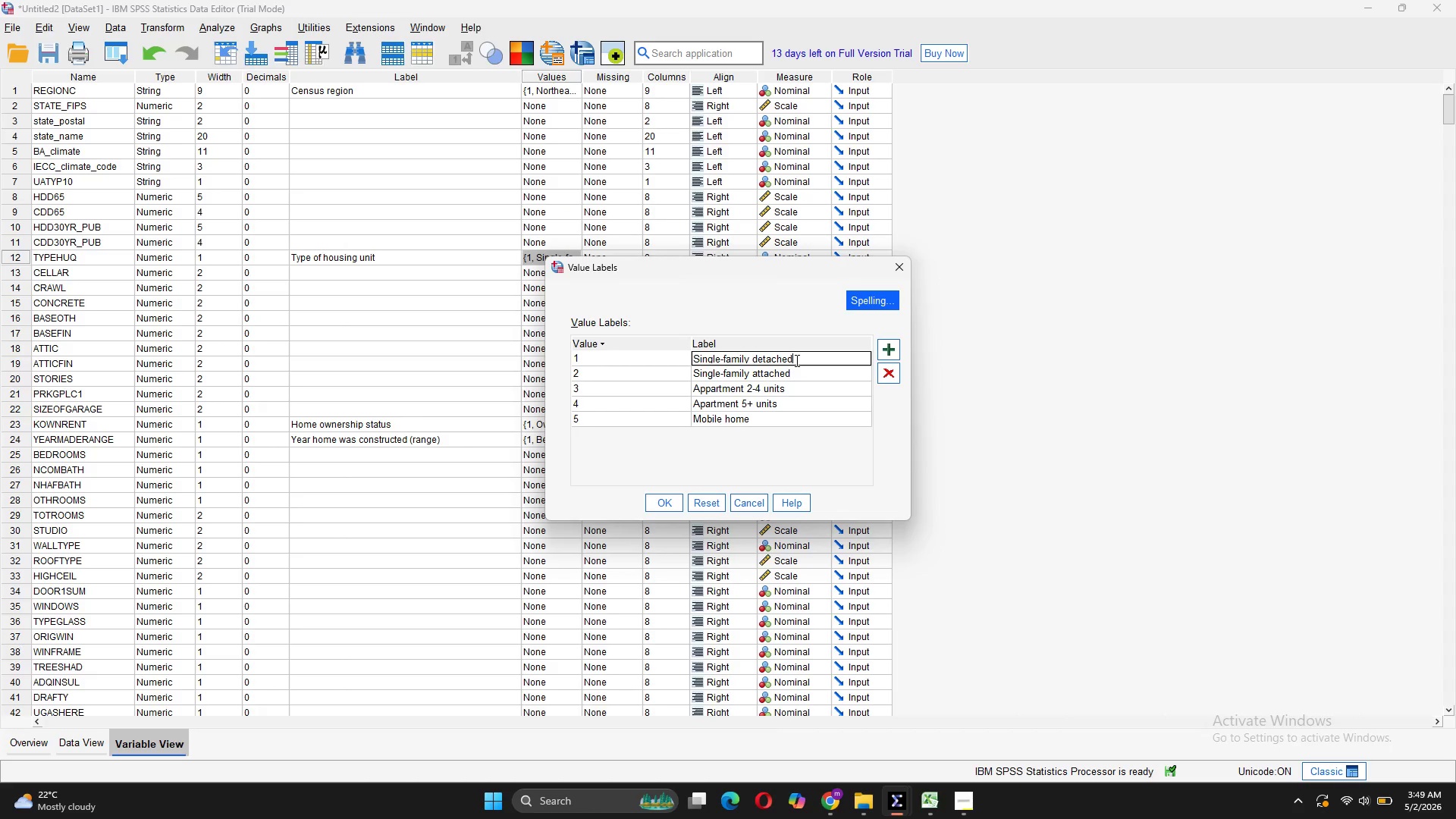 
left_click_drag(start_coordinate=[795, 360], to_coordinate=[677, 356])
 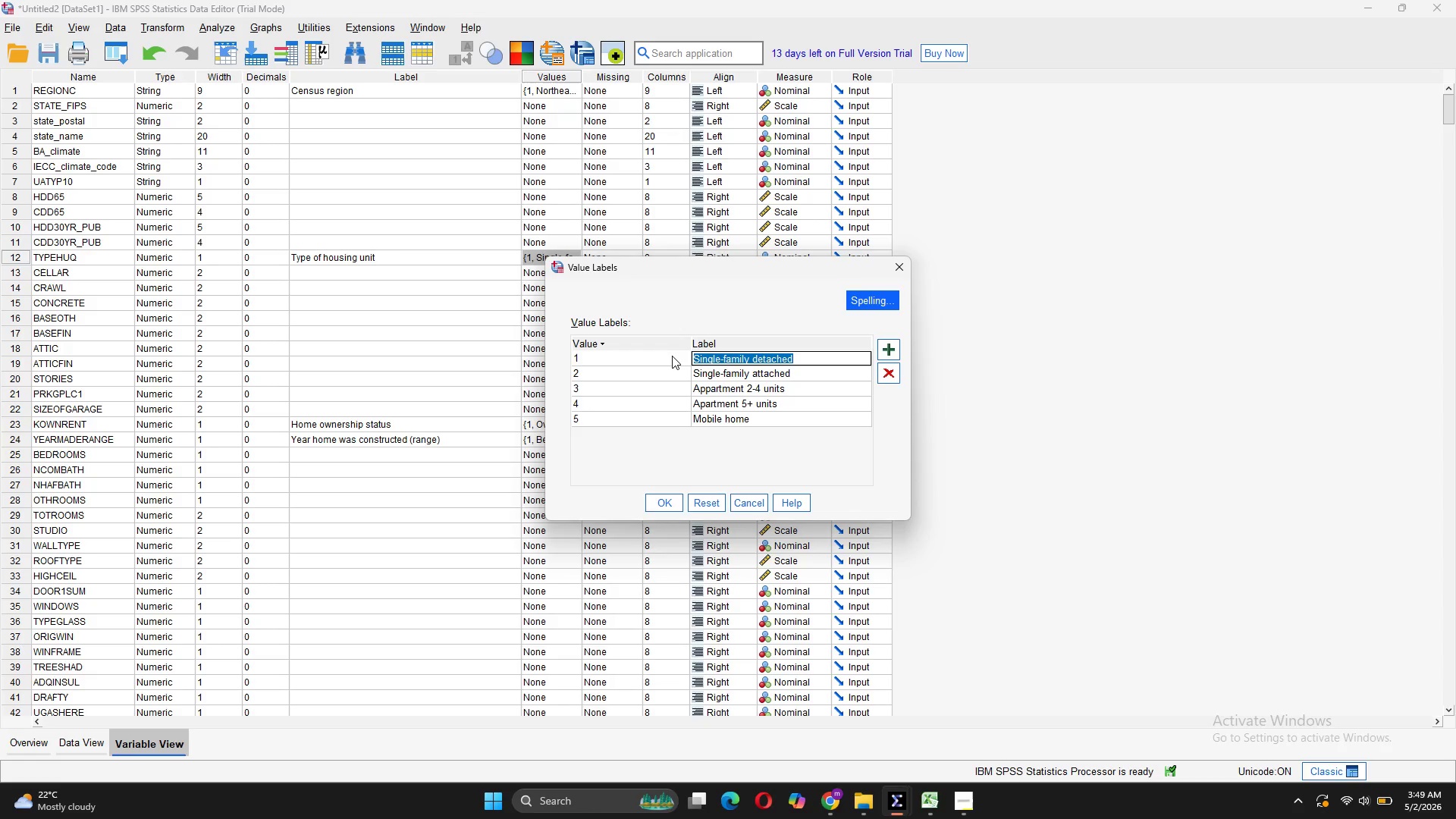 
key(Control+V)
 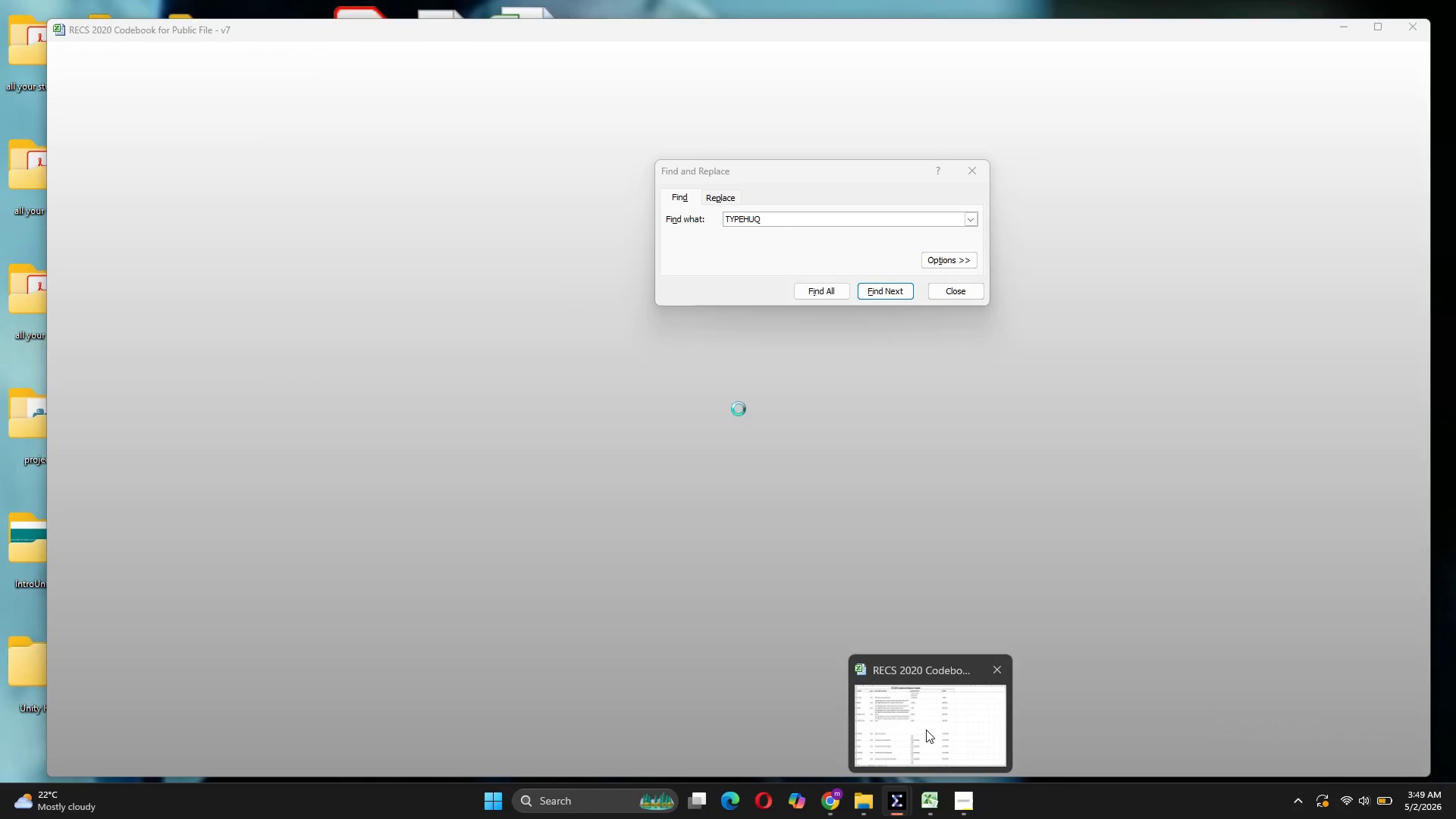 
left_click([926, 730])
 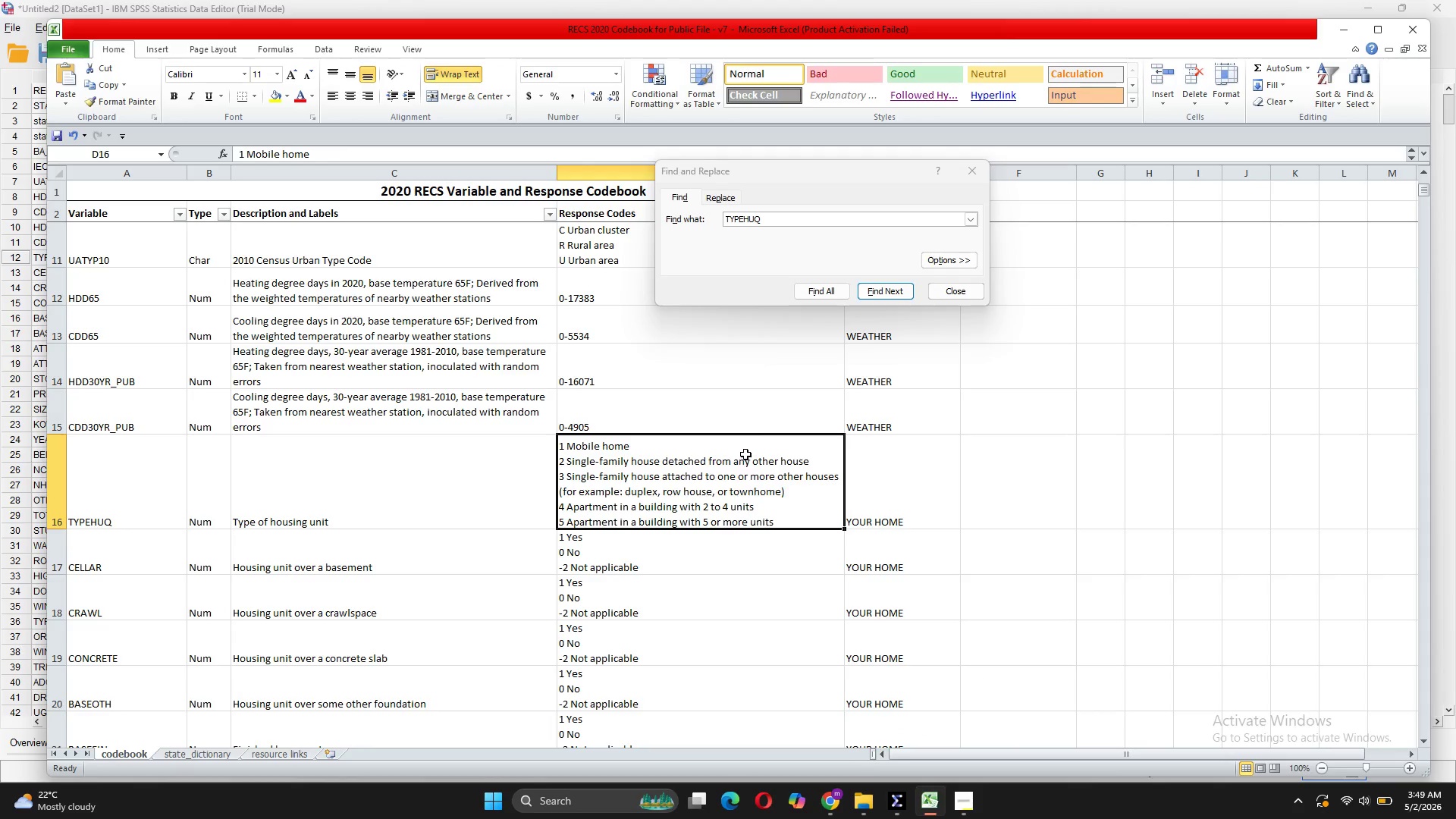 
double_click([736, 459])
 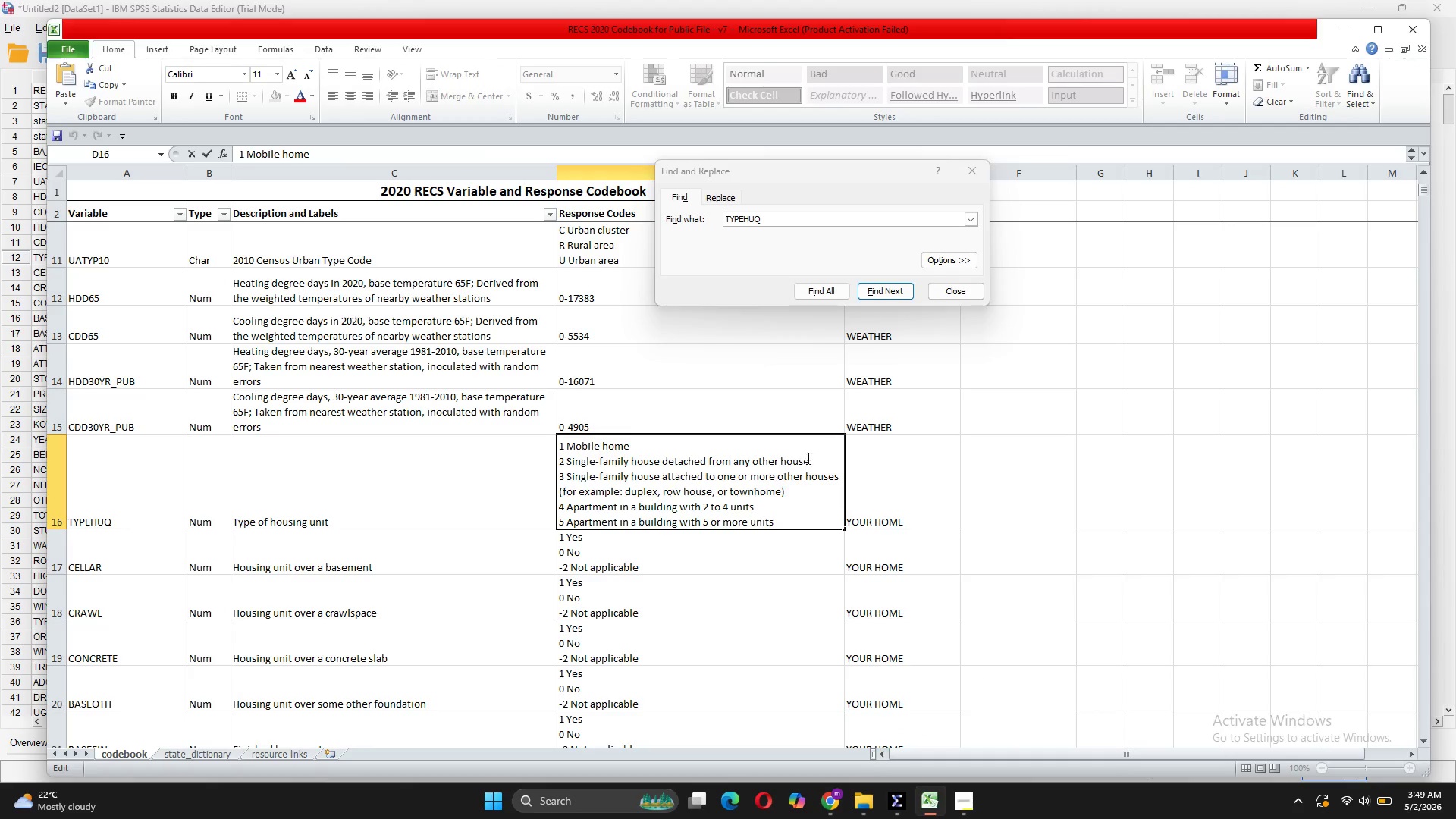 
left_click_drag(start_coordinate=[813, 458], to_coordinate=[568, 465])
 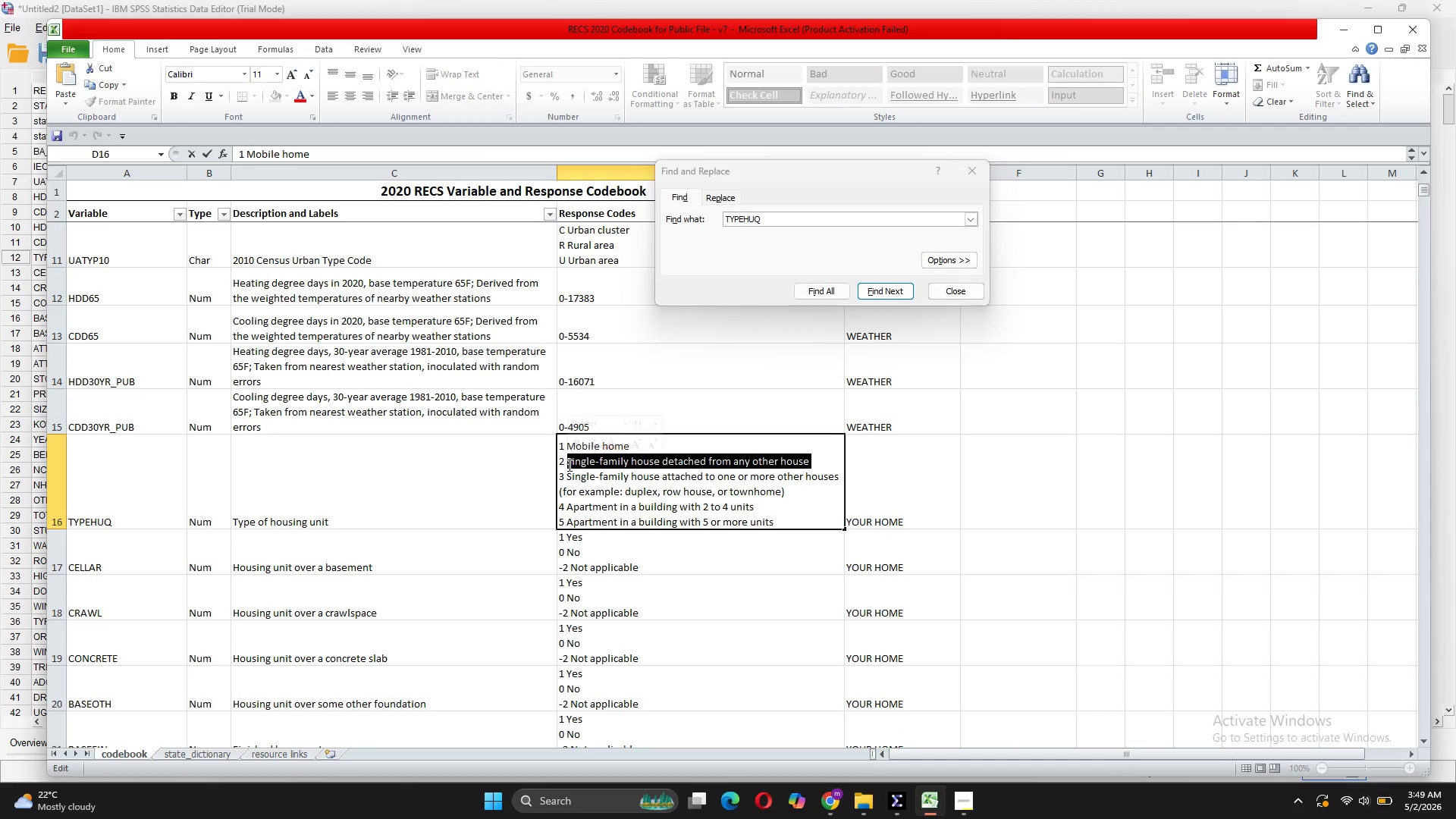 
key(Control+C)
 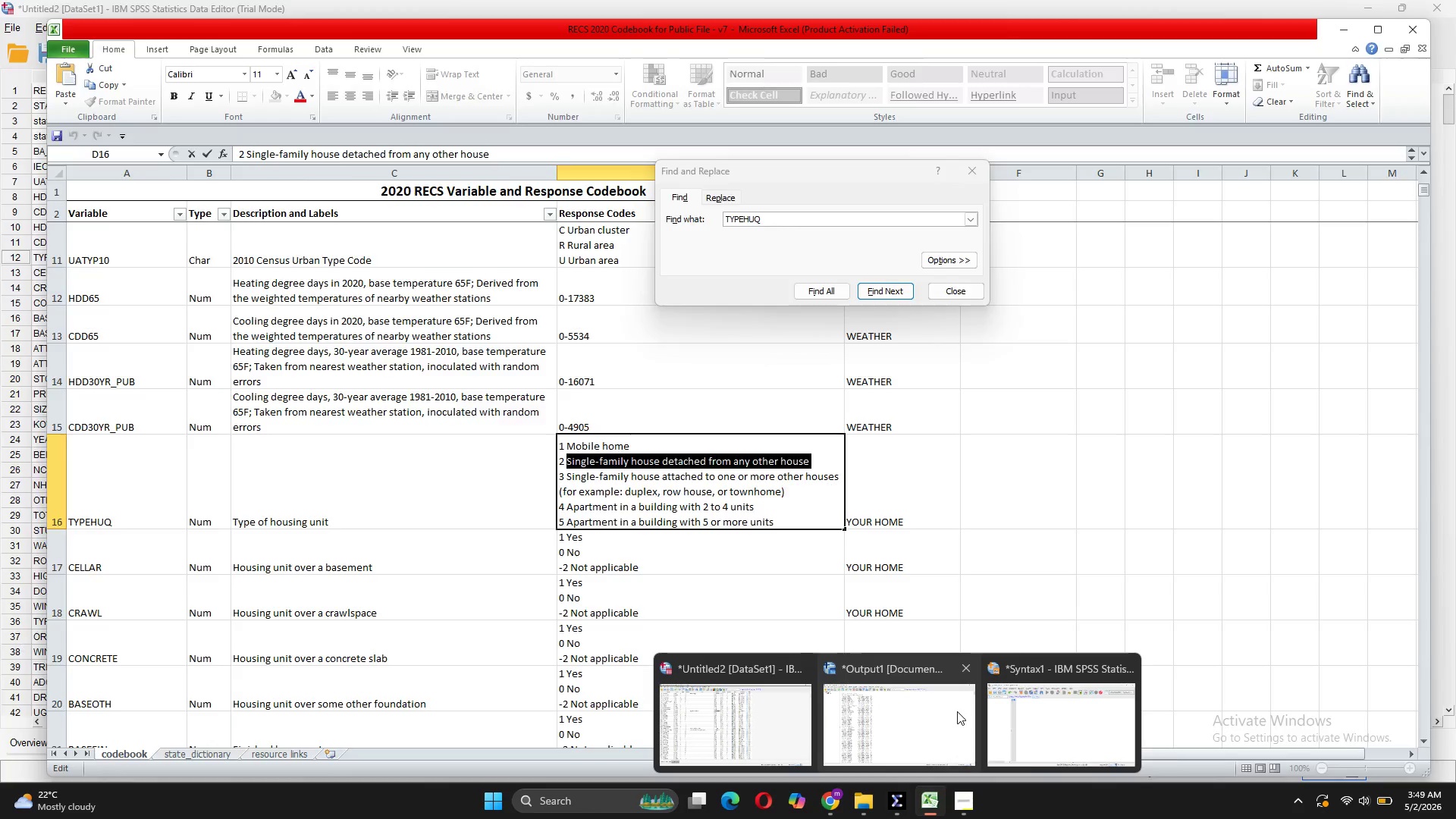 
left_click_drag(start_coordinate=[780, 708], to_coordinate=[776, 702])
 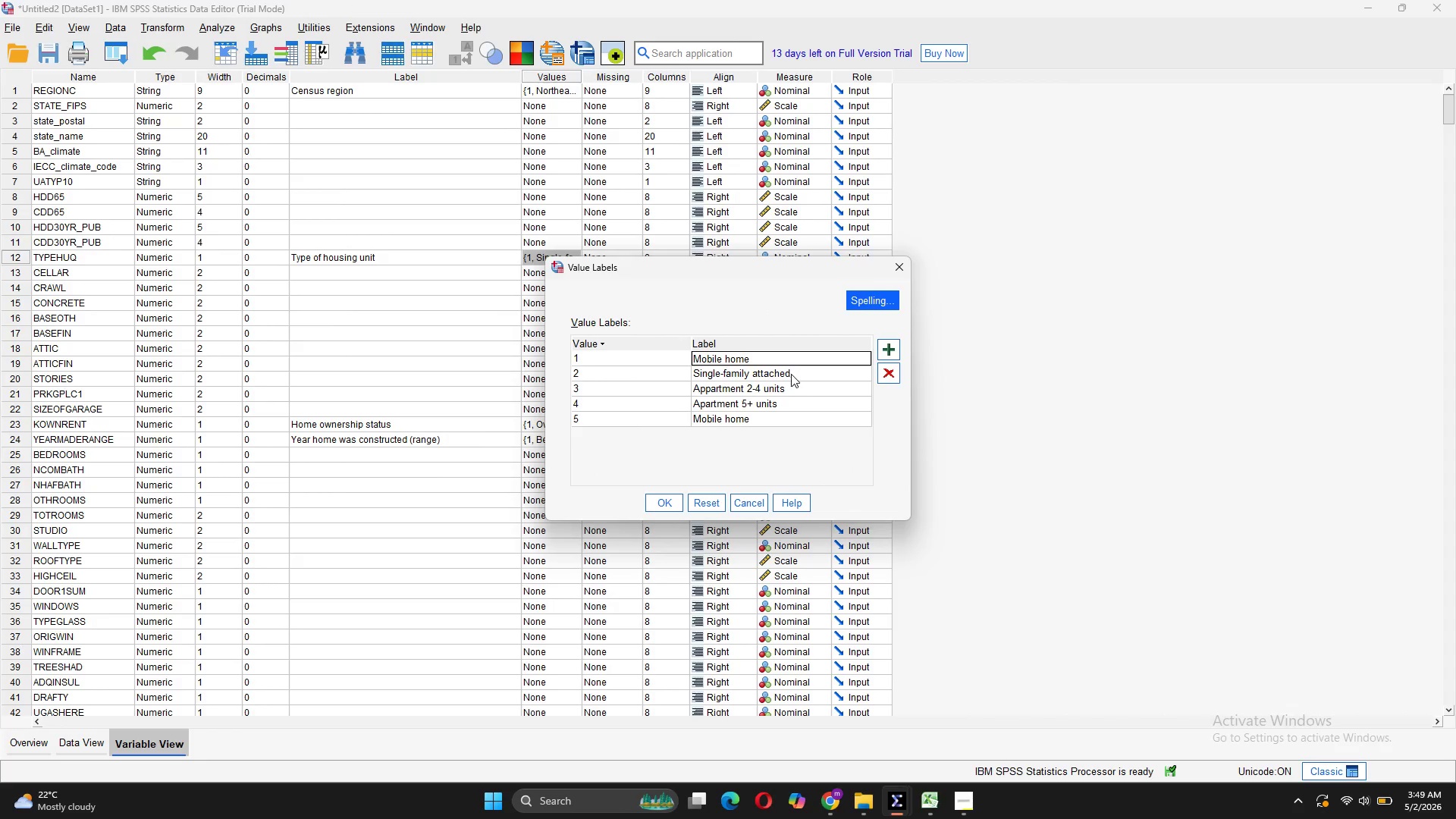 
double_click([793, 375])
 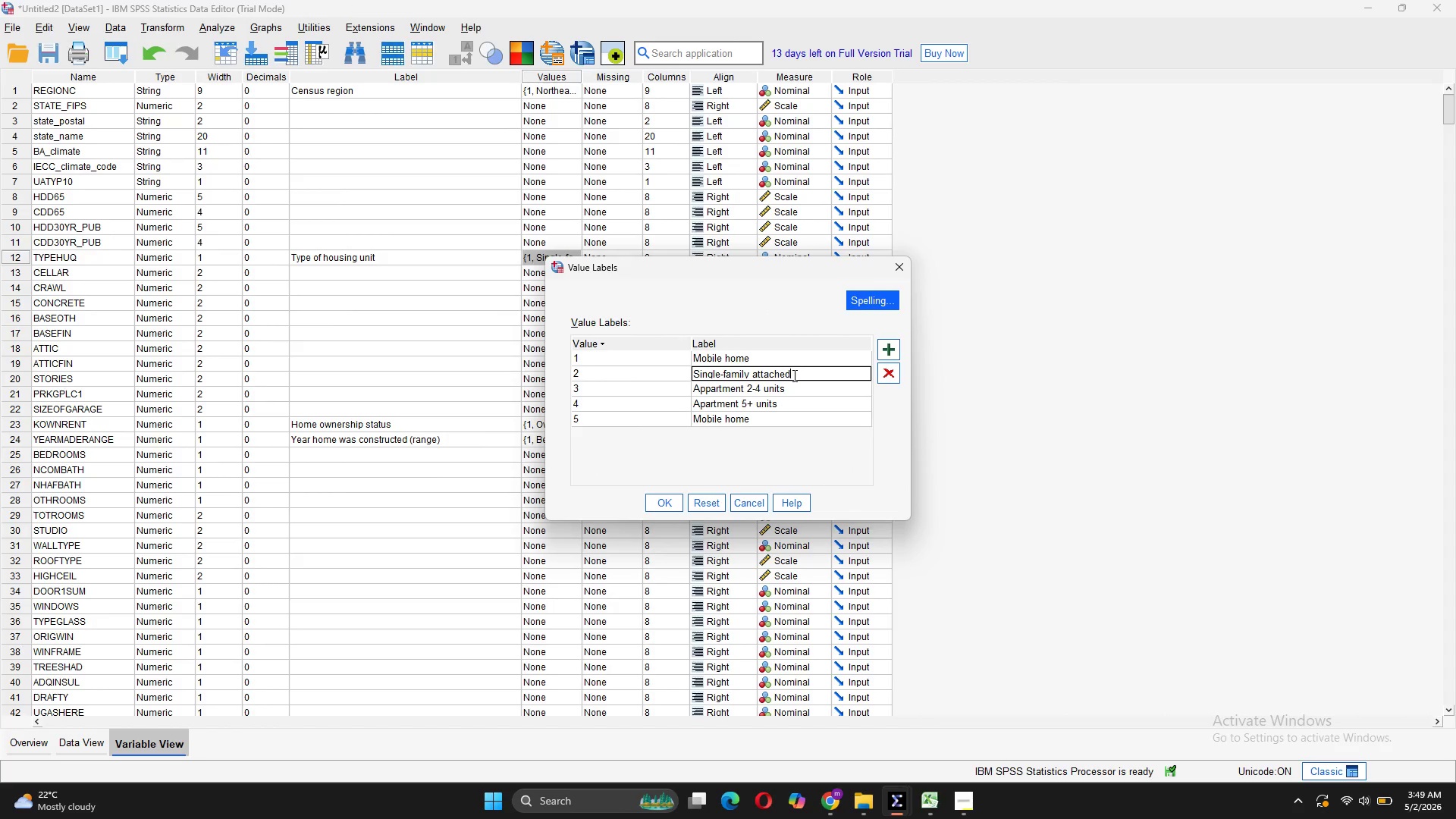 
left_click_drag(start_coordinate=[793, 375], to_coordinate=[676, 375])
 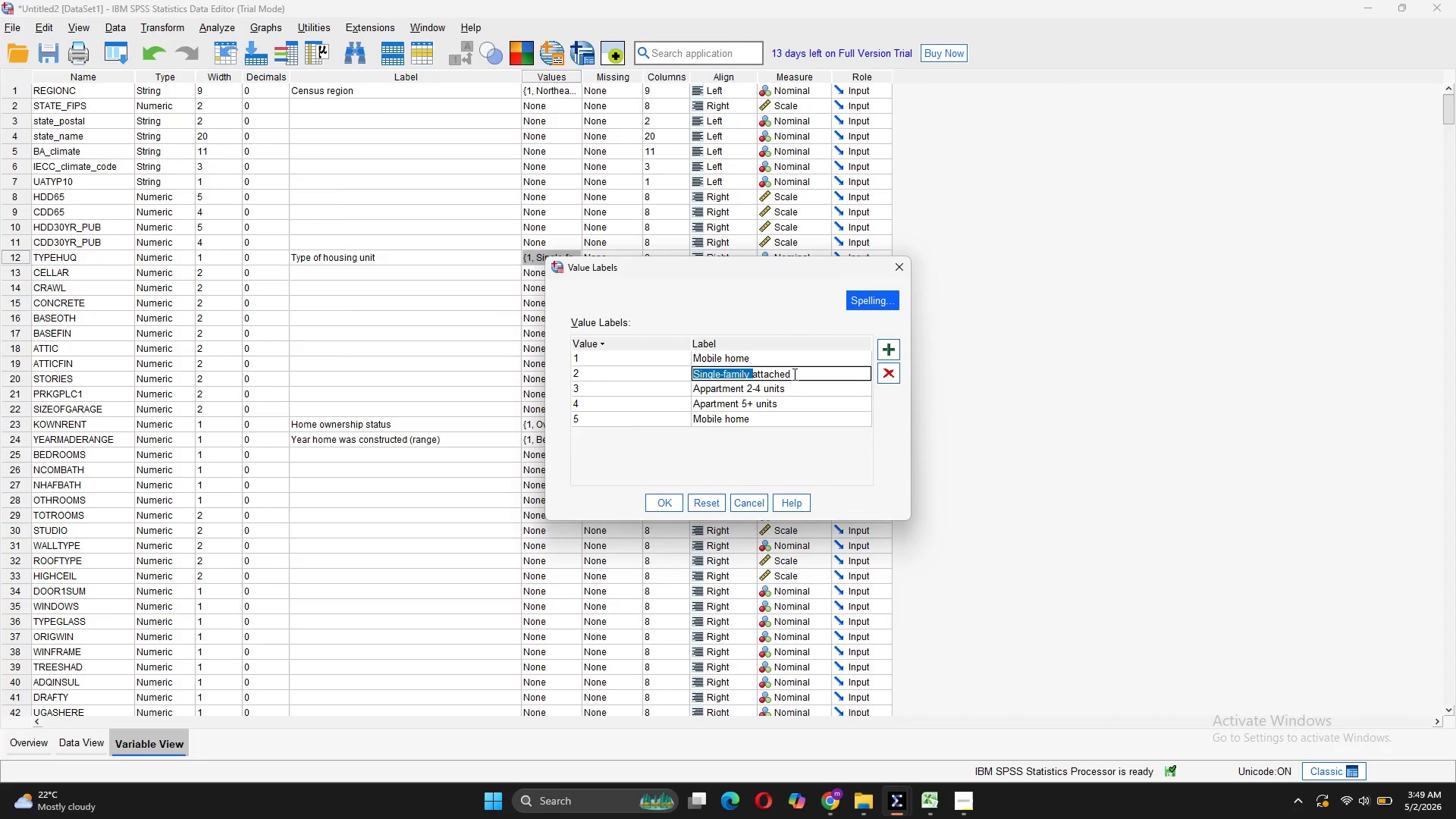 
left_click([793, 374])
 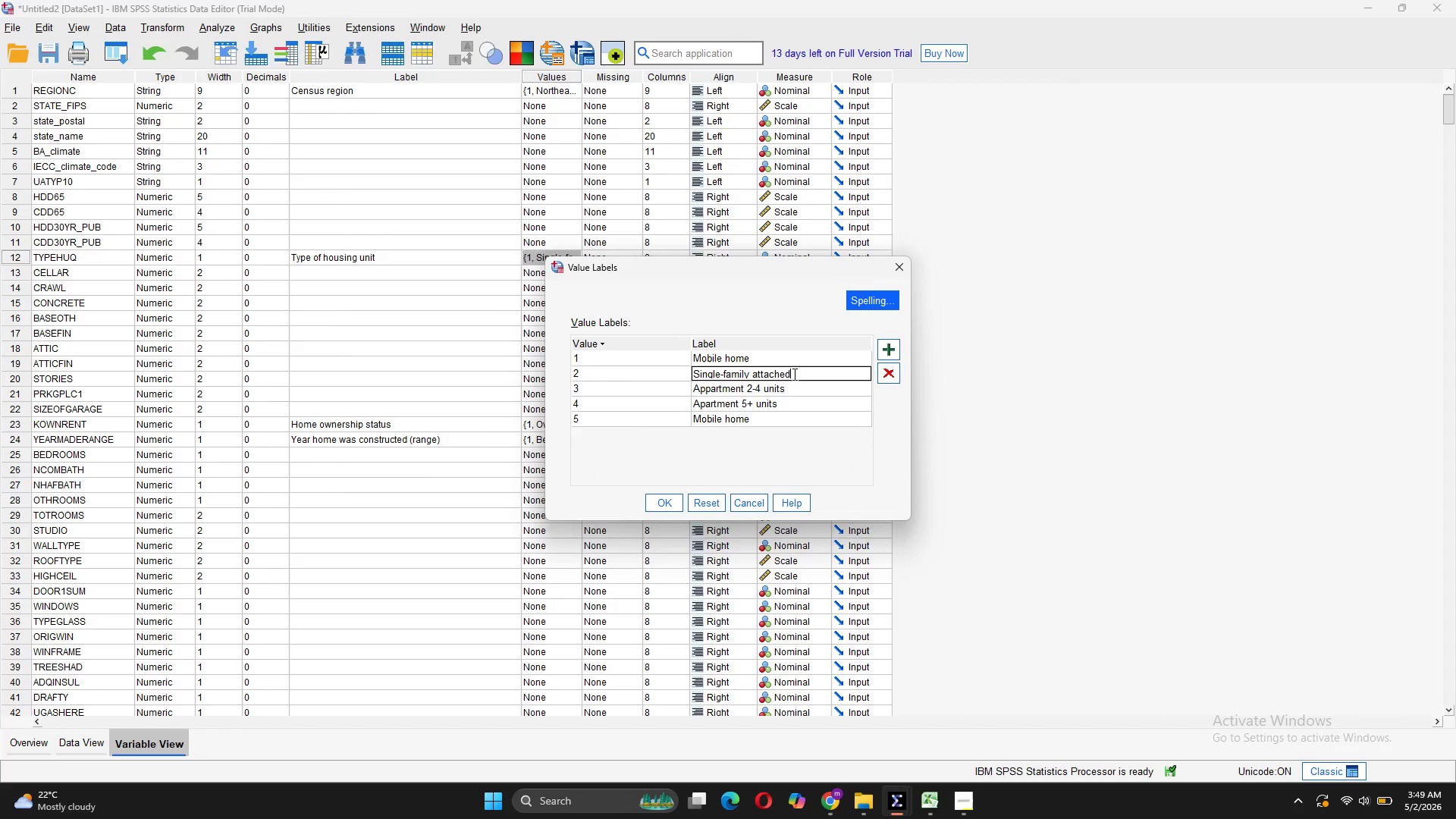 
left_click_drag(start_coordinate=[793, 374], to_coordinate=[695, 374])
 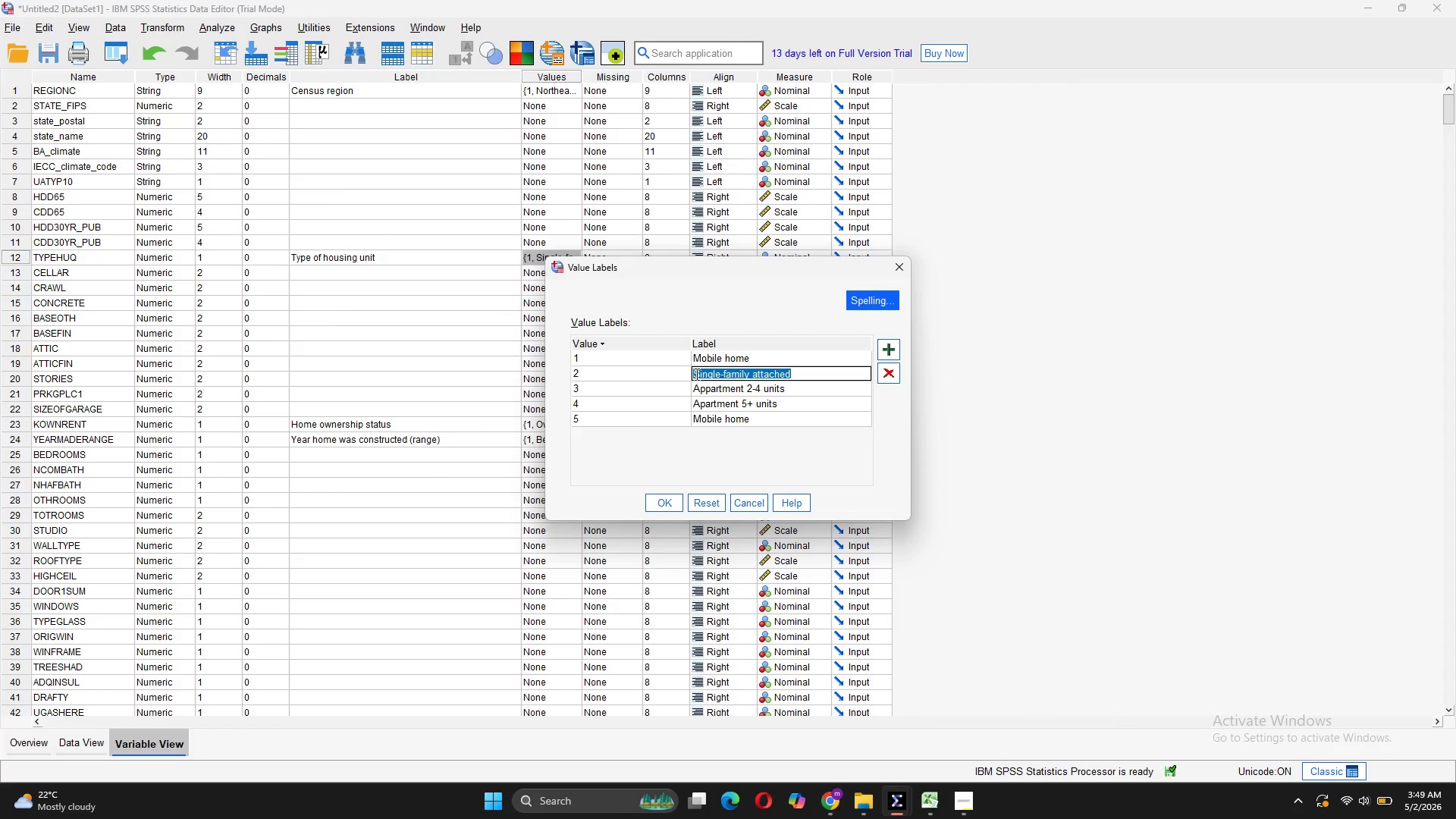 
key(Control+V)
 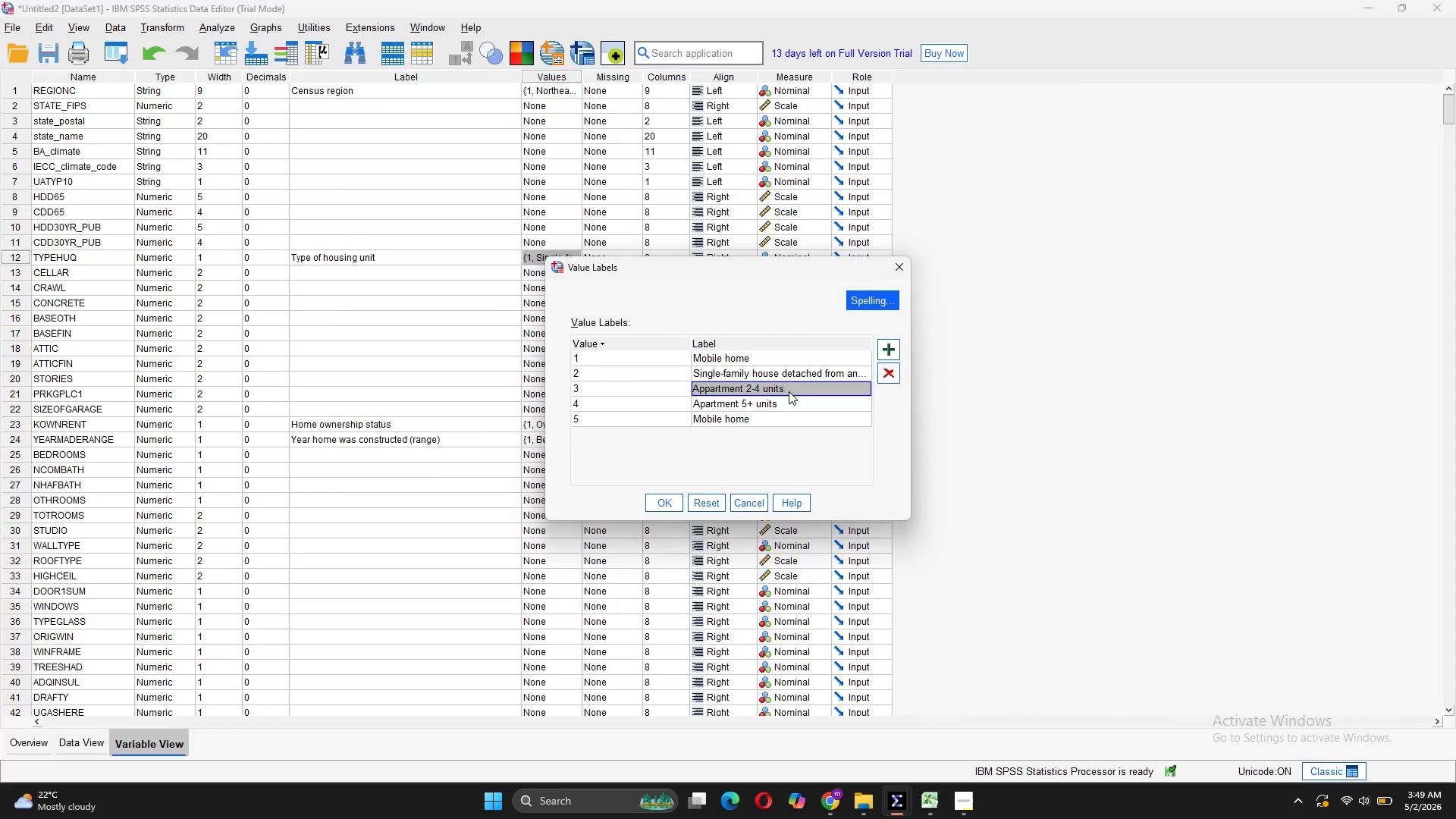 
double_click([789, 391])
 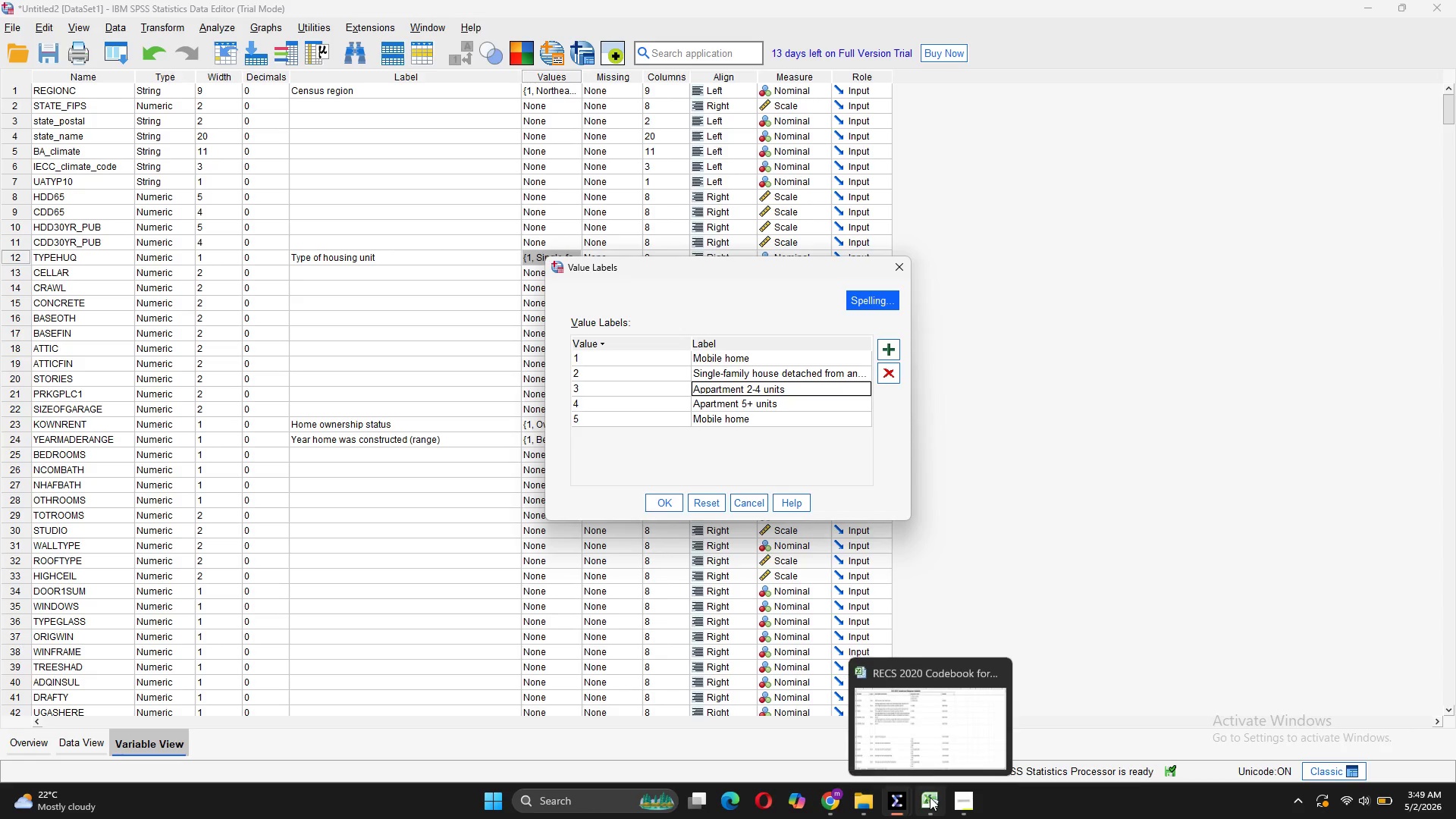 
left_click([920, 750])
 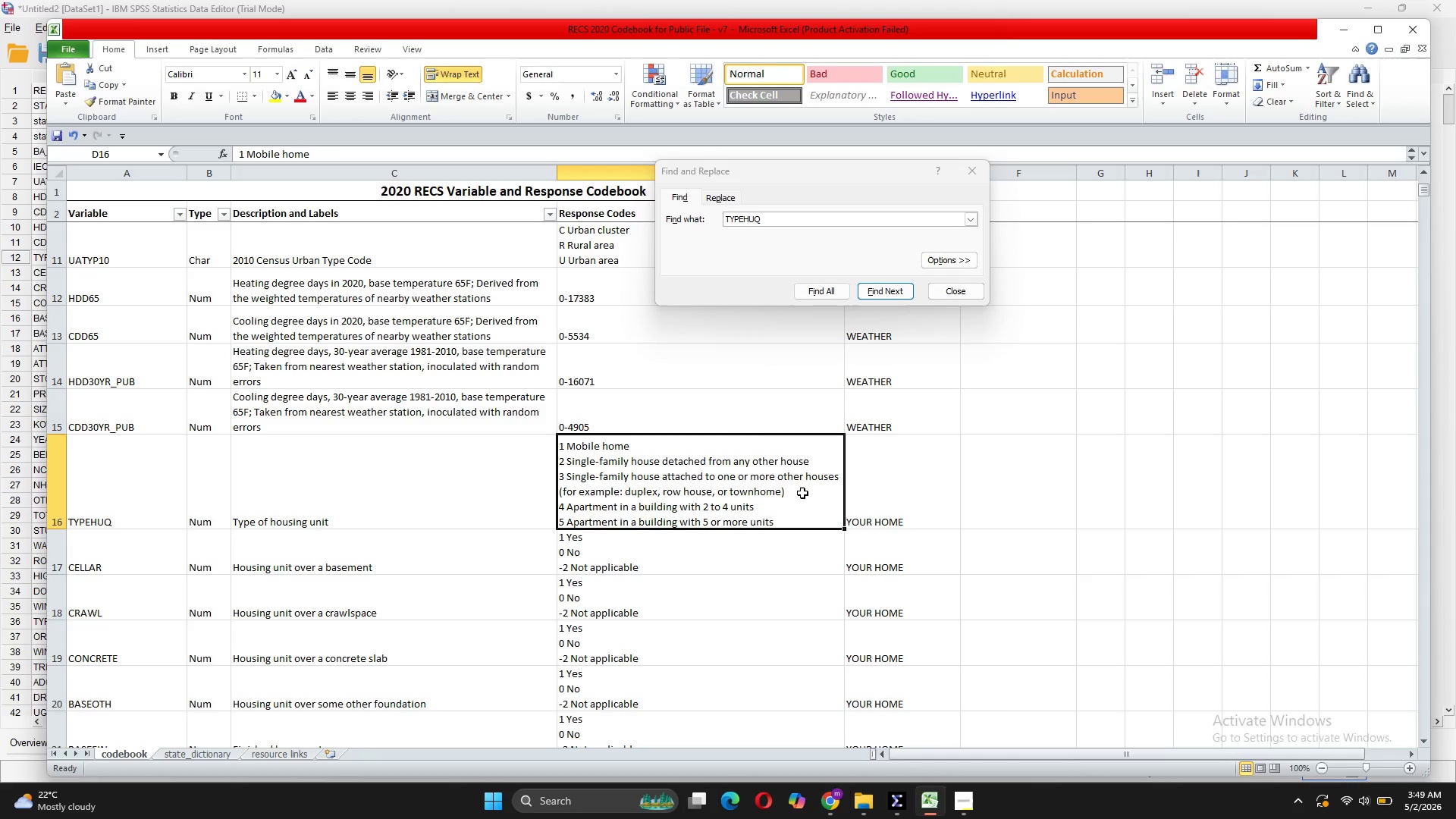 
double_click([803, 493])
 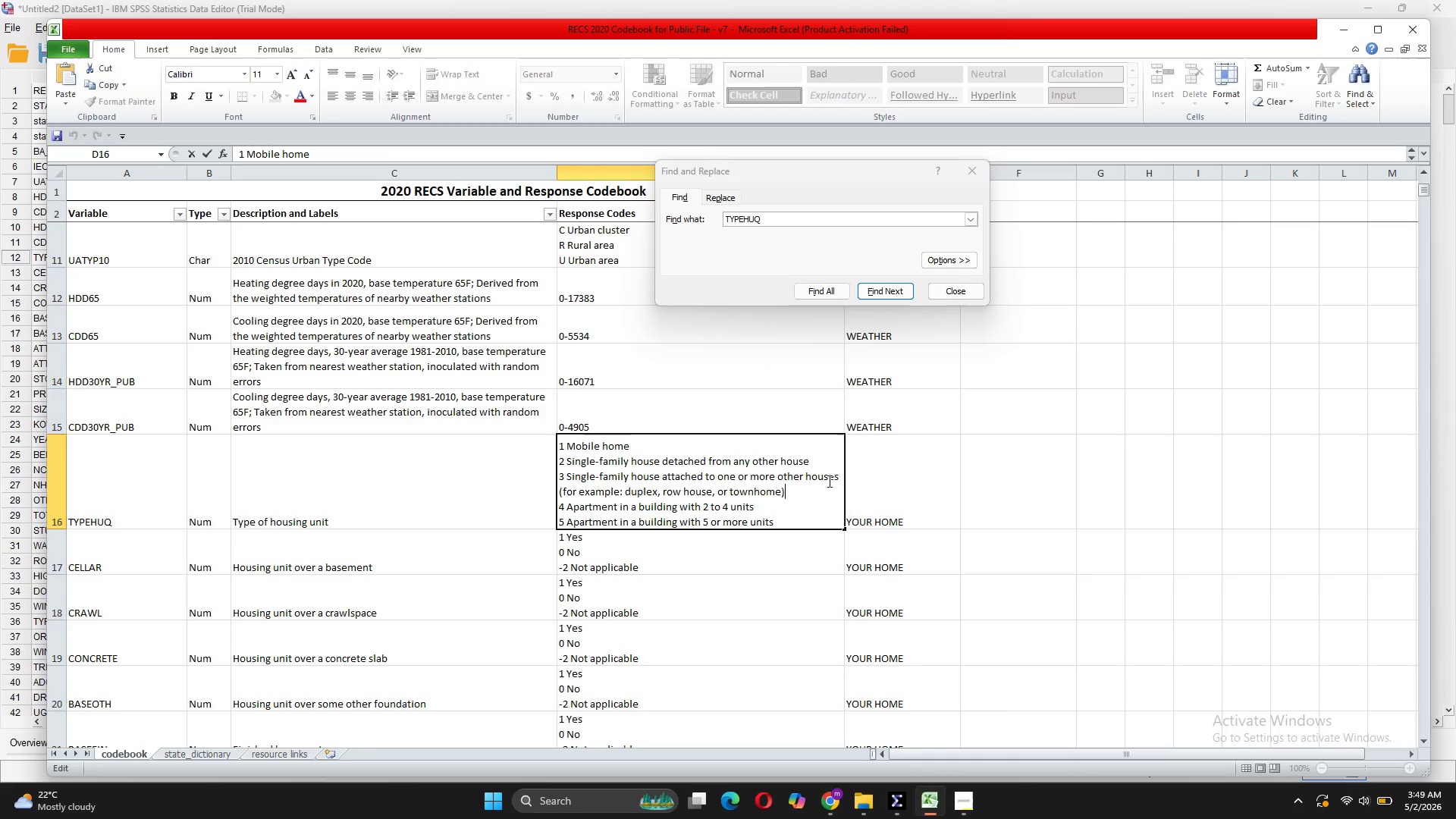 
left_click_drag(start_coordinate=[839, 479], to_coordinate=[569, 479])
 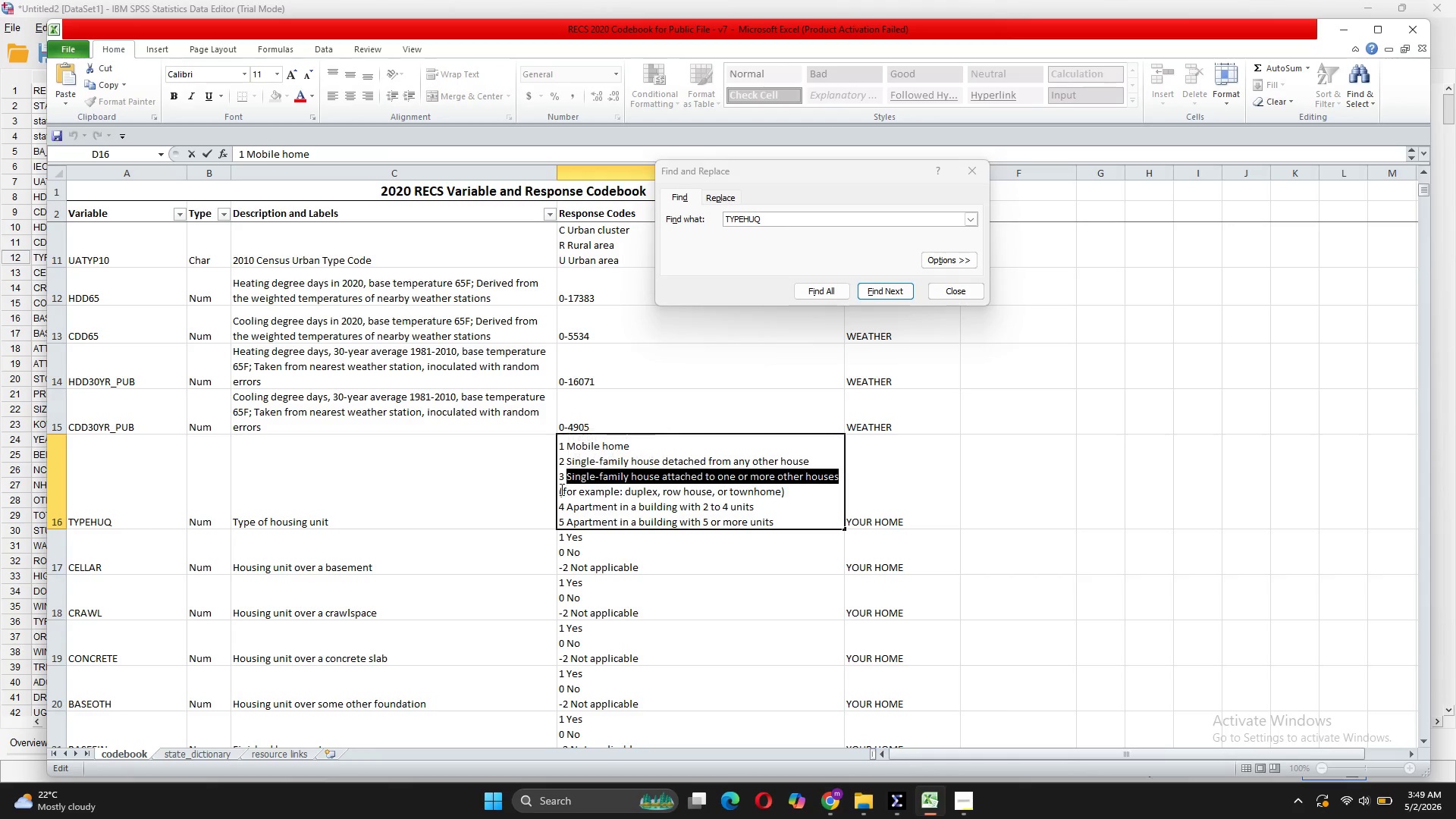 
key(Control+C)
 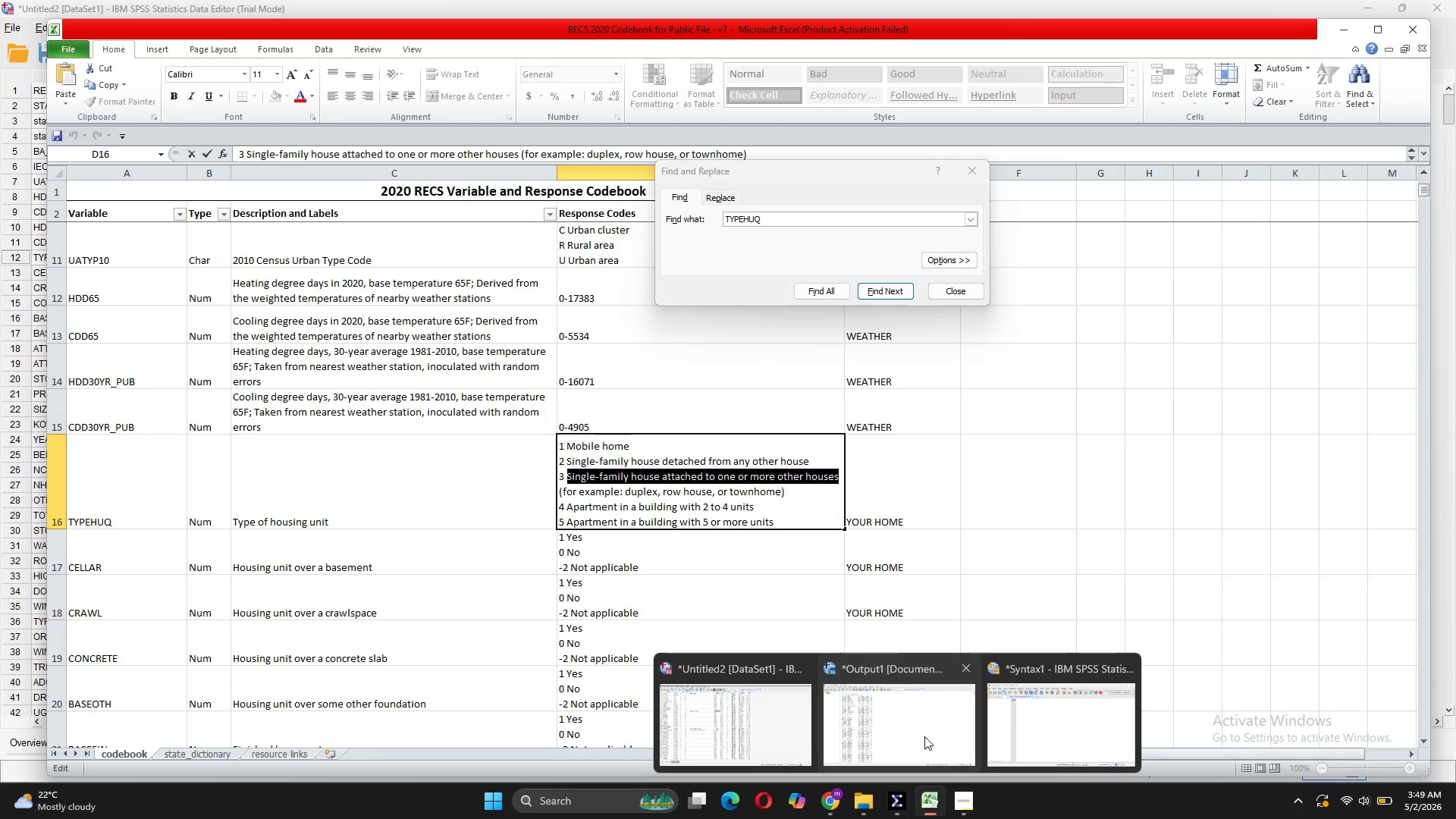 
left_click([767, 732])
 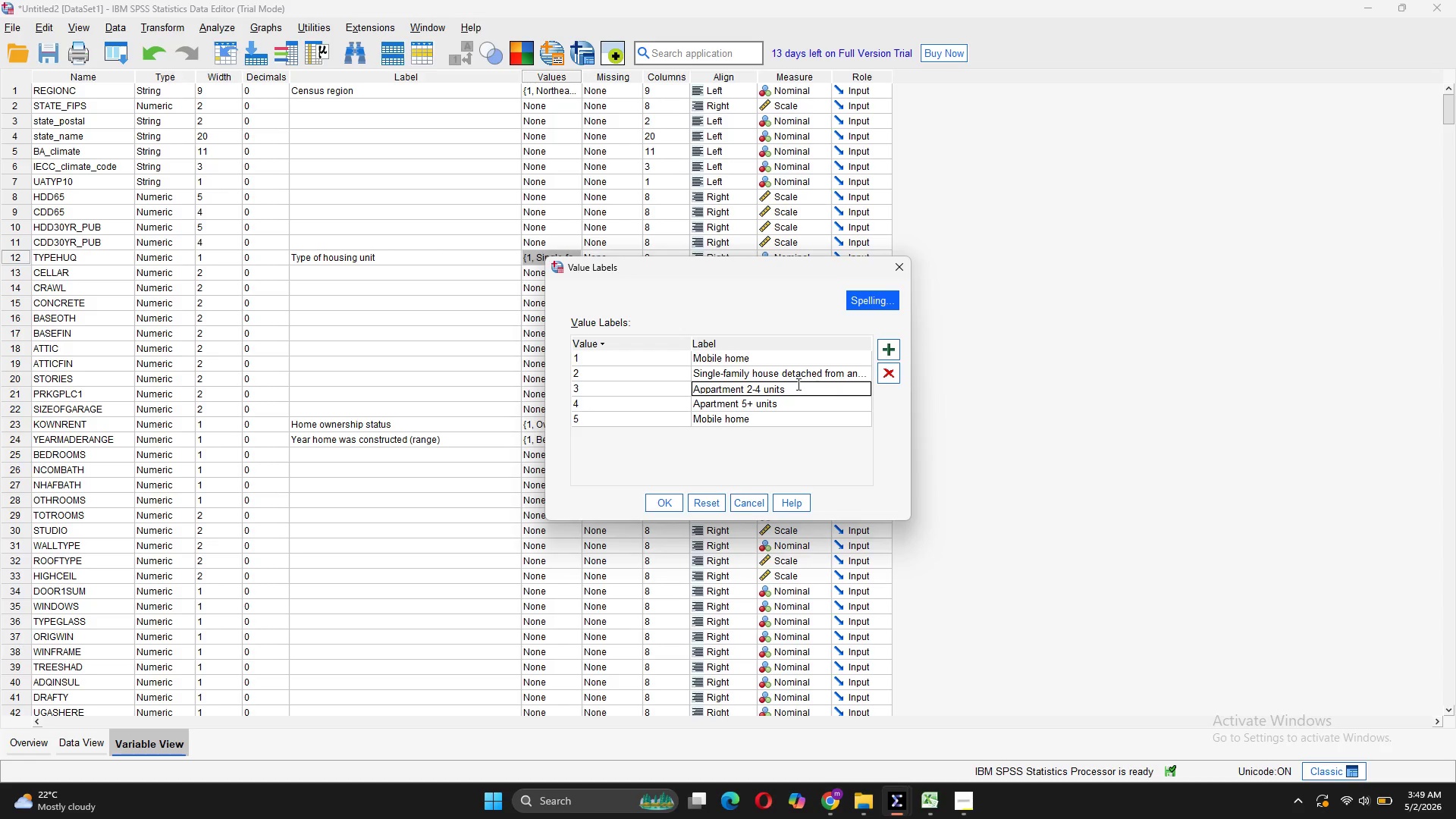 
left_click_drag(start_coordinate=[795, 385], to_coordinate=[694, 391])
 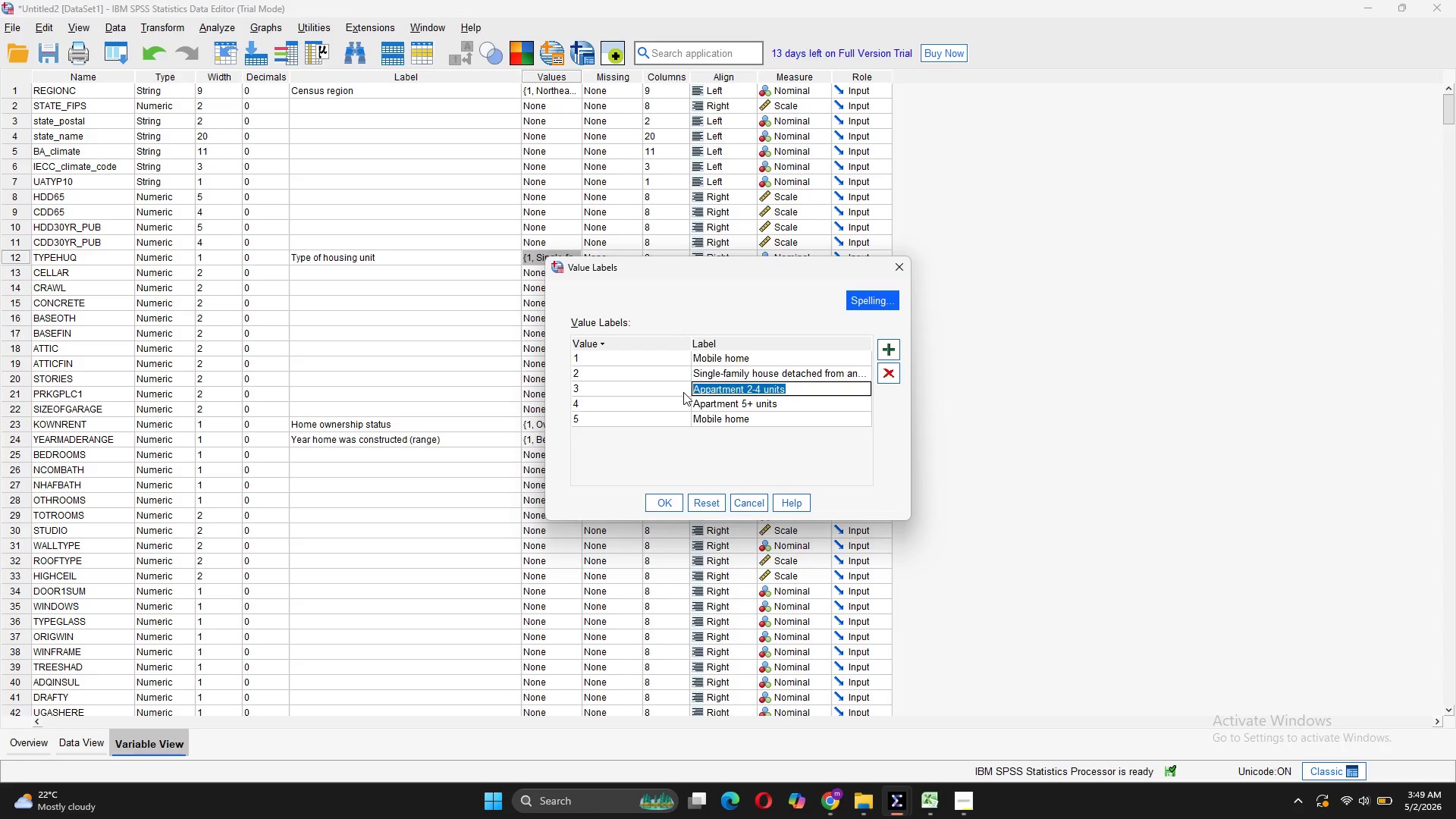 
key(Control+V)
 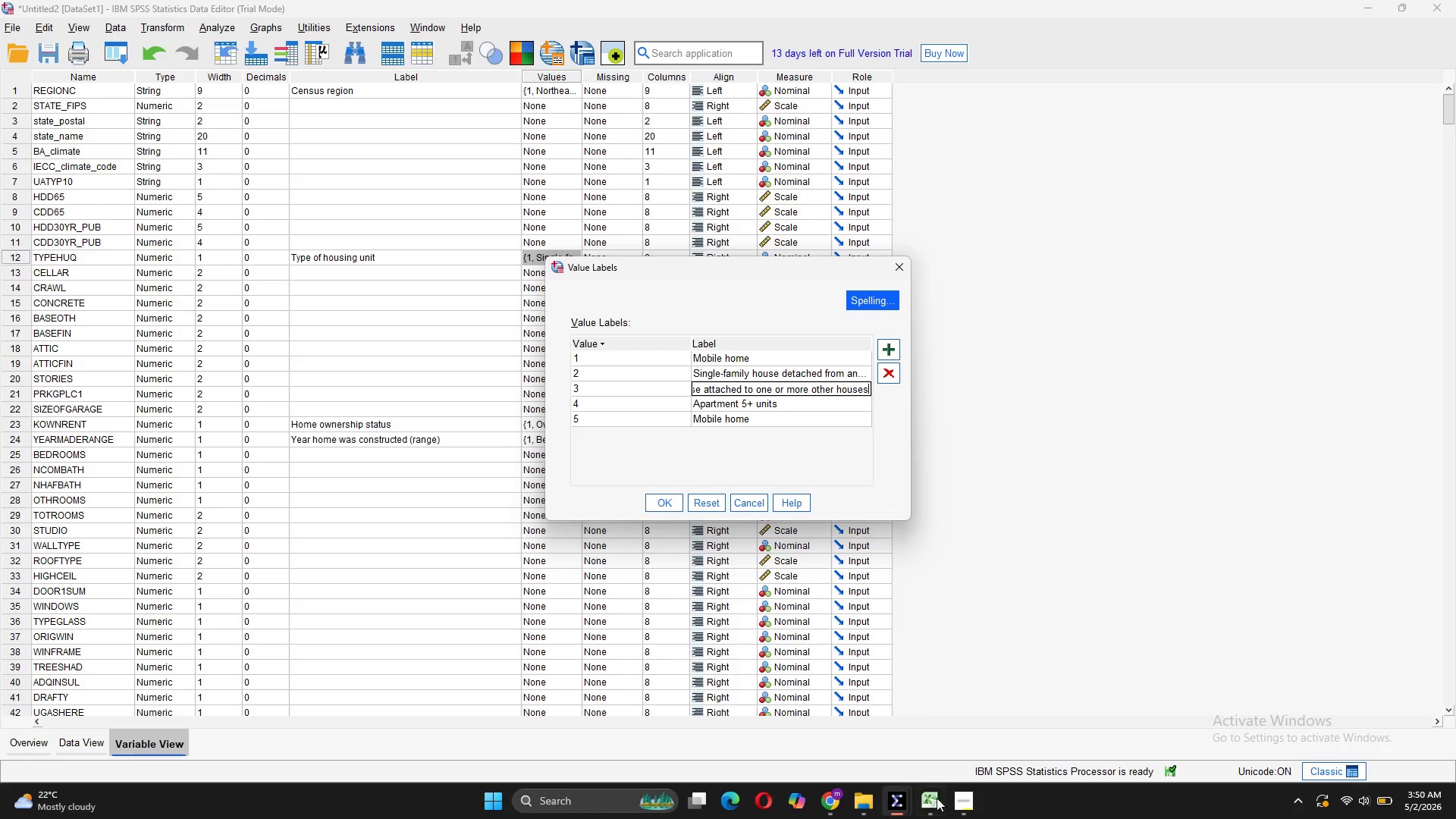 
left_click([937, 735])
 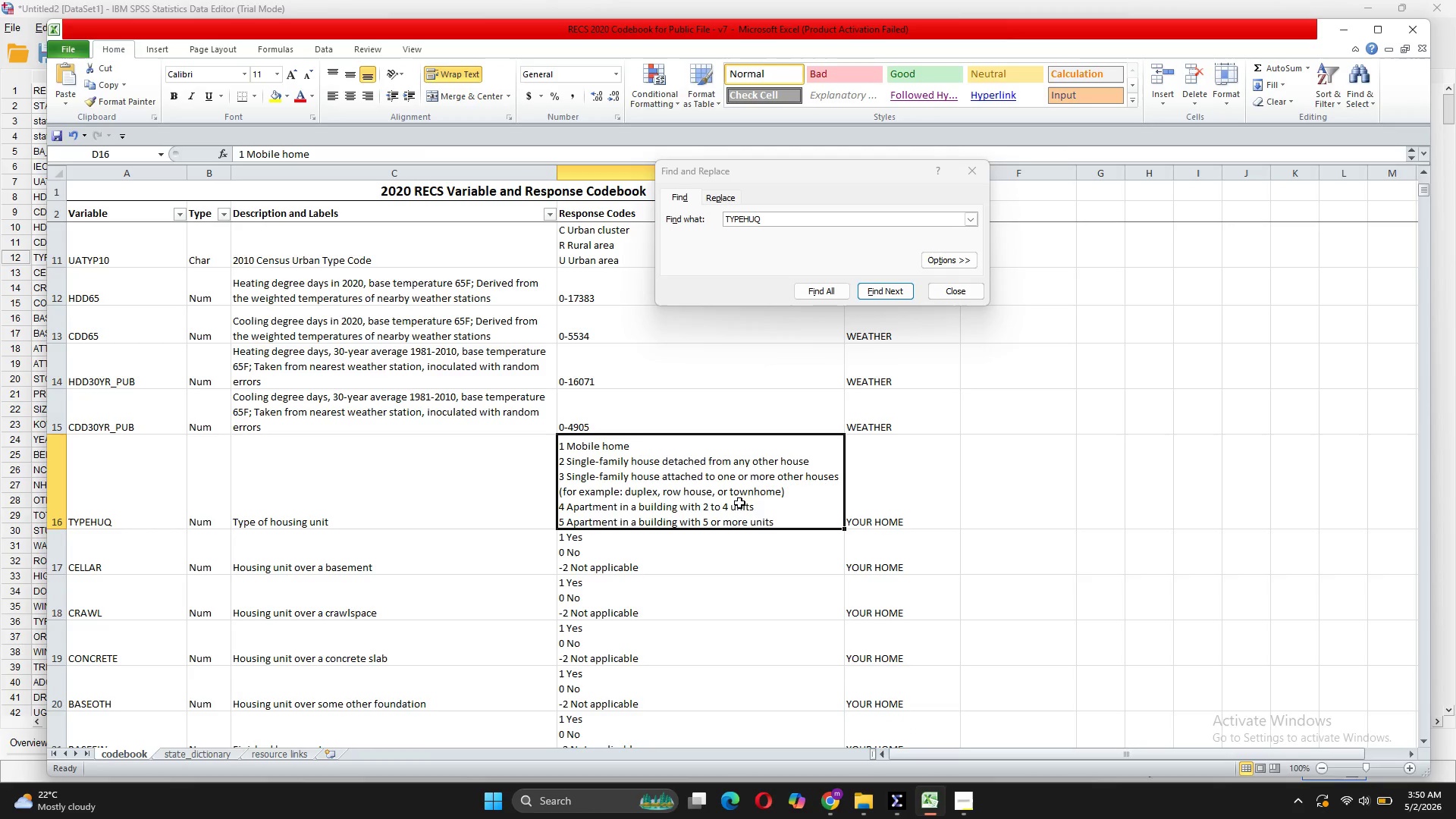 
double_click([751, 507])
 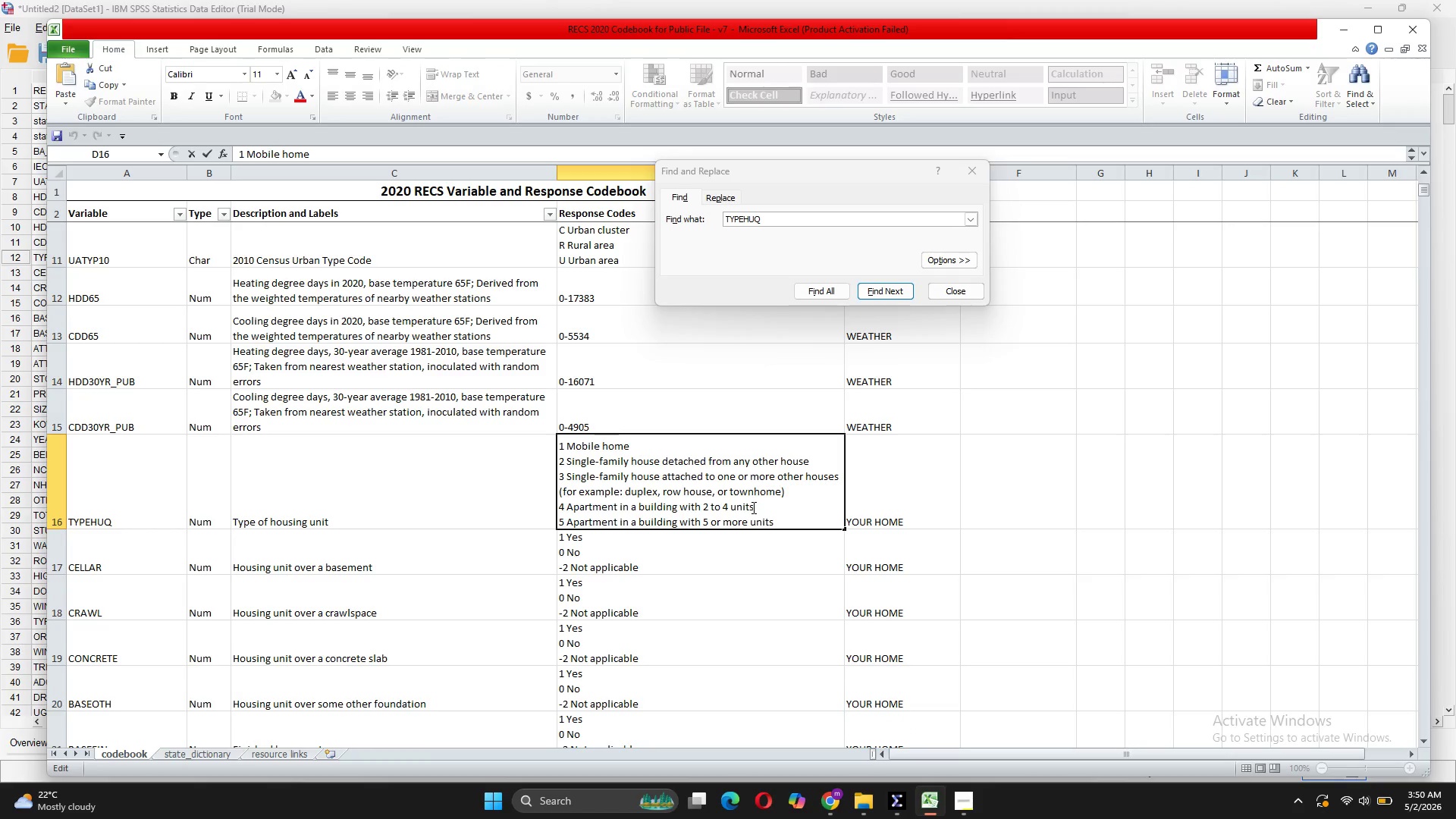 
left_click_drag(start_coordinate=[758, 507], to_coordinate=[566, 513])
 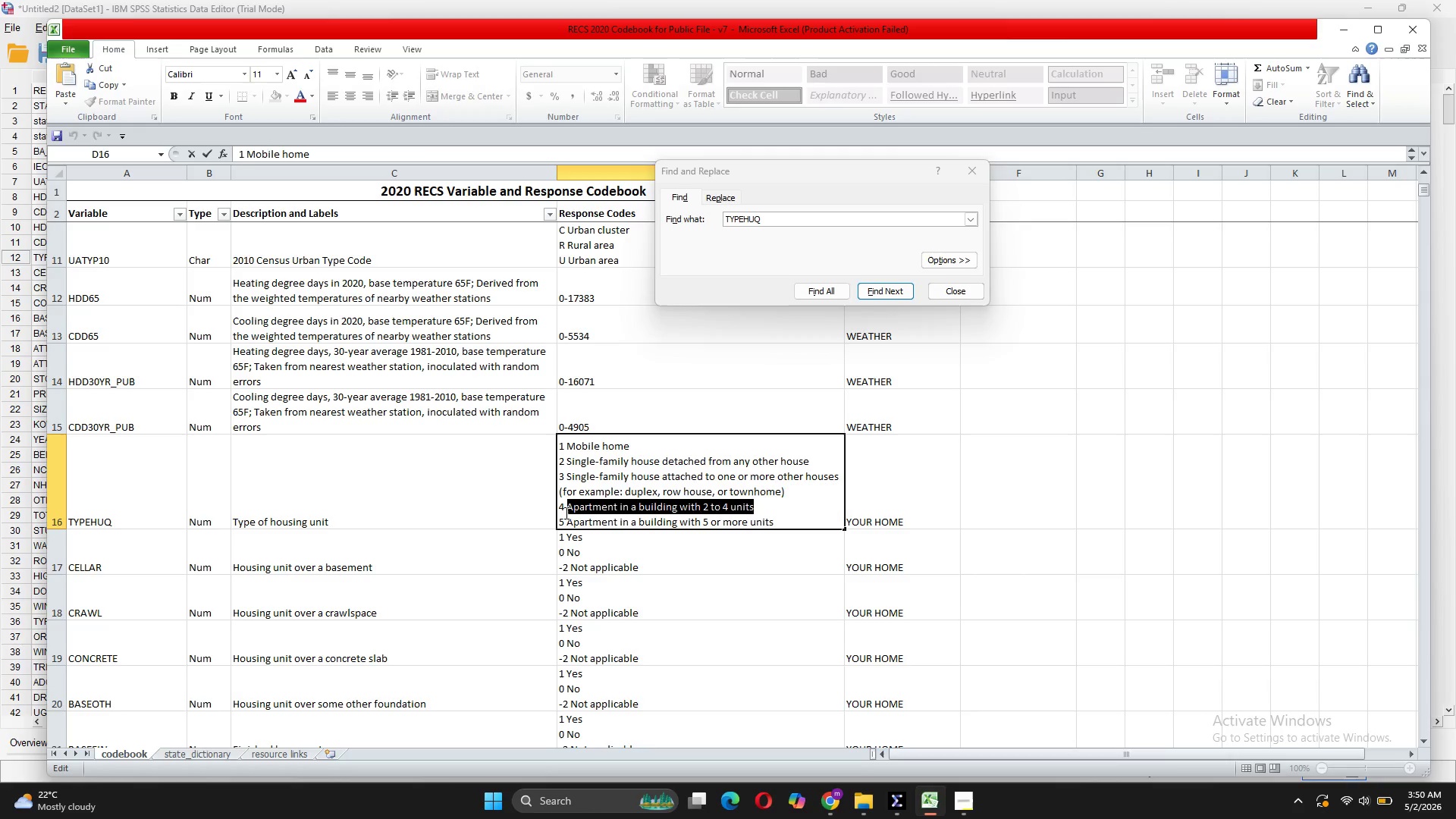 
key(Control+C)
 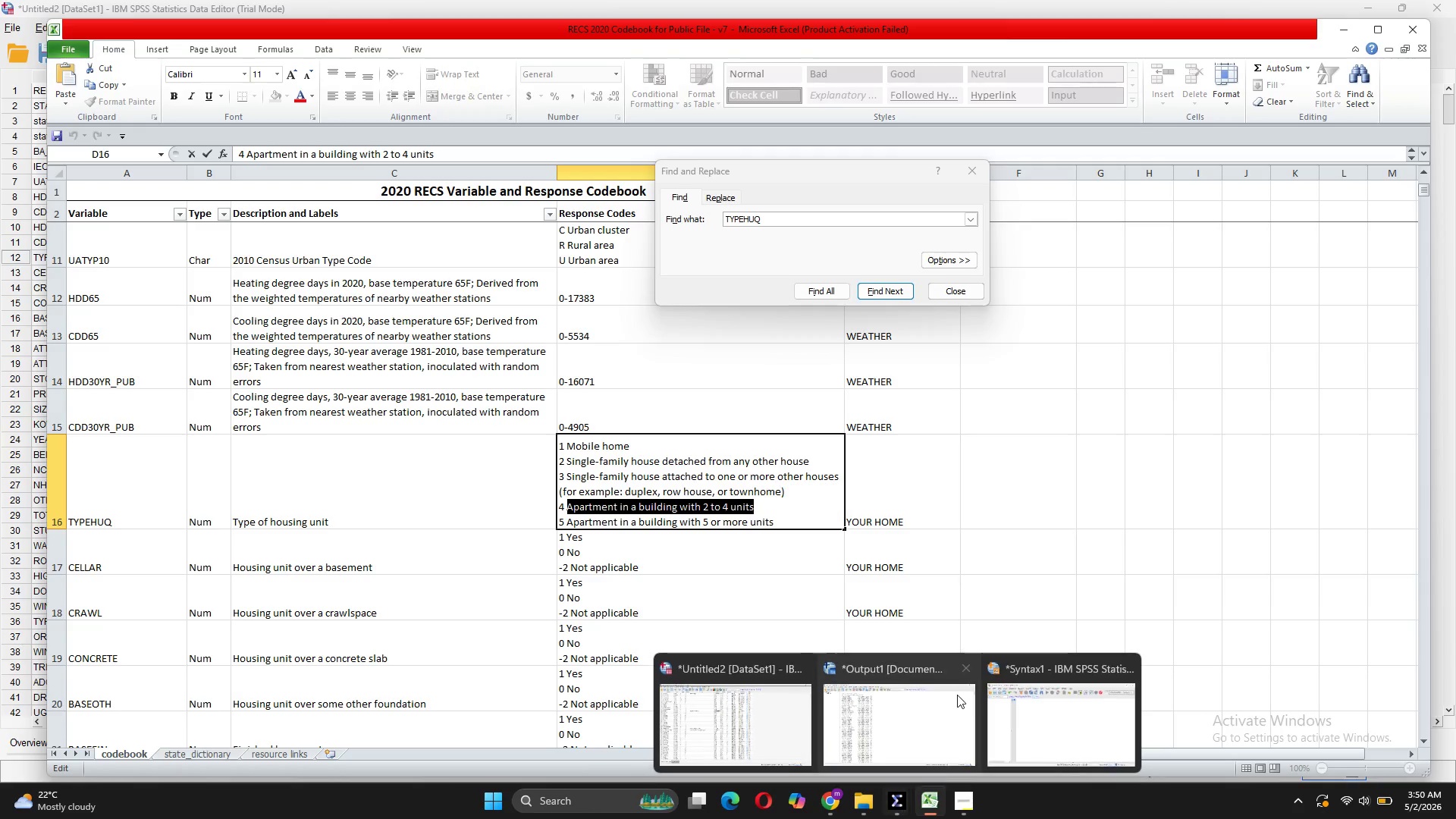 
left_click([750, 719])
 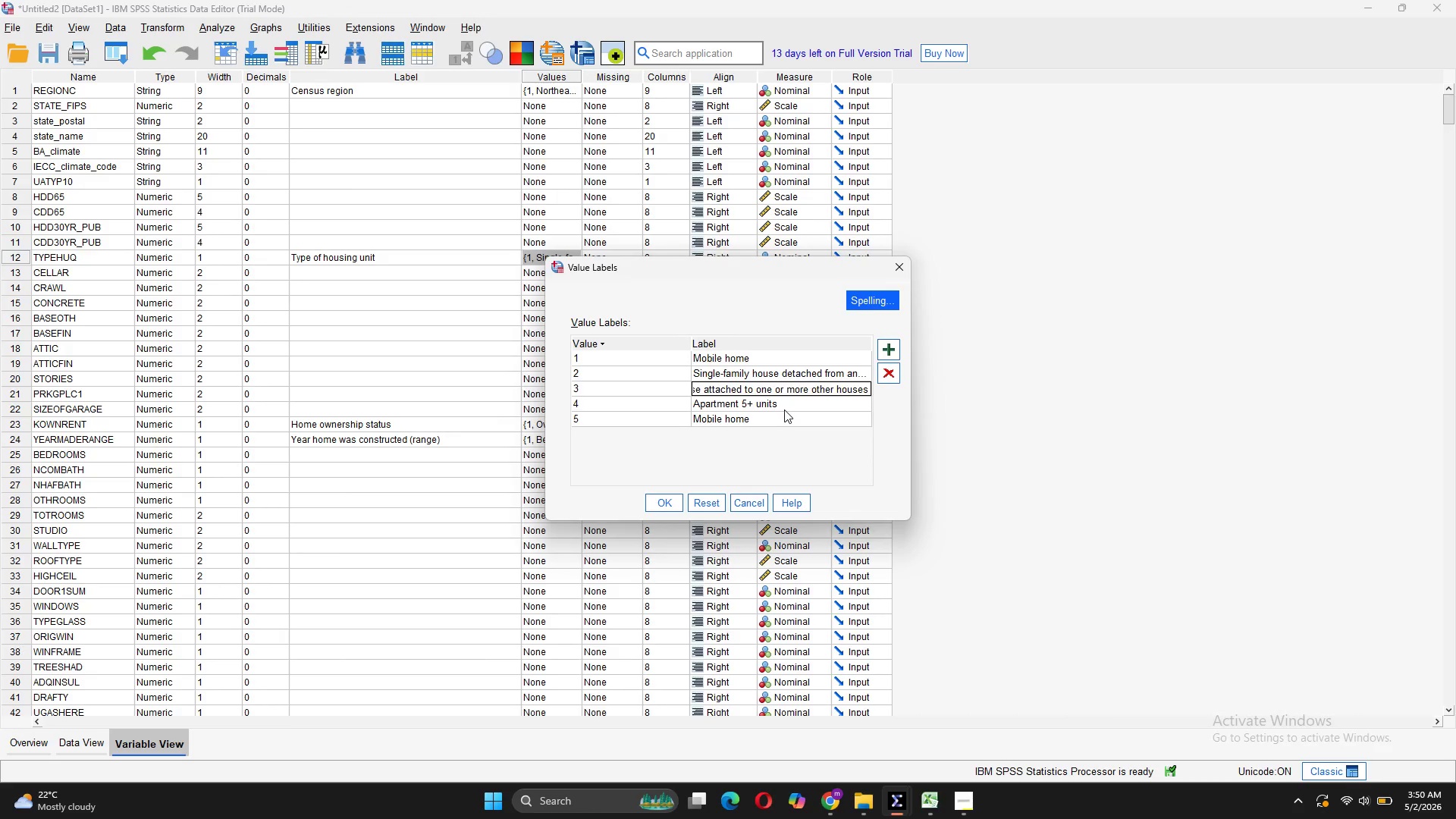 
double_click([787, 407])
 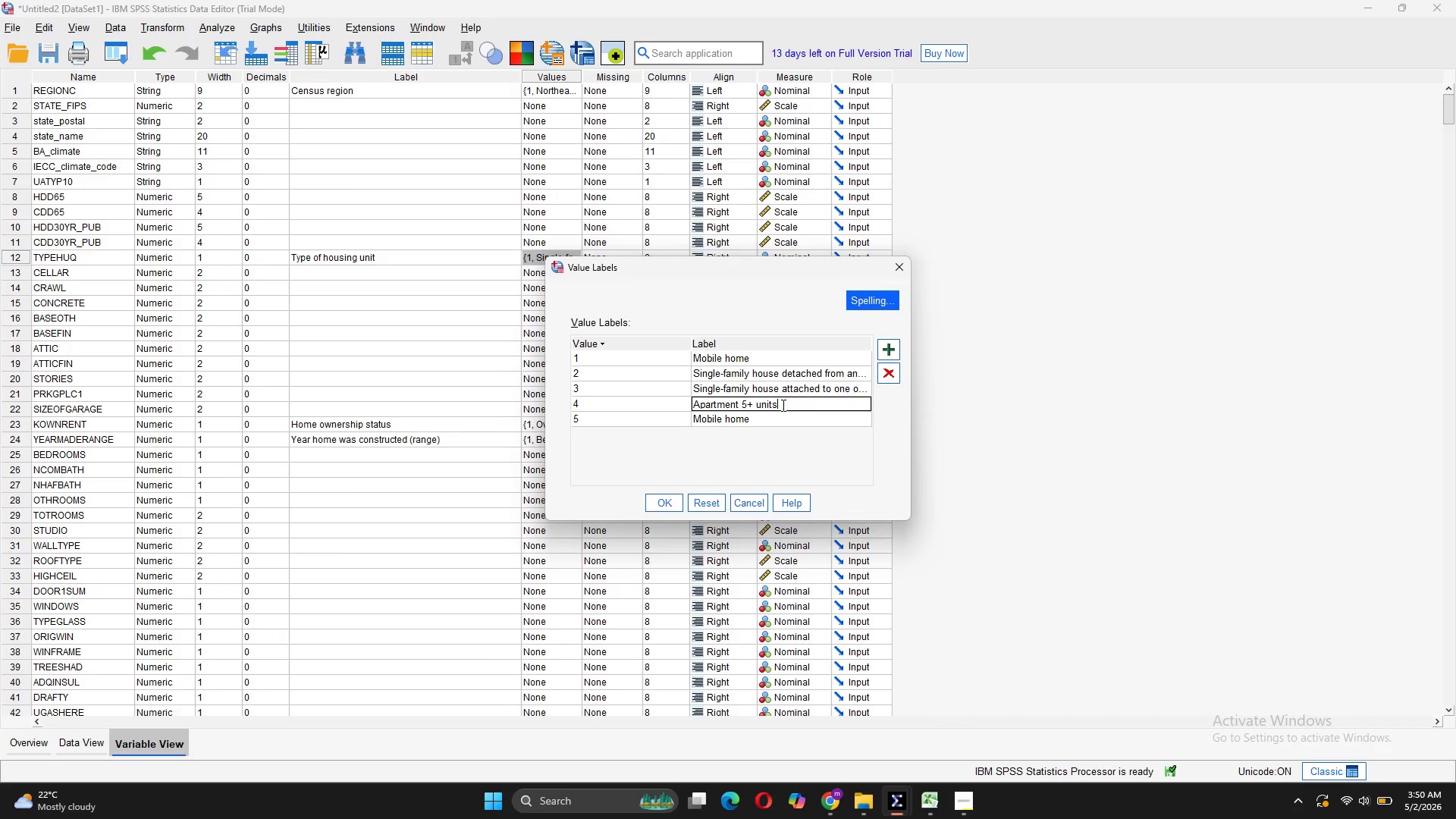 
left_click_drag(start_coordinate=[782, 405], to_coordinate=[694, 404])
 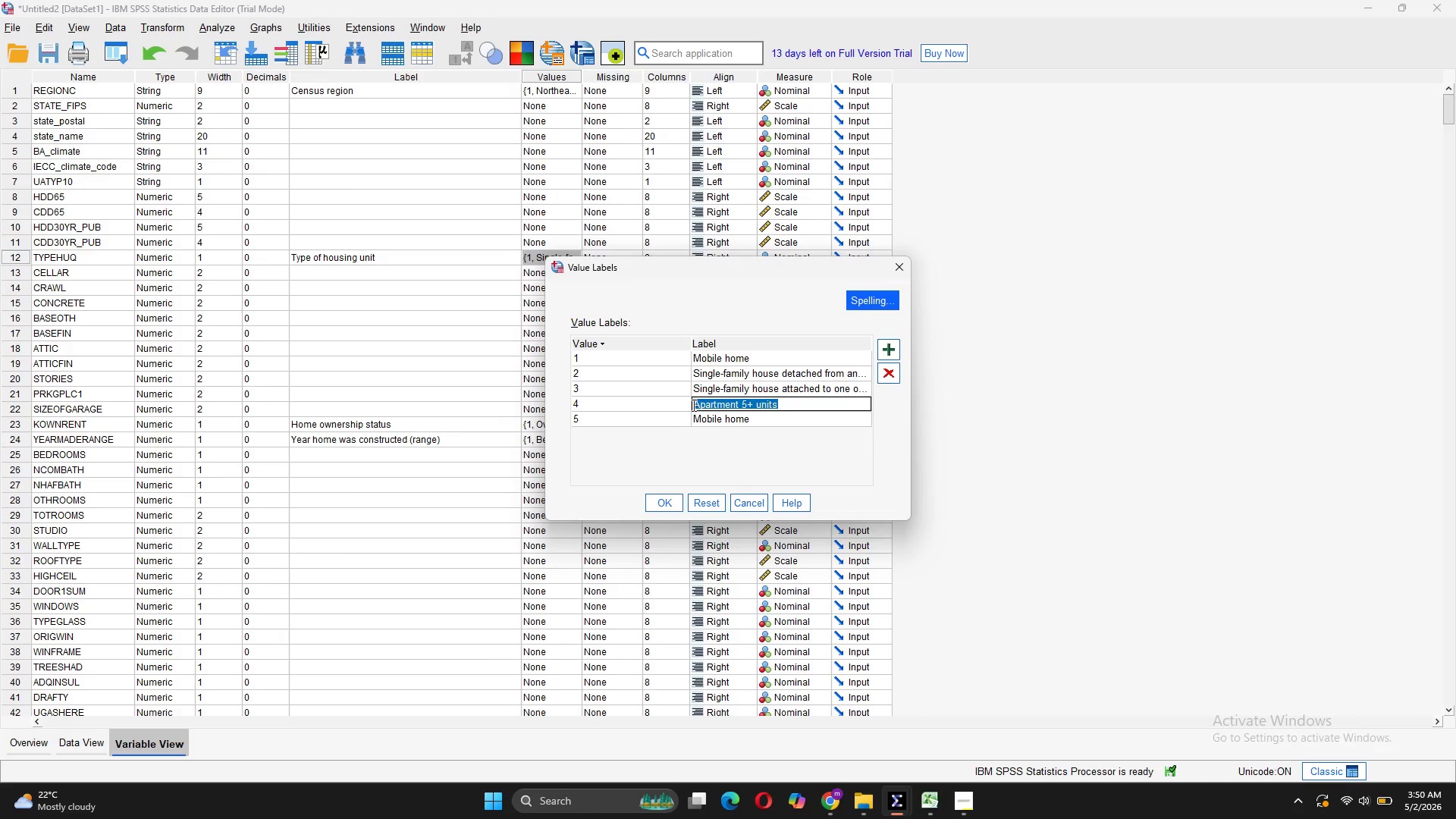 
key(Control+V)
 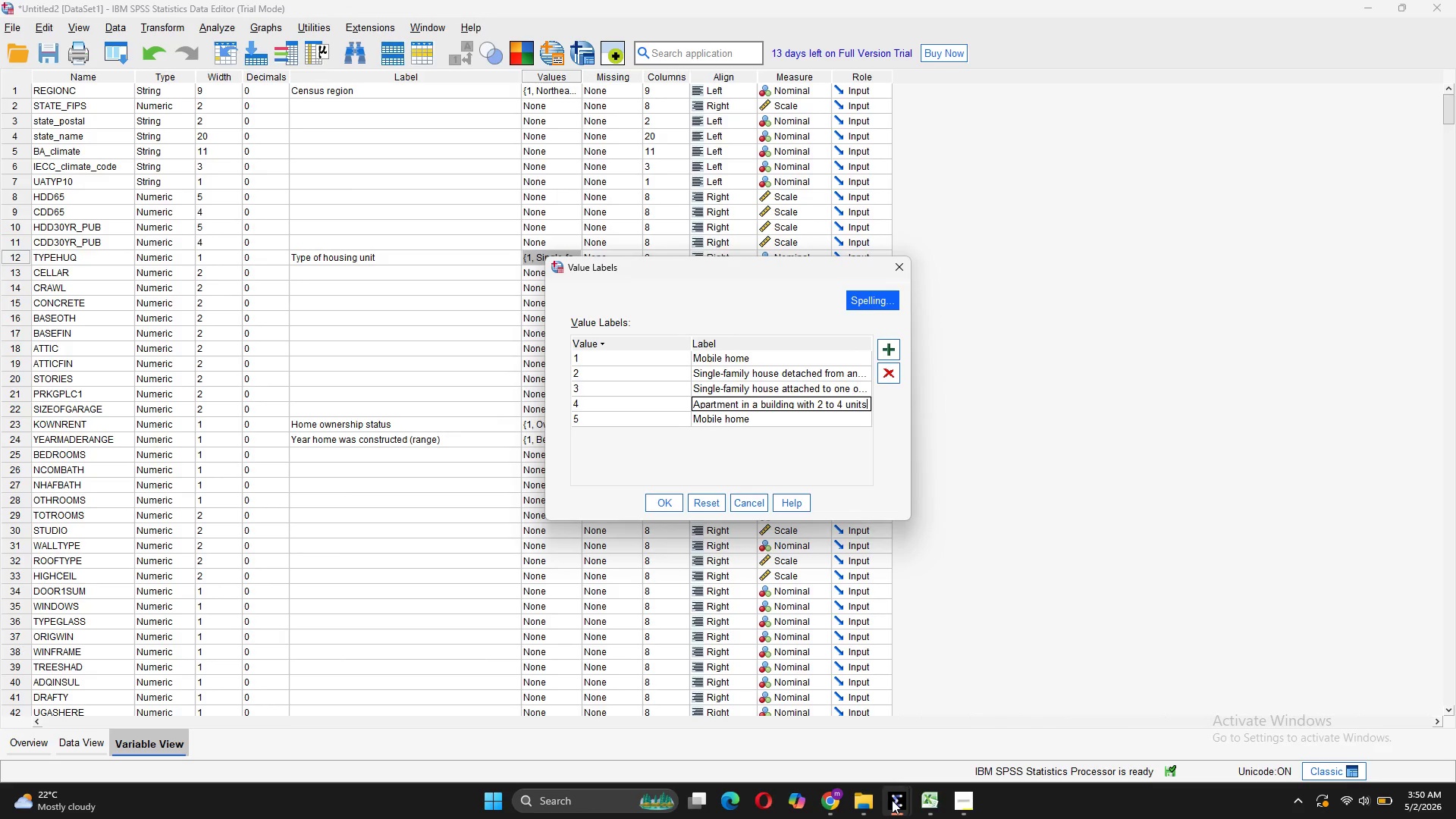 
left_click([714, 720])
 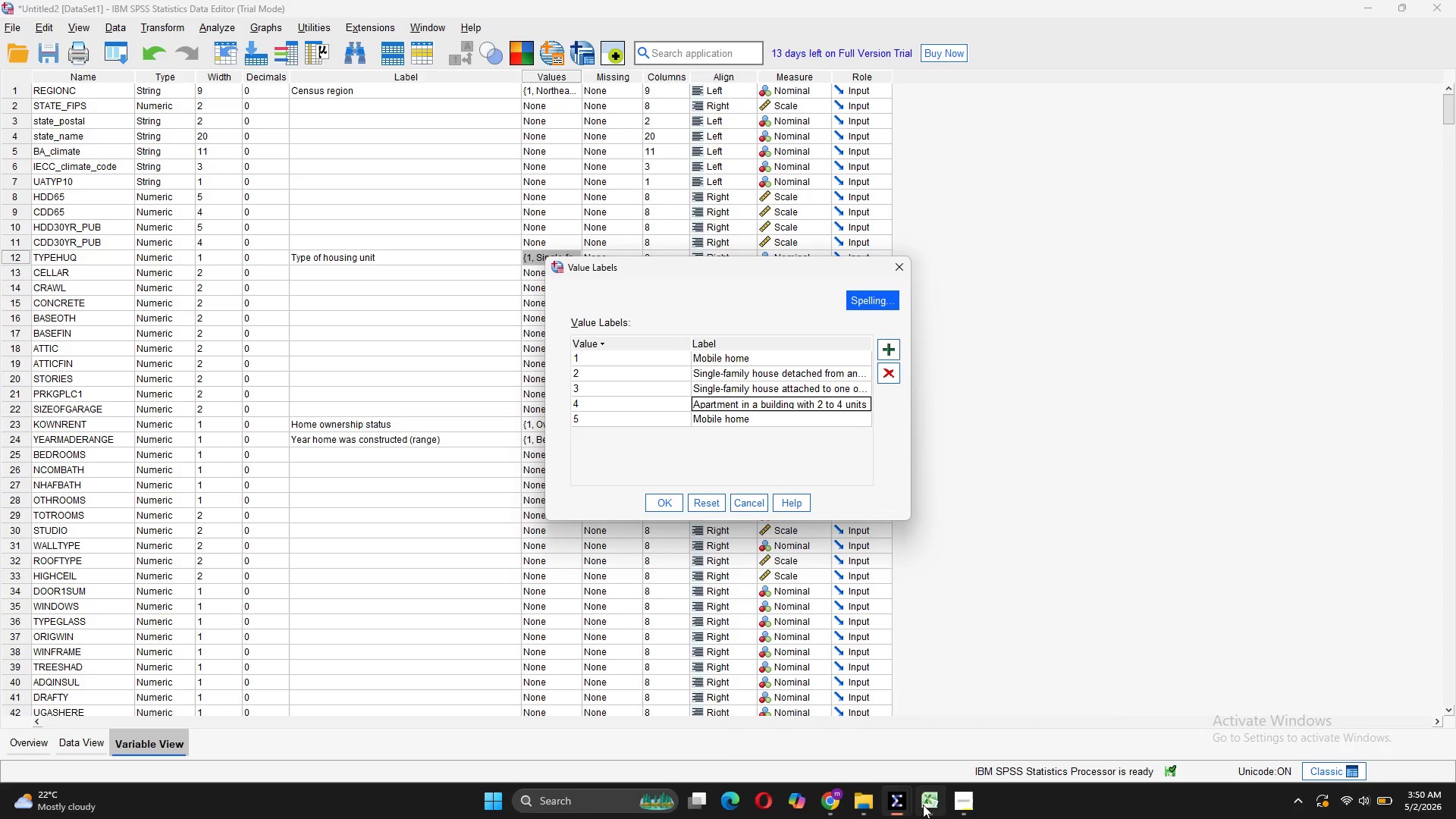 
left_click([969, 695])
 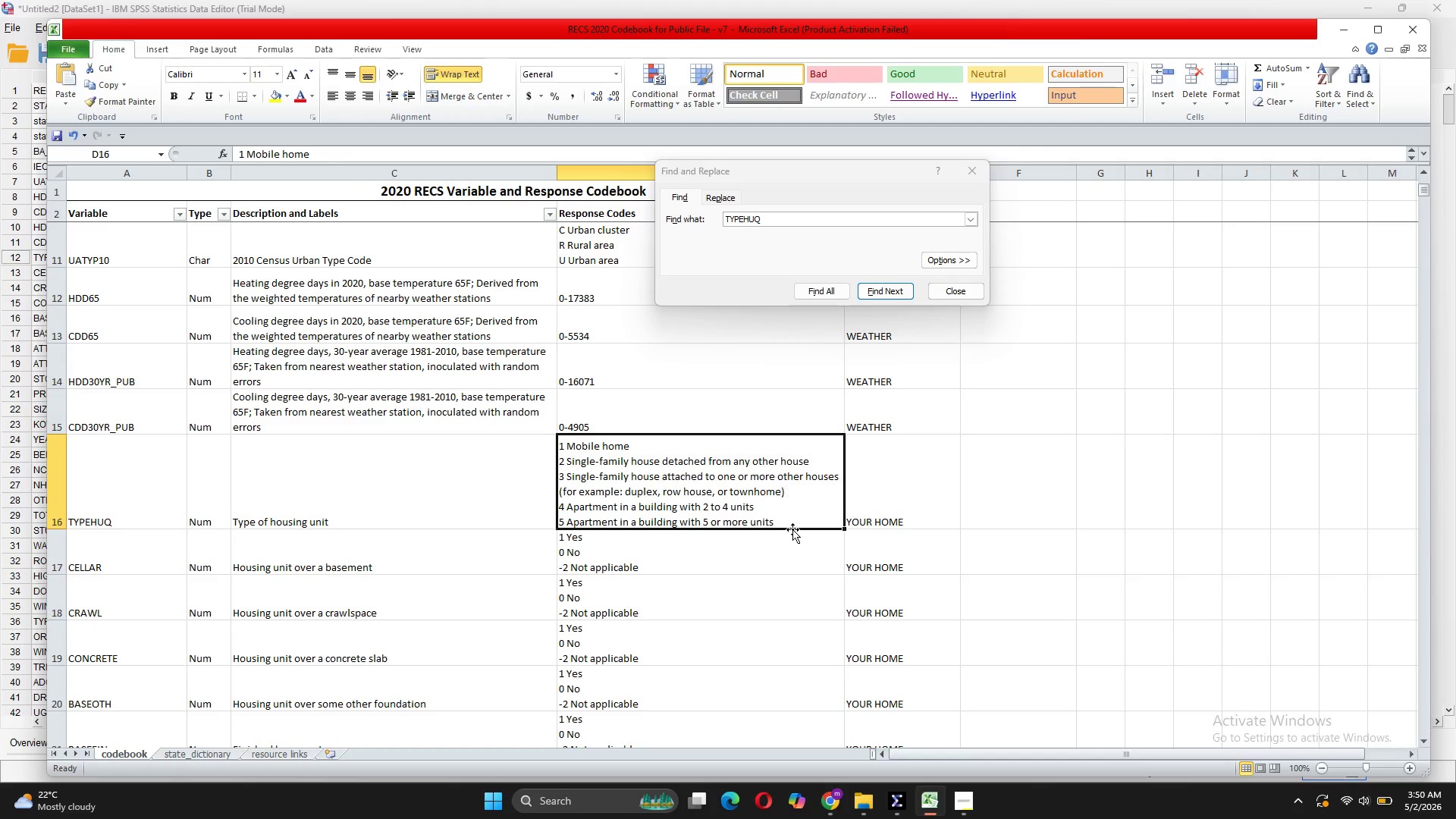 
left_click([792, 526])
 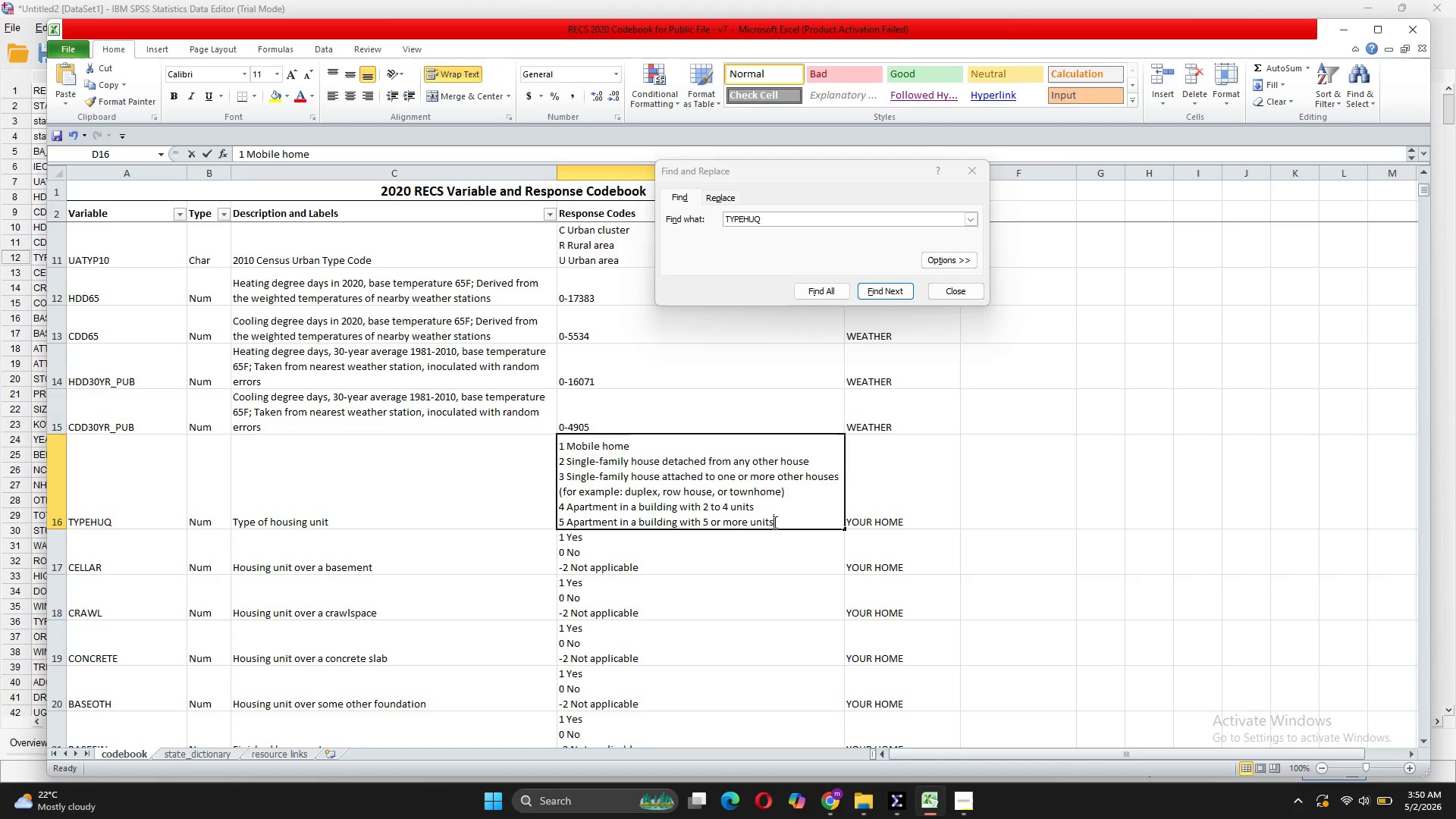 
left_click_drag(start_coordinate=[774, 522], to_coordinate=[565, 516])
 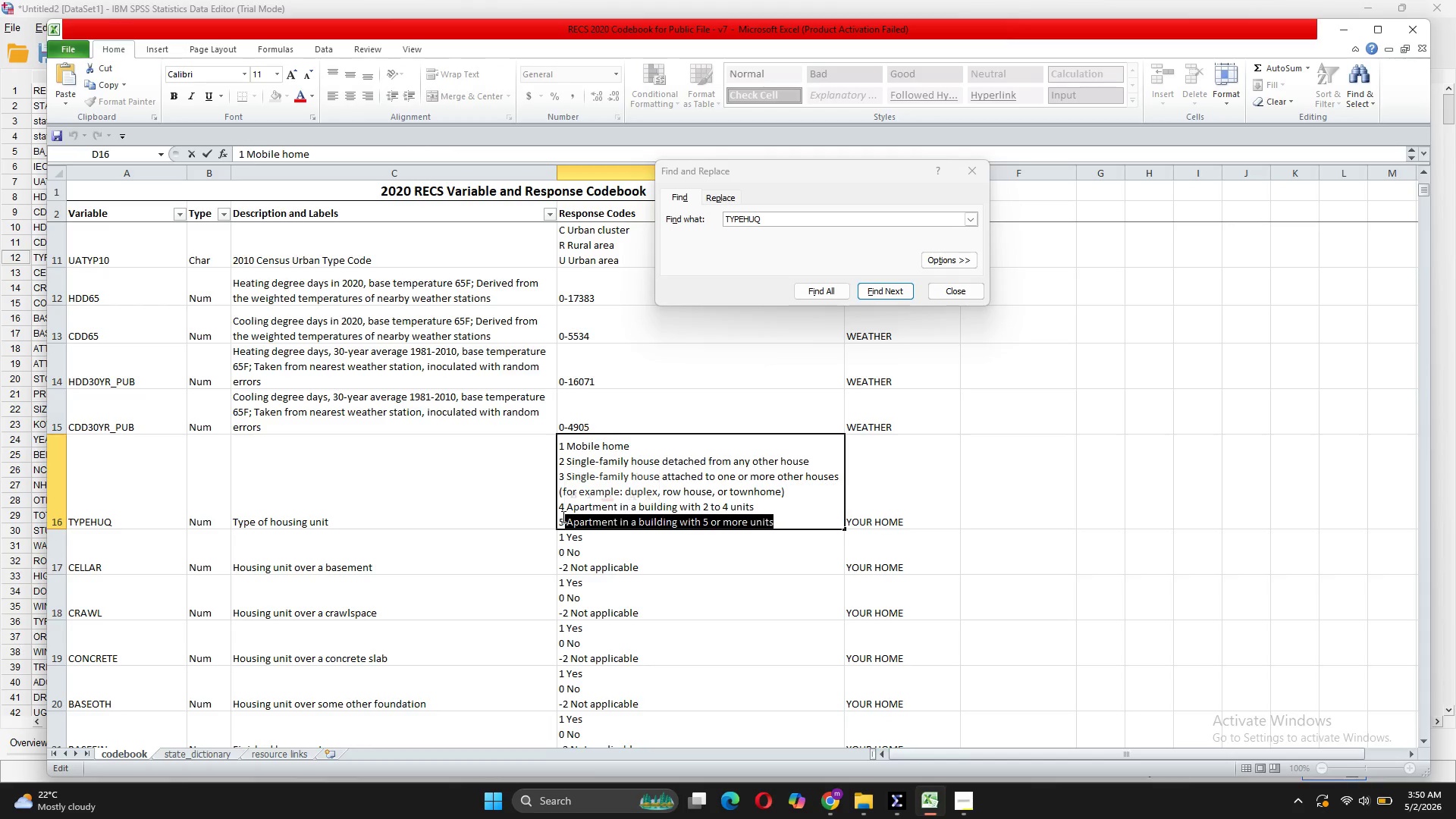 
key(Control+C)
 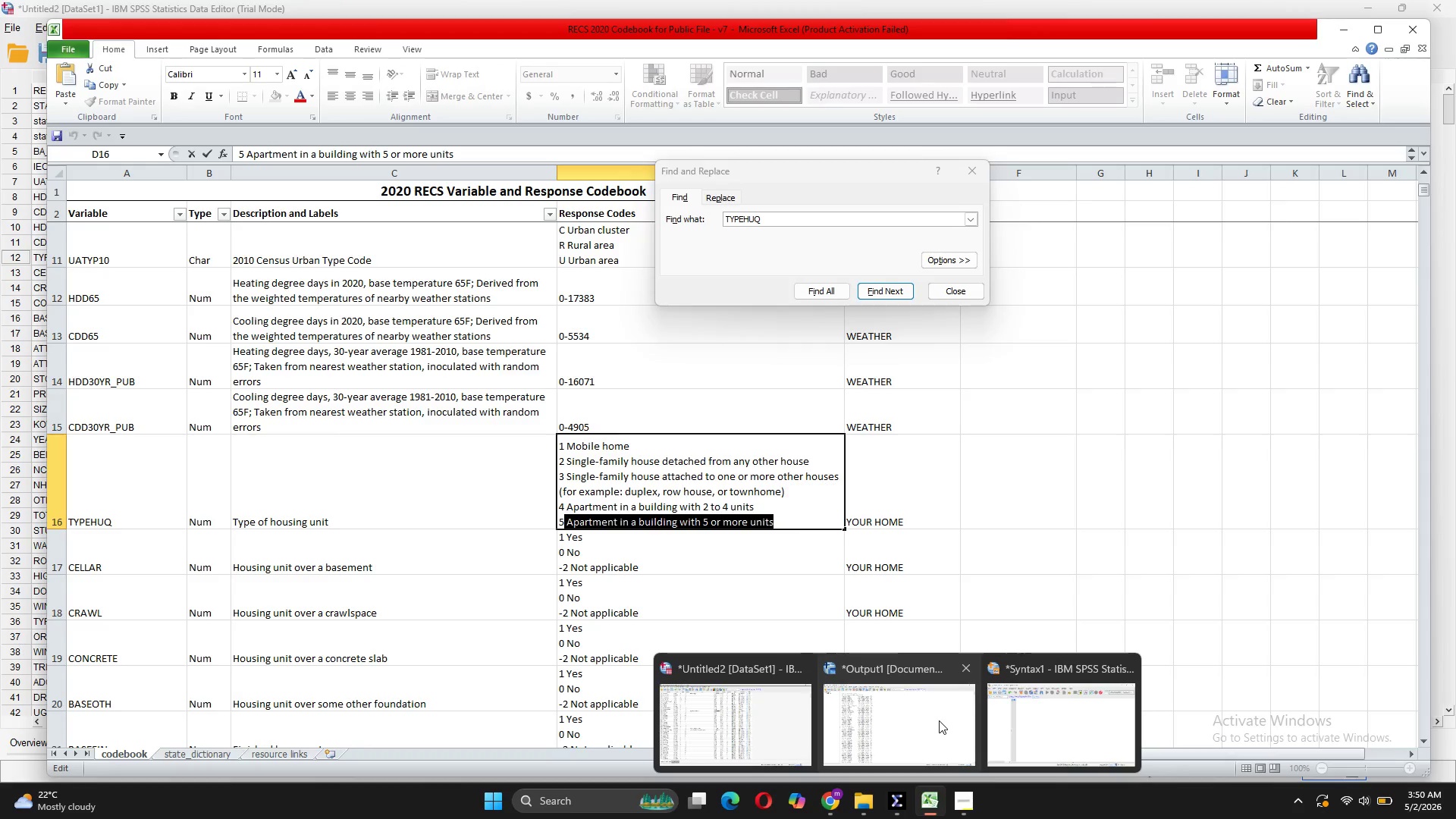 
left_click([764, 724])
 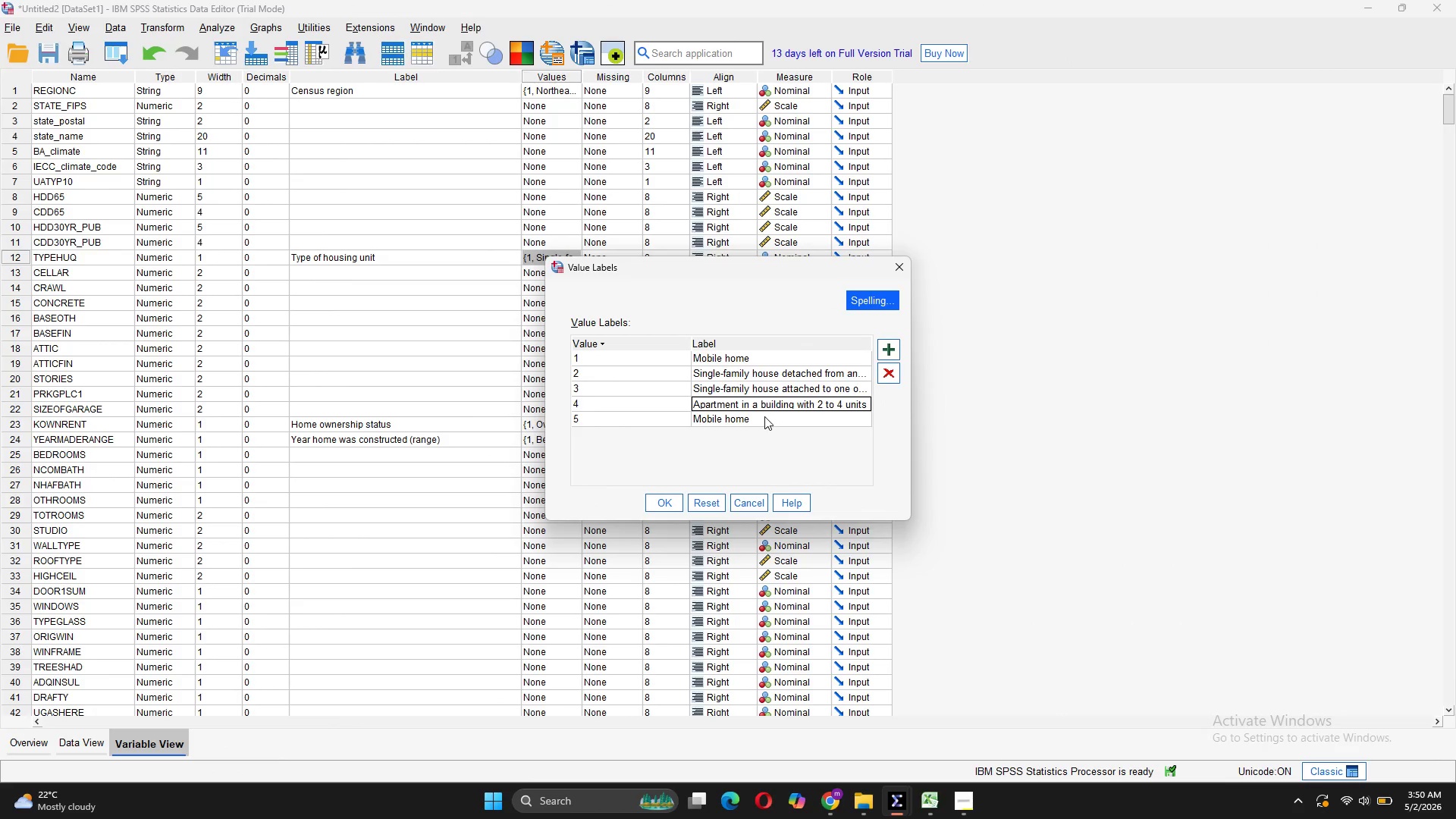 
double_click([763, 417])
 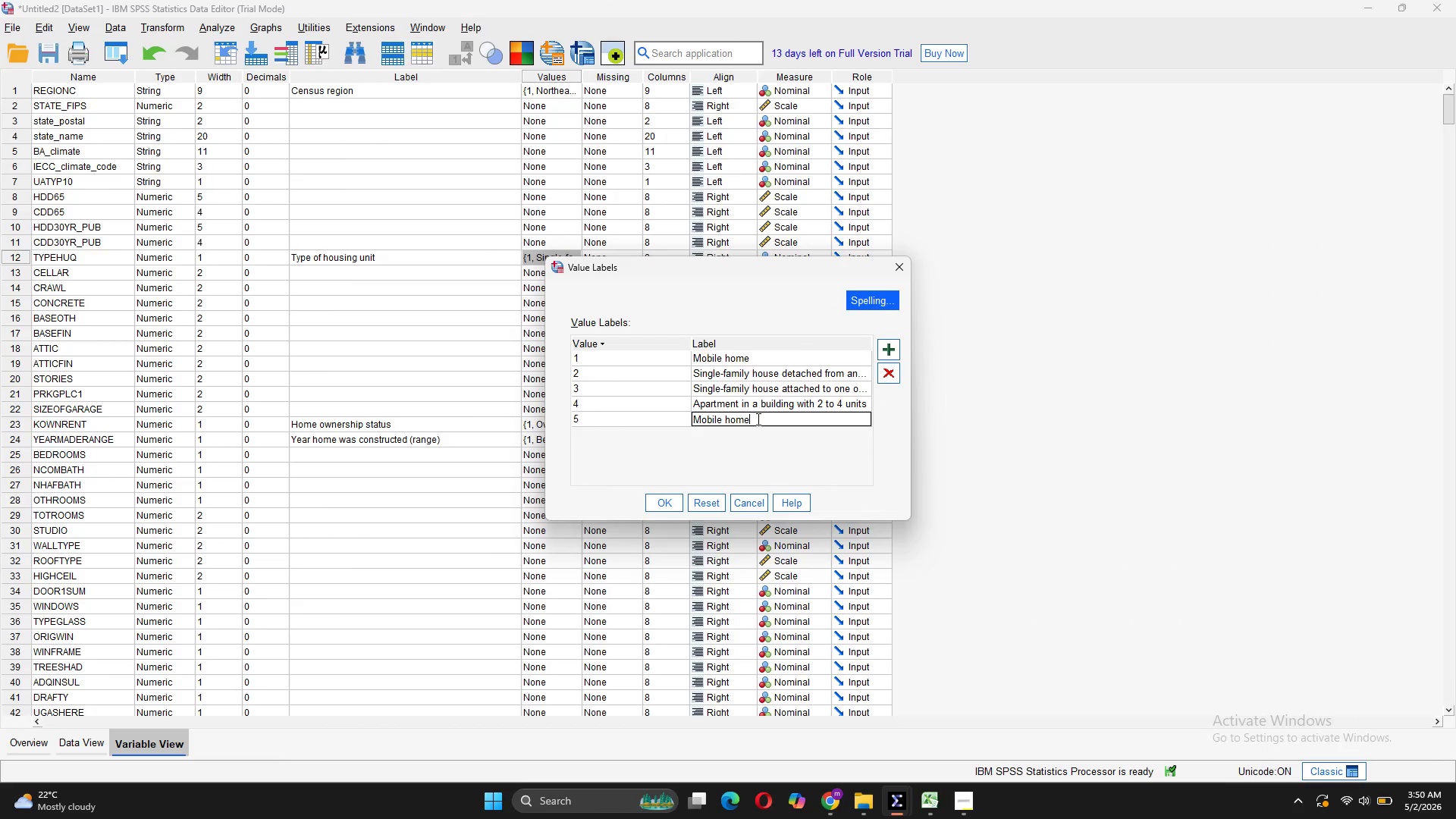 
left_click_drag(start_coordinate=[757, 419], to_coordinate=[682, 413])
 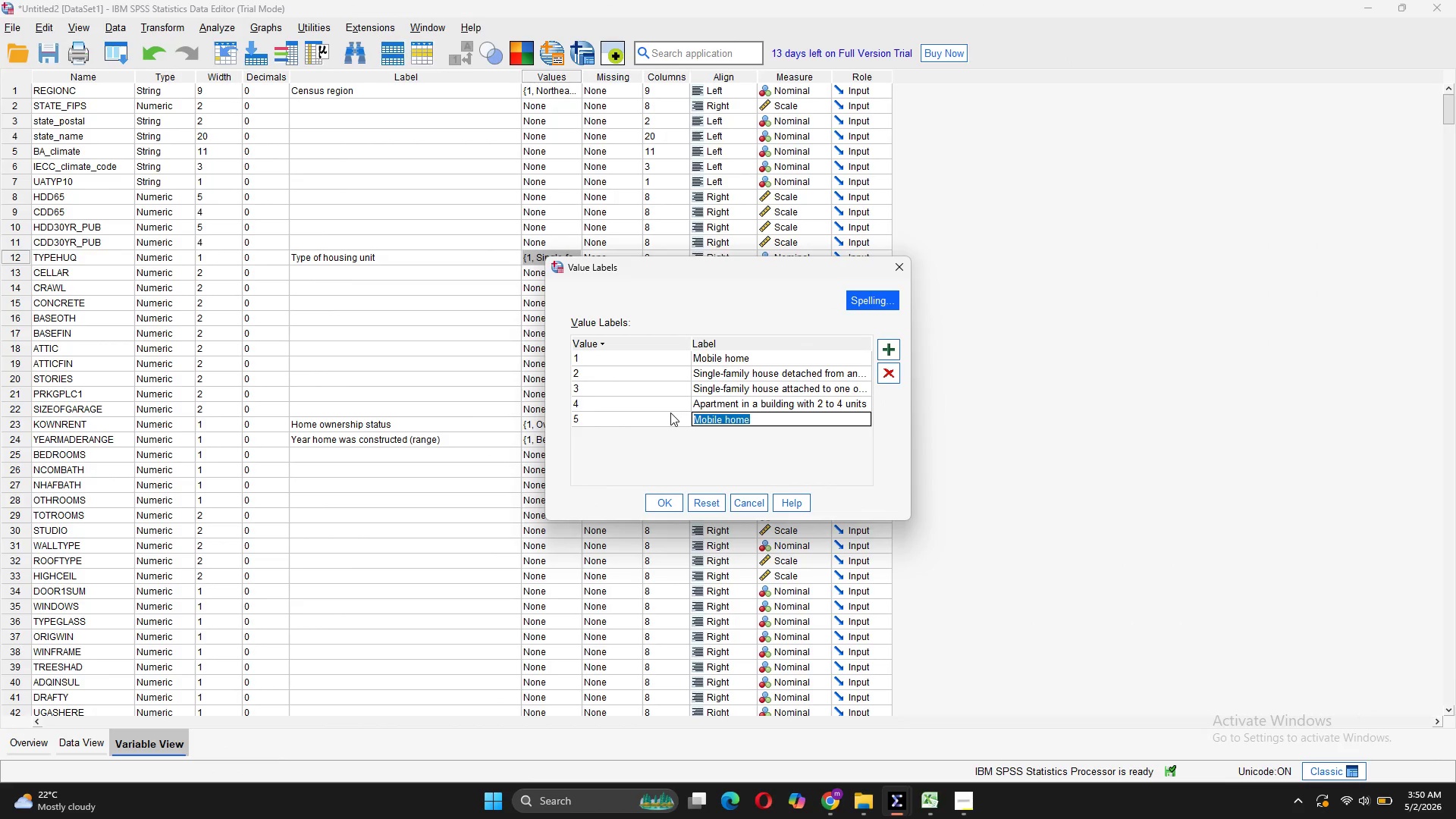 
key(Control+V)
 